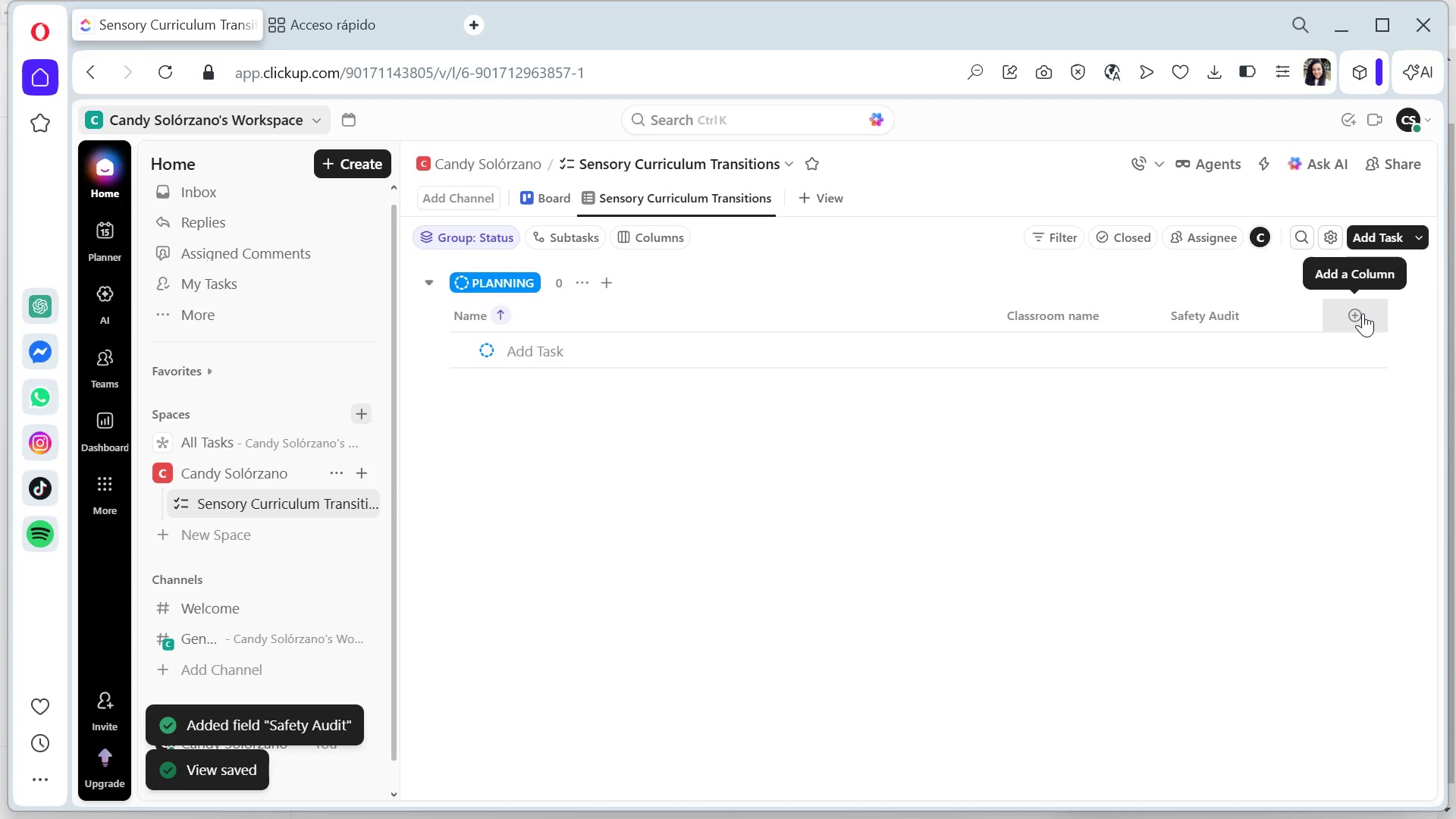 
wait(5.73)
 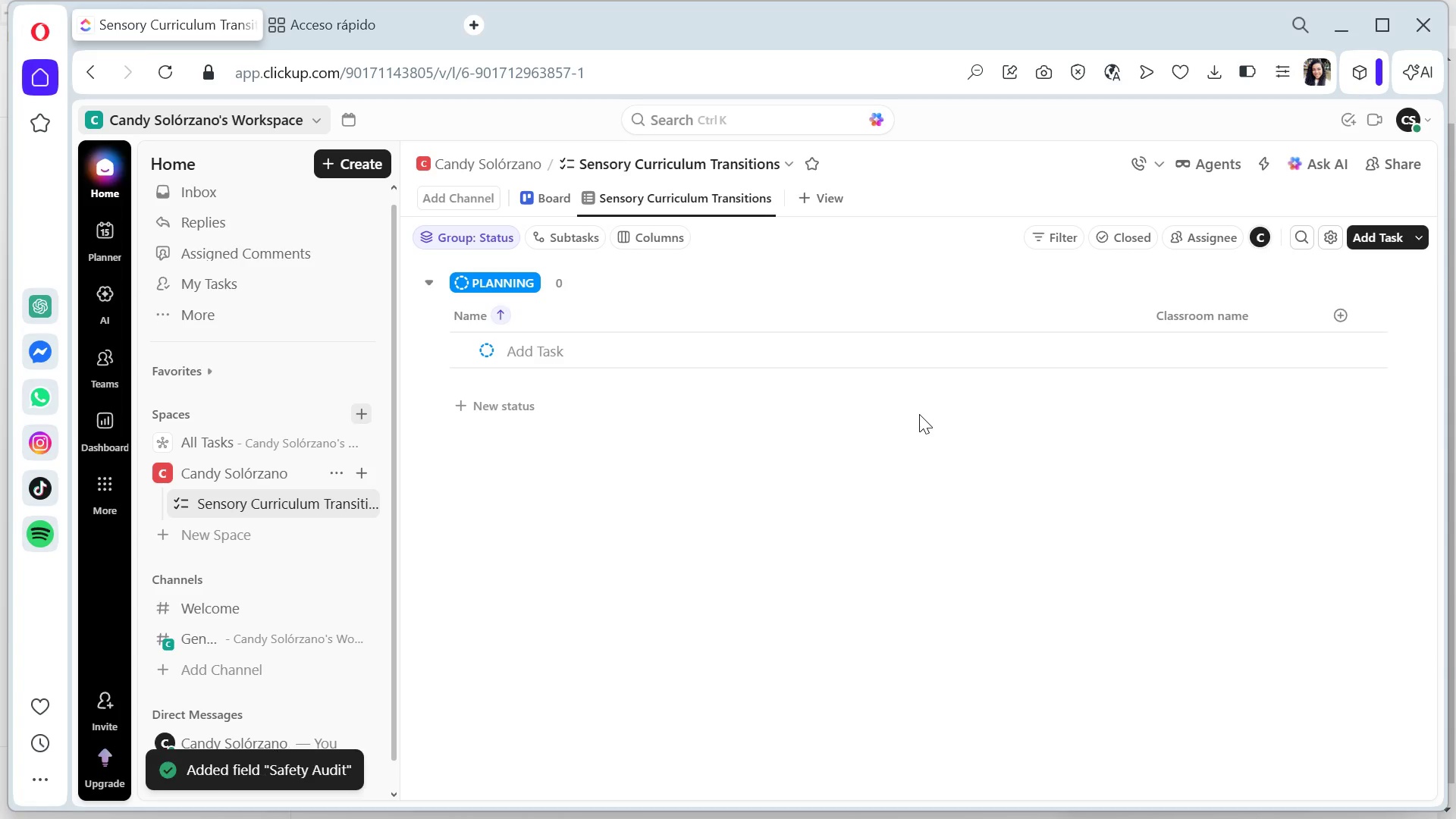 
left_click([1363, 313])
 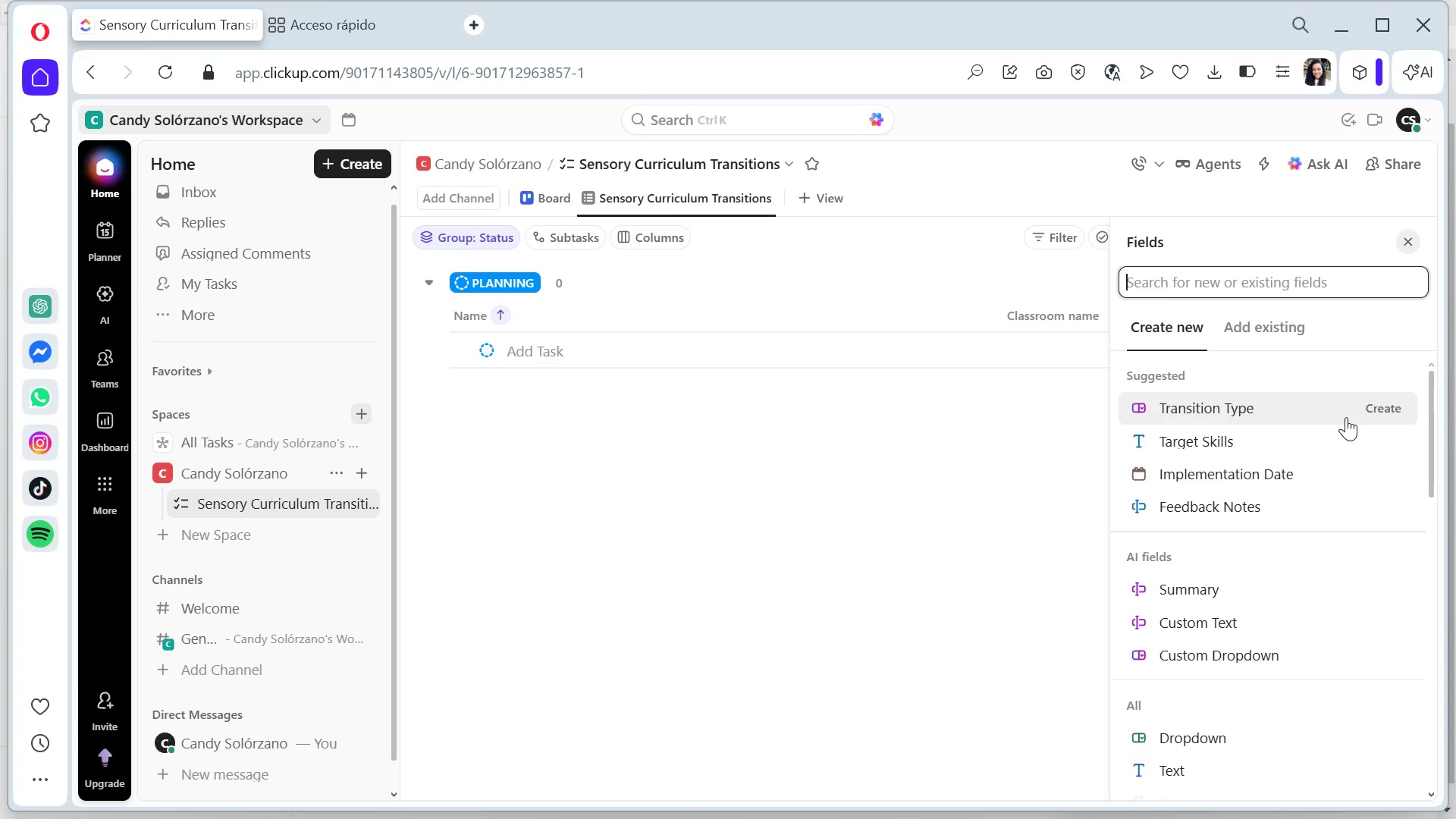 
wait(14.98)
 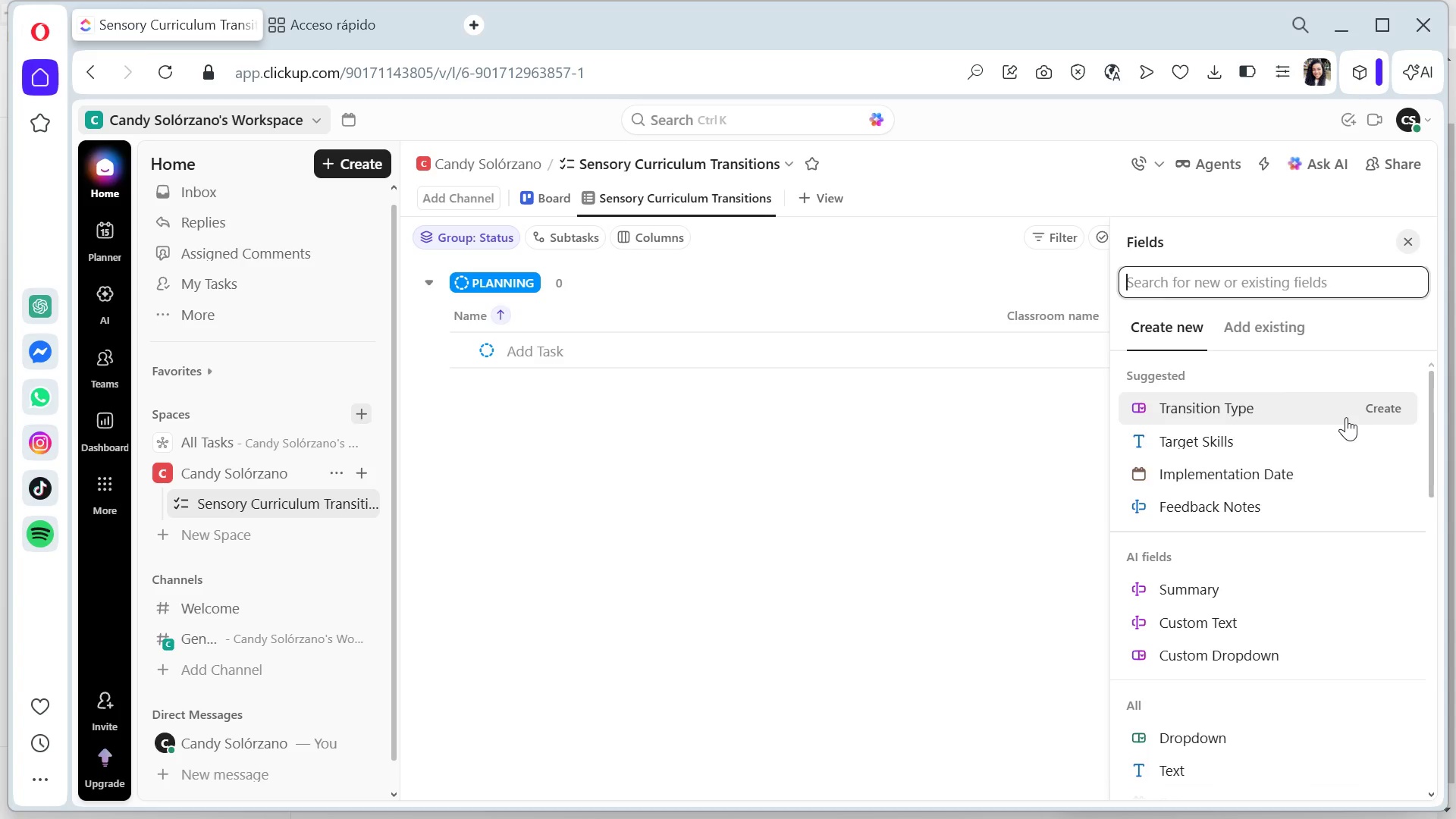 
scroll: coordinate [1305, 477], scroll_direction: down, amount: 2.0
 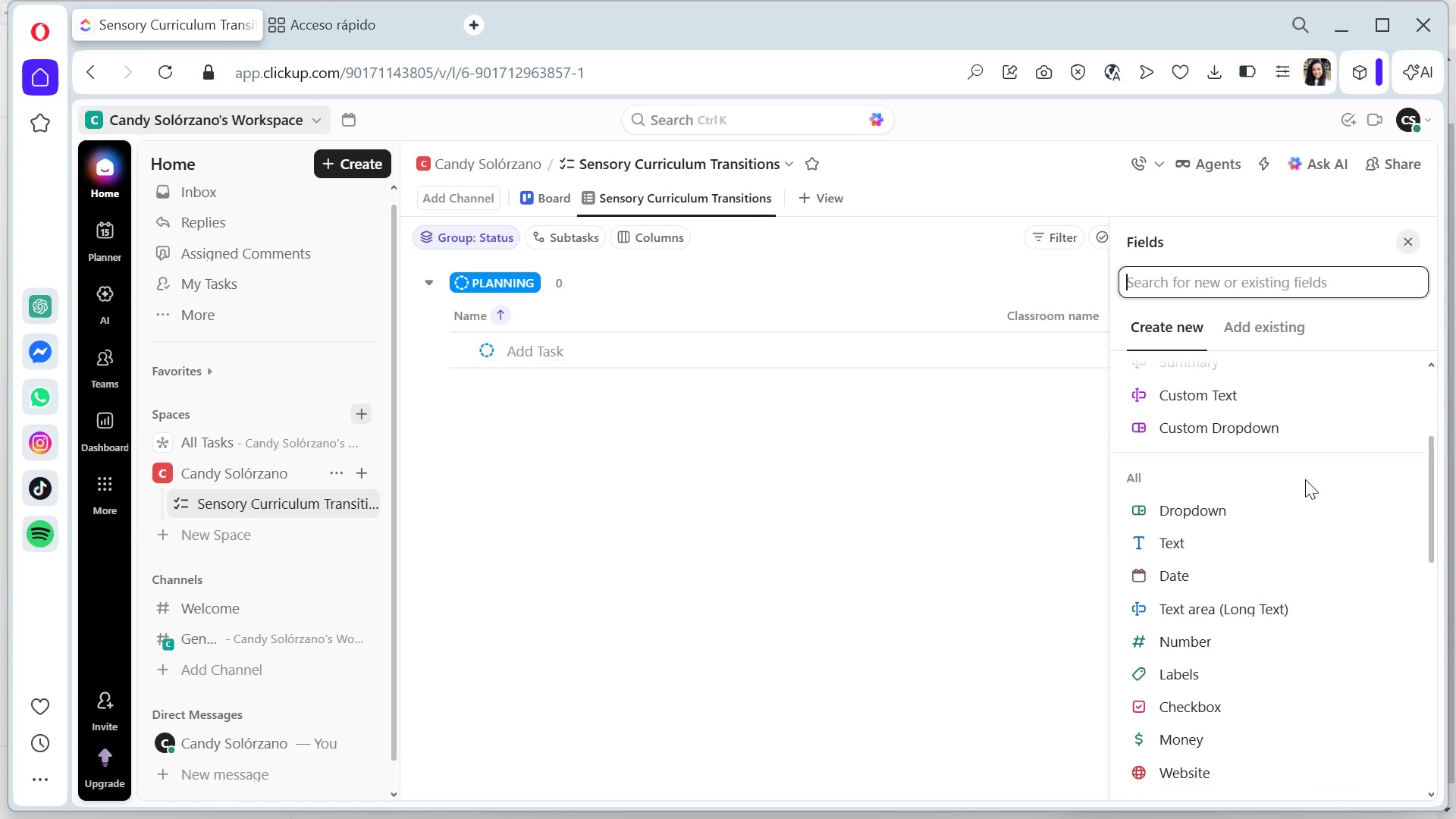 
type(curr)
 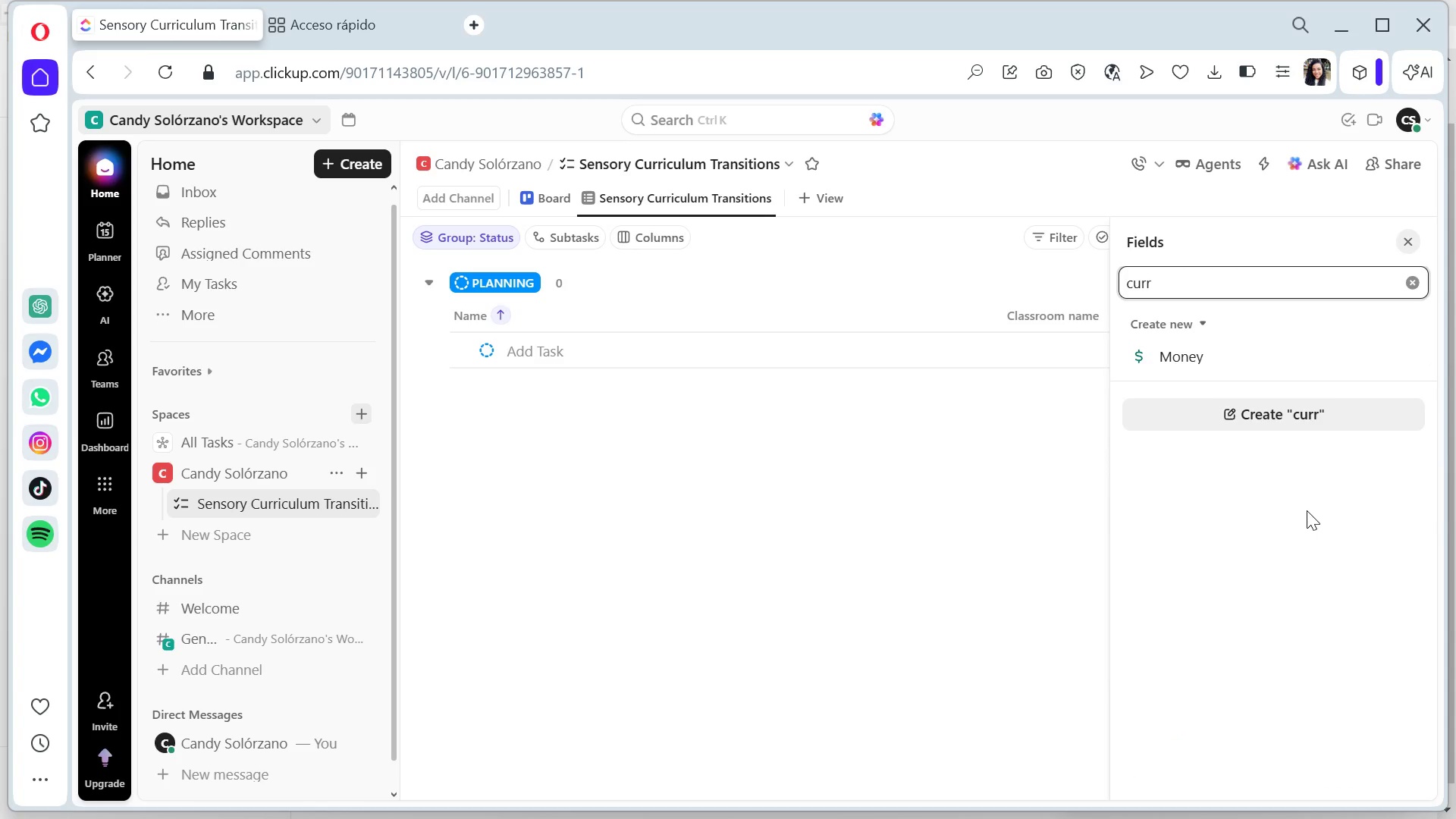 
left_click([1203, 355])
 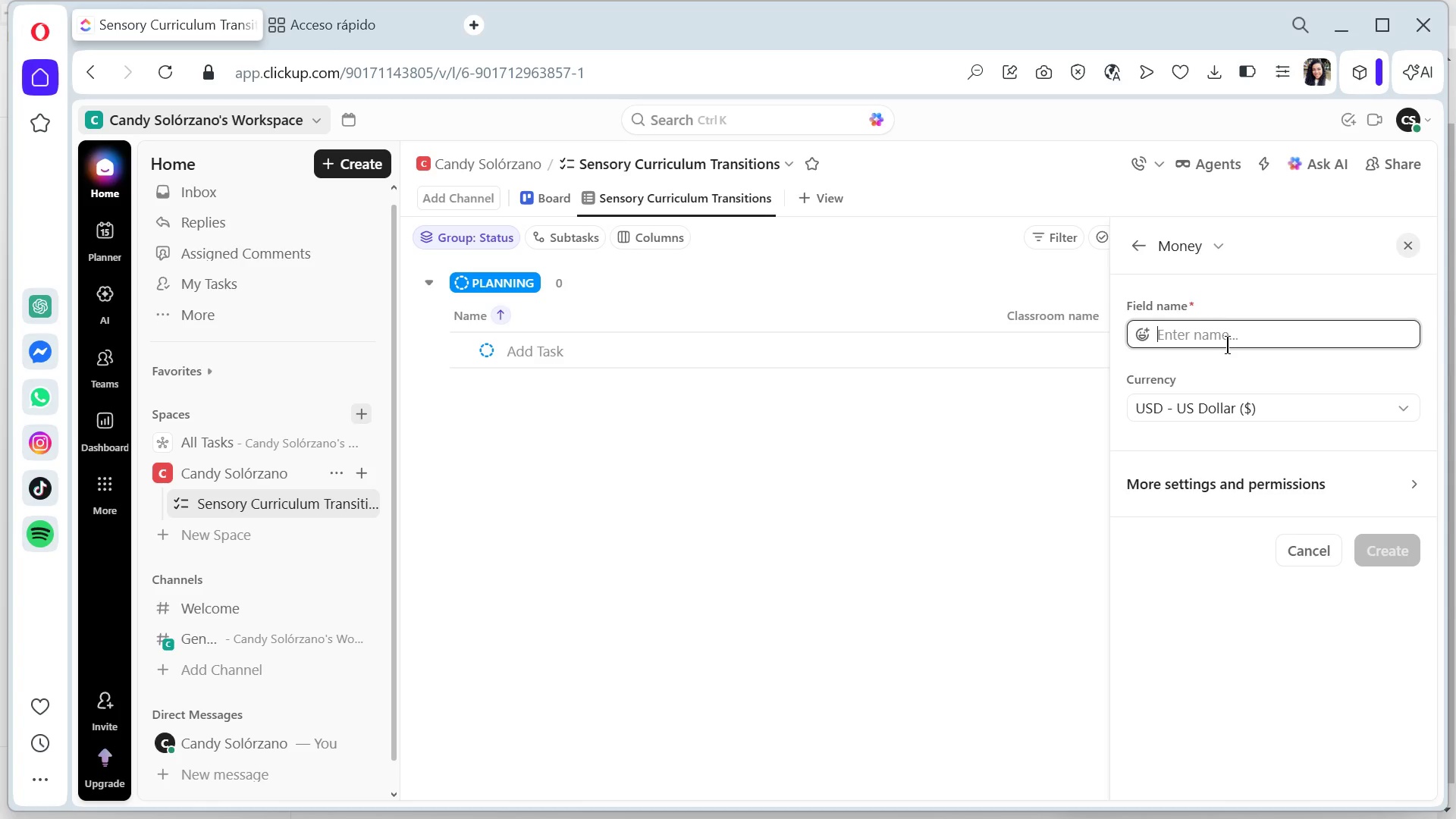 
type(Material Budget)
 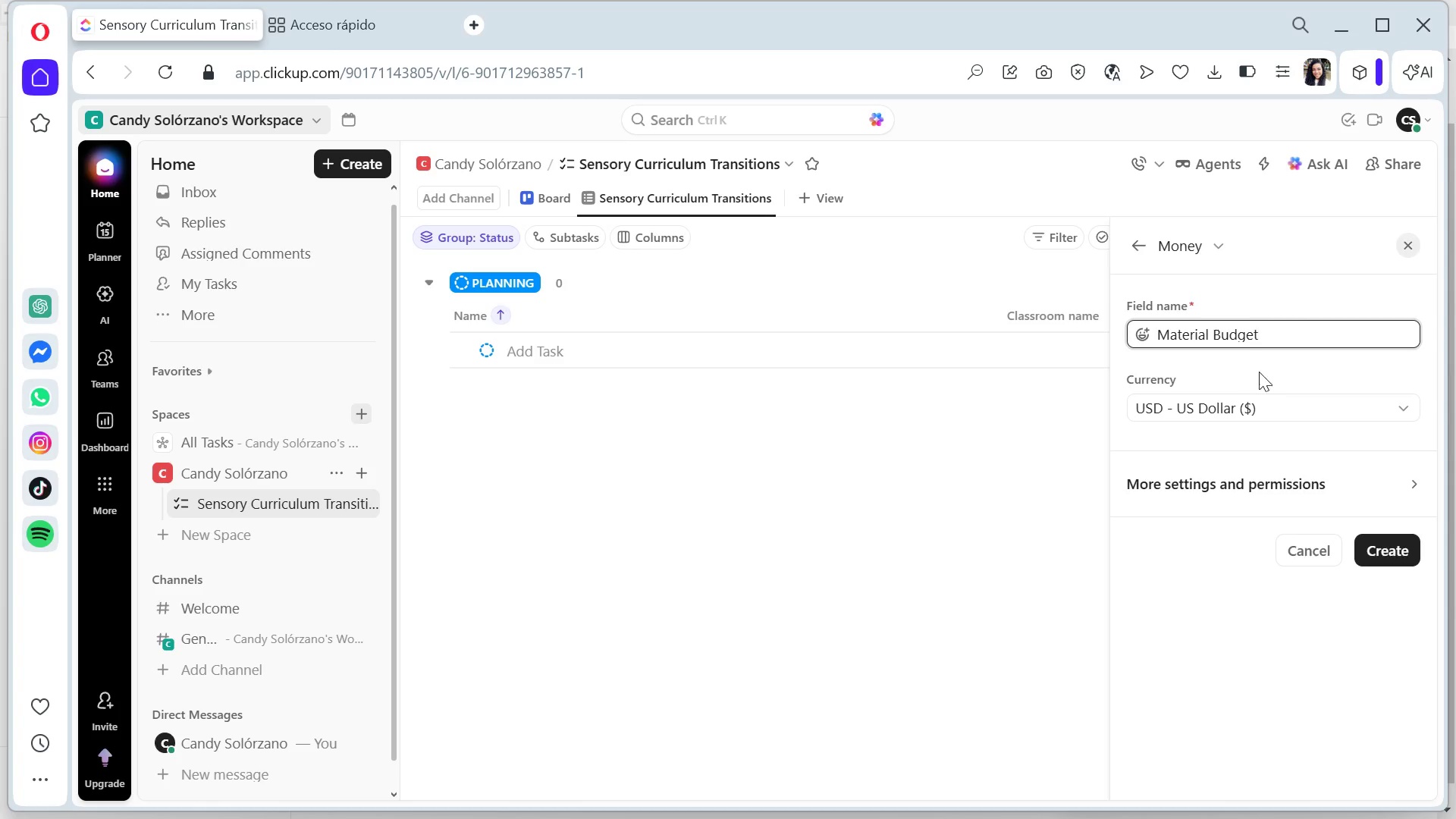 
left_click([1301, 406])
 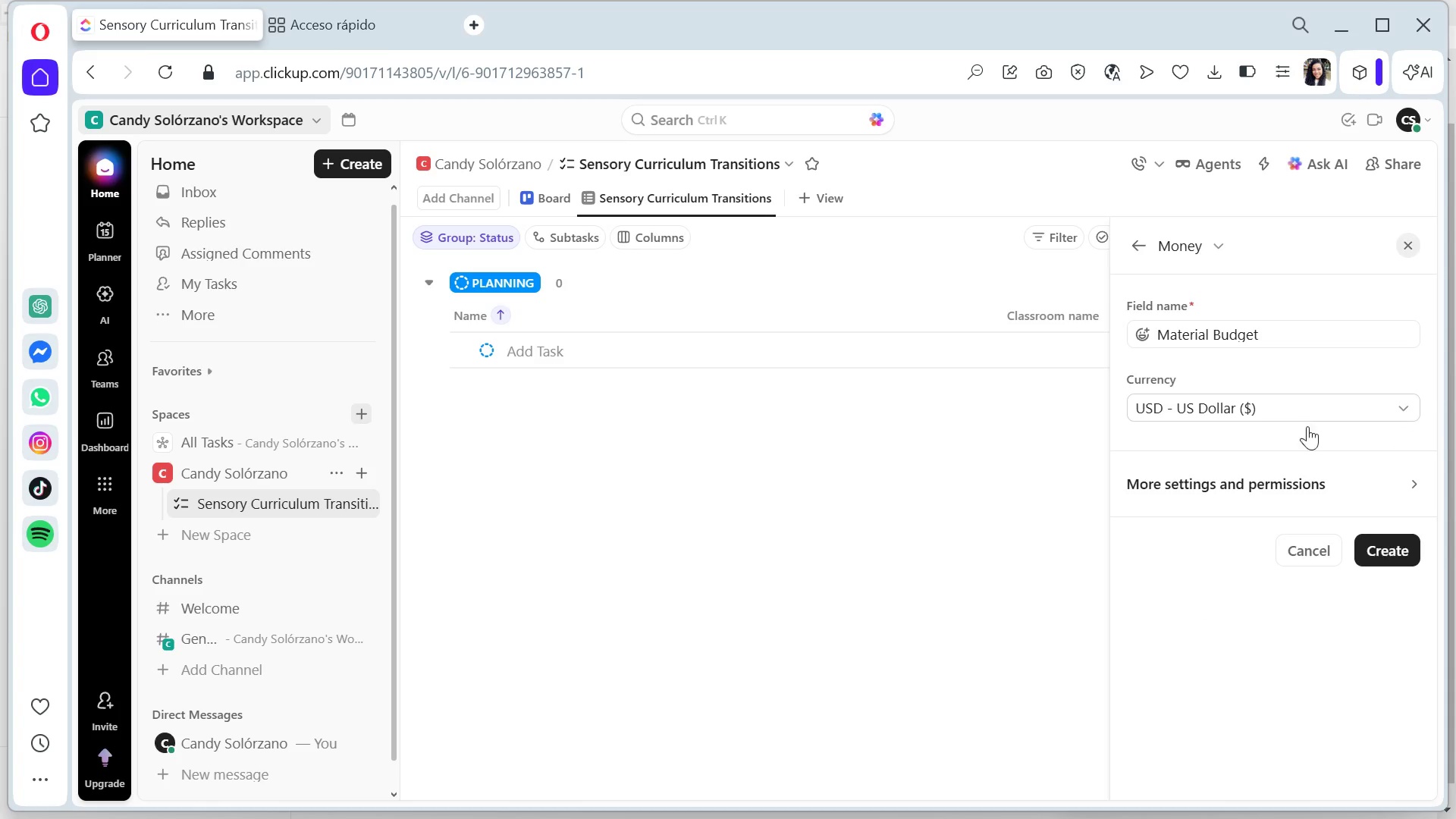 
left_click([1384, 548])
 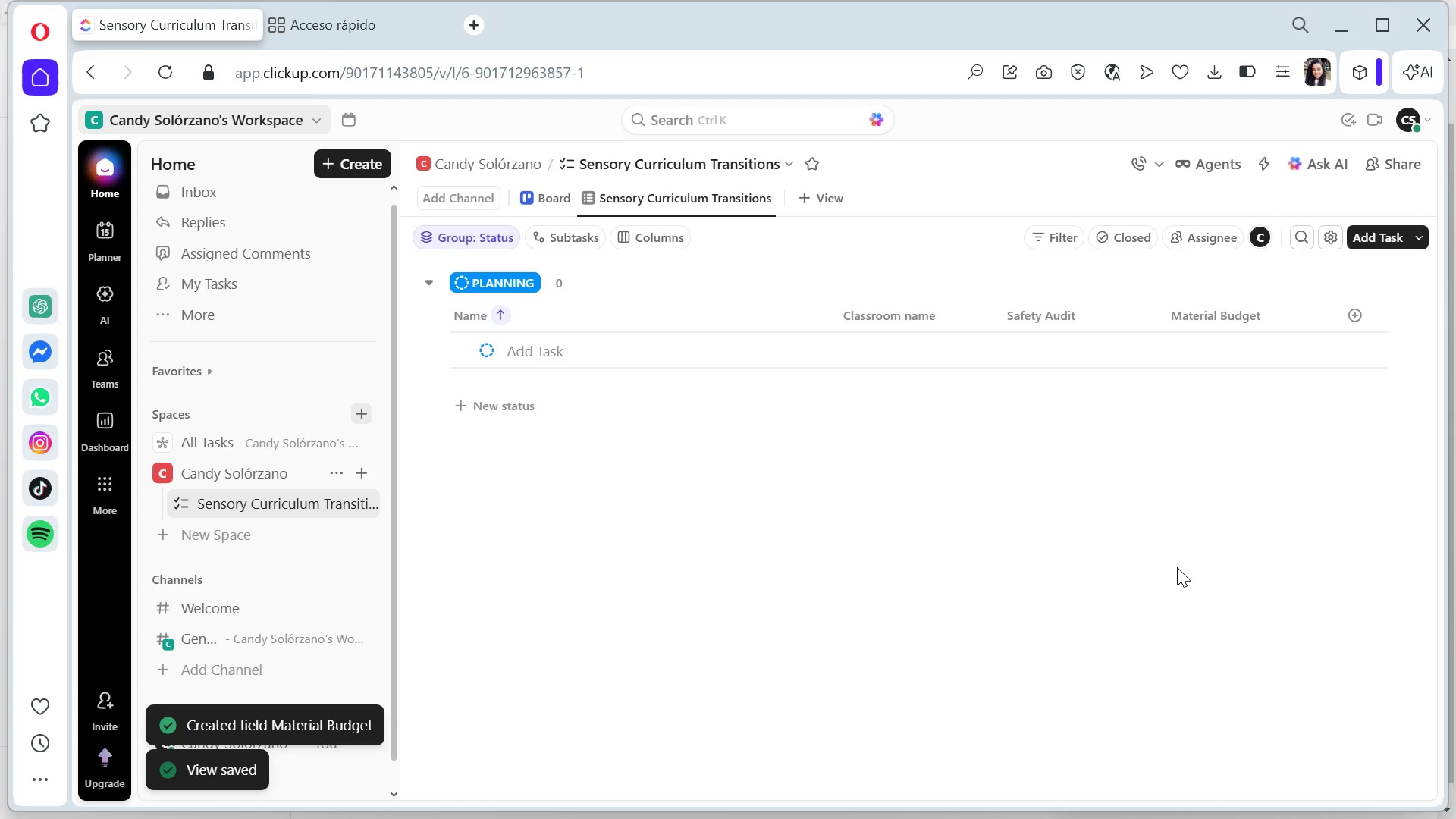 
left_click([1345, 317])
 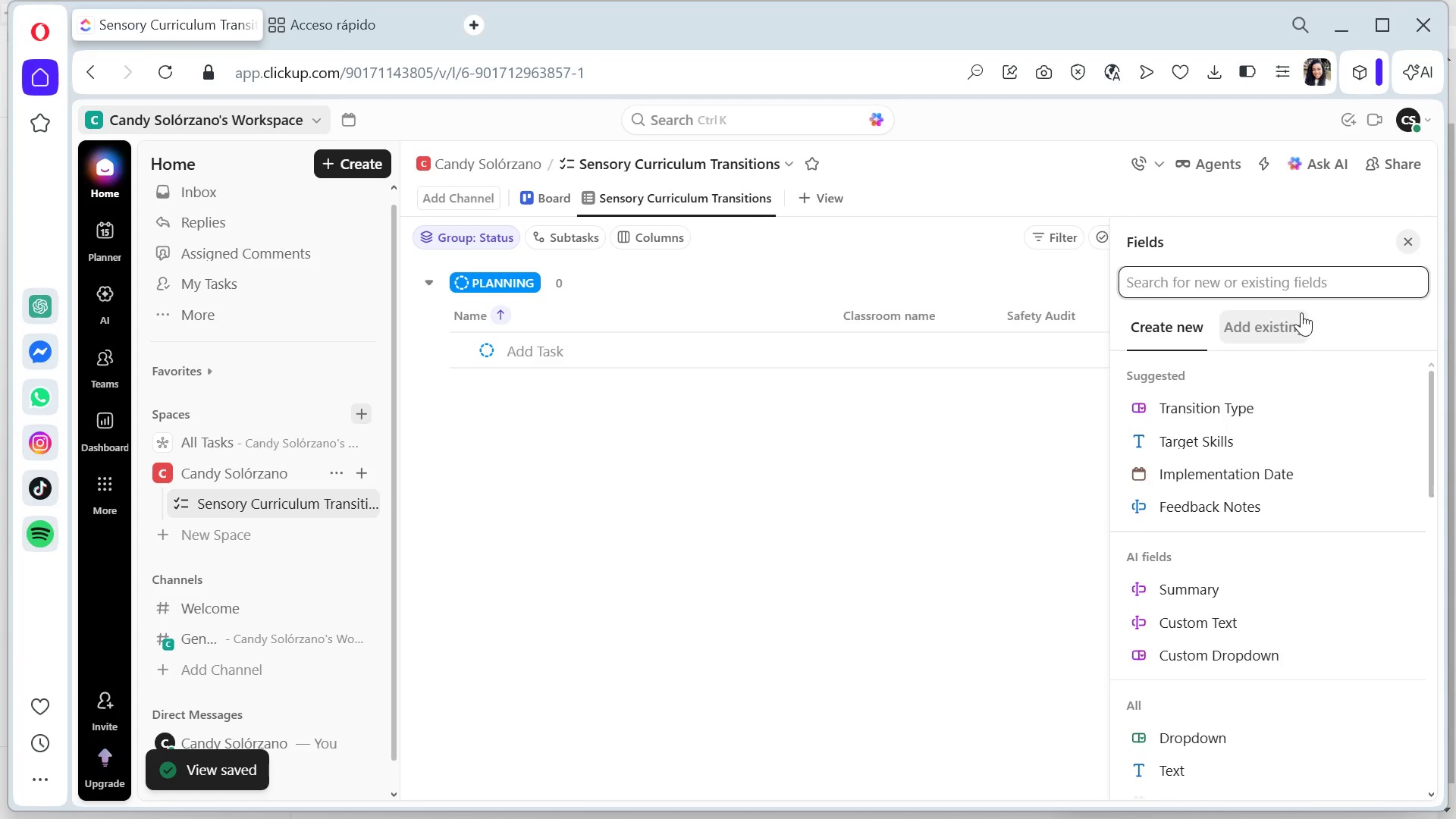 
type(date)
 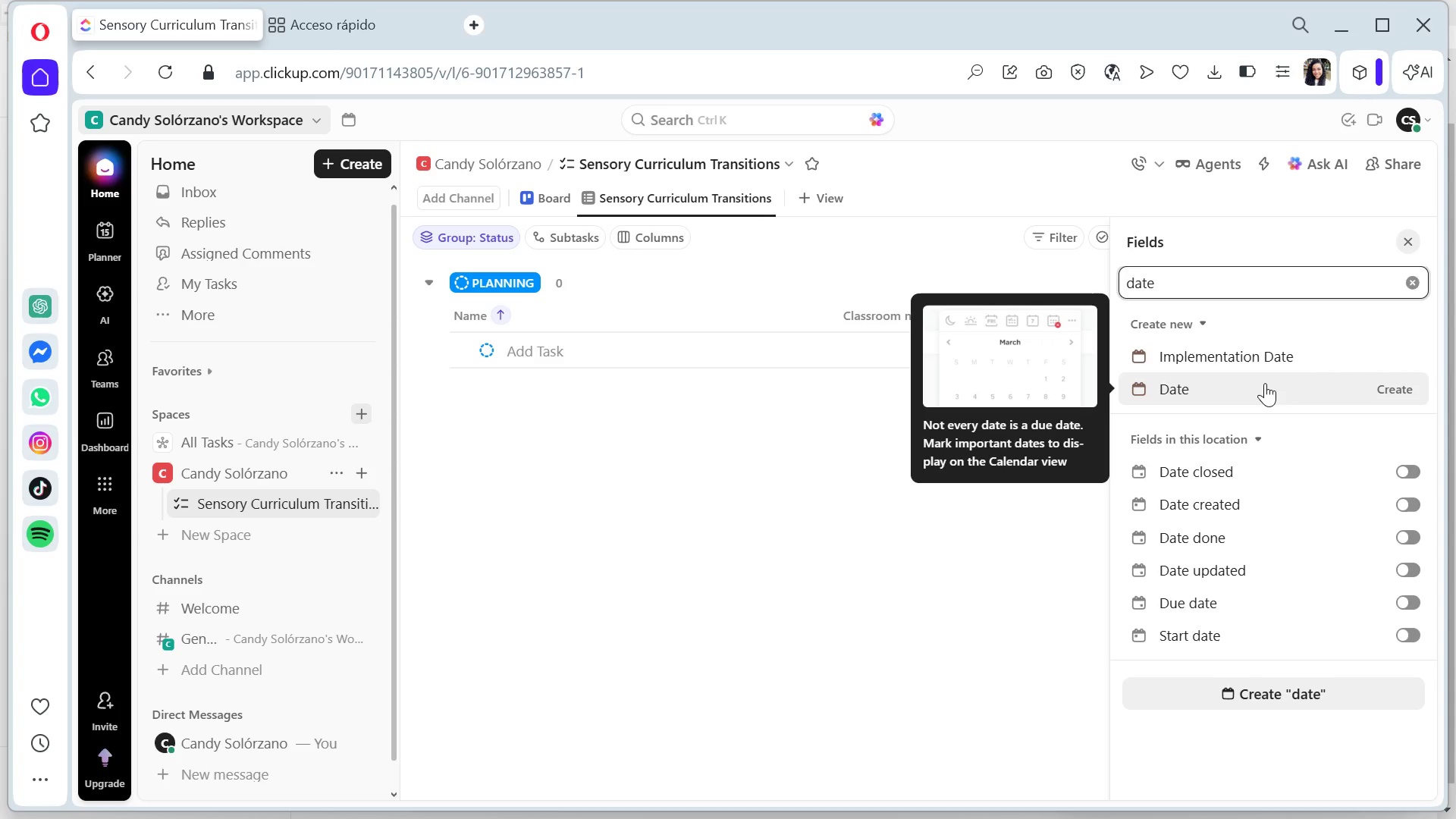 
left_click([1265, 383])
 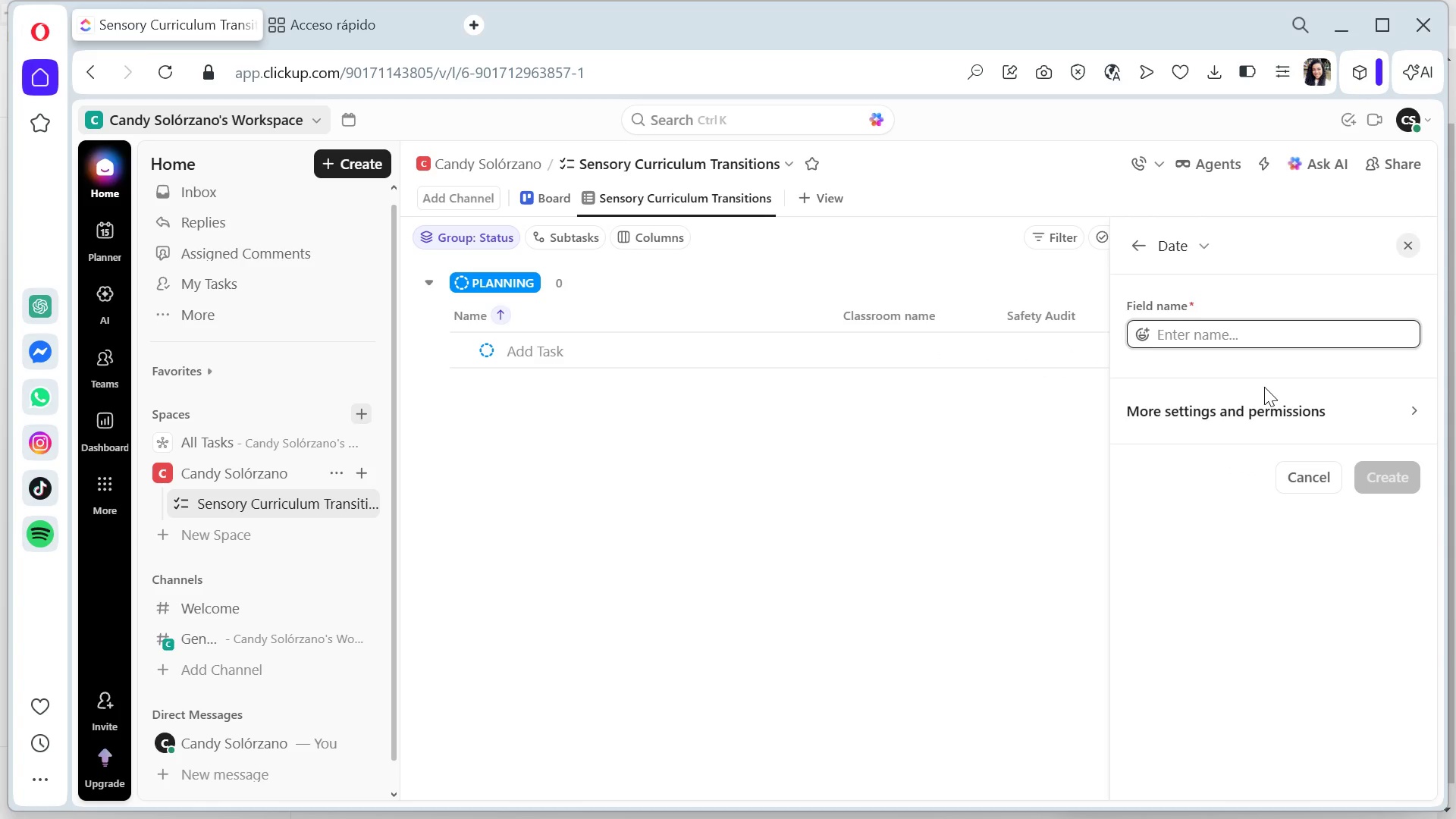 
type(Transition deadline)
 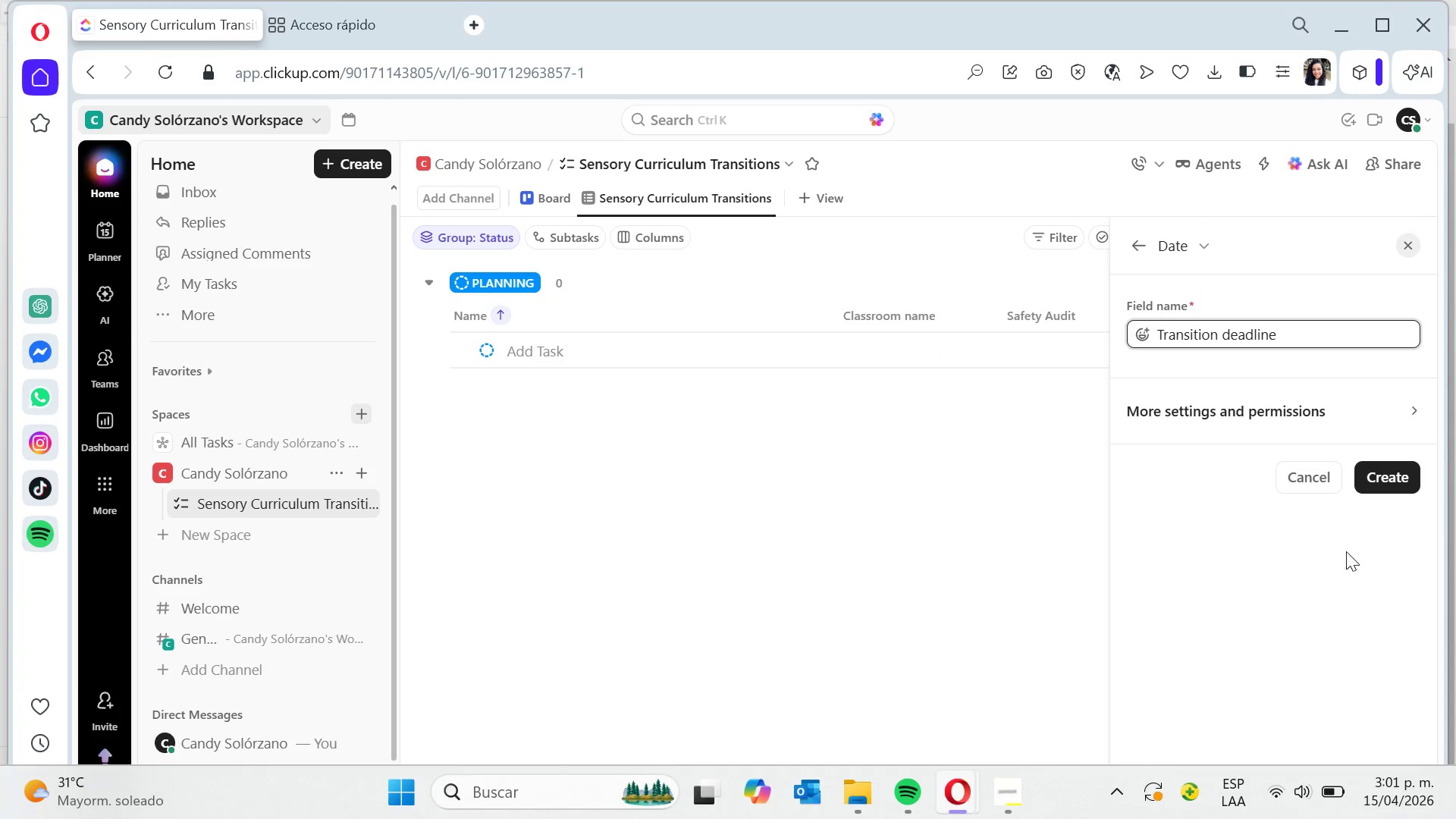 
left_click([1373, 467])
 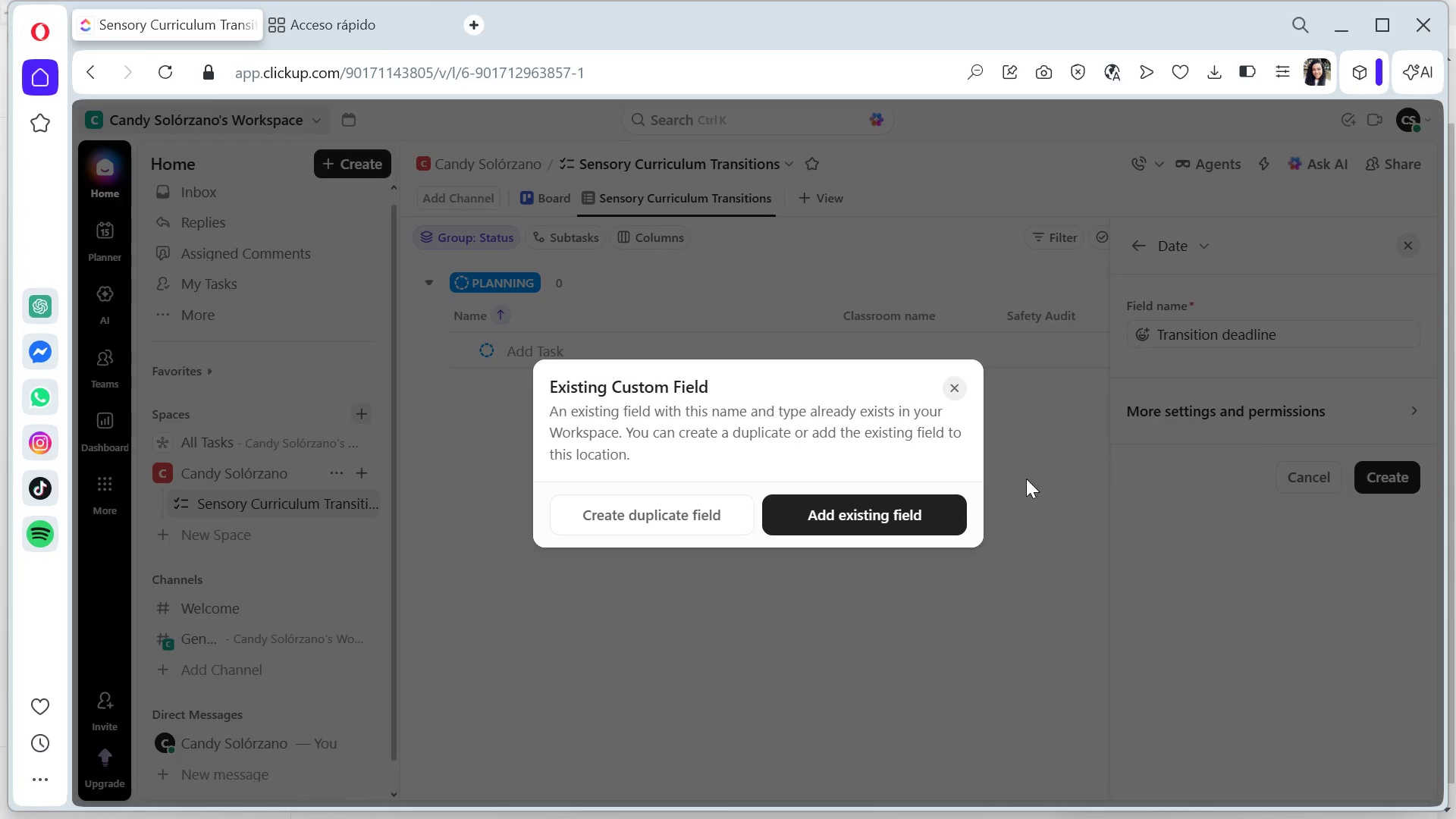 
left_click([959, 494])
 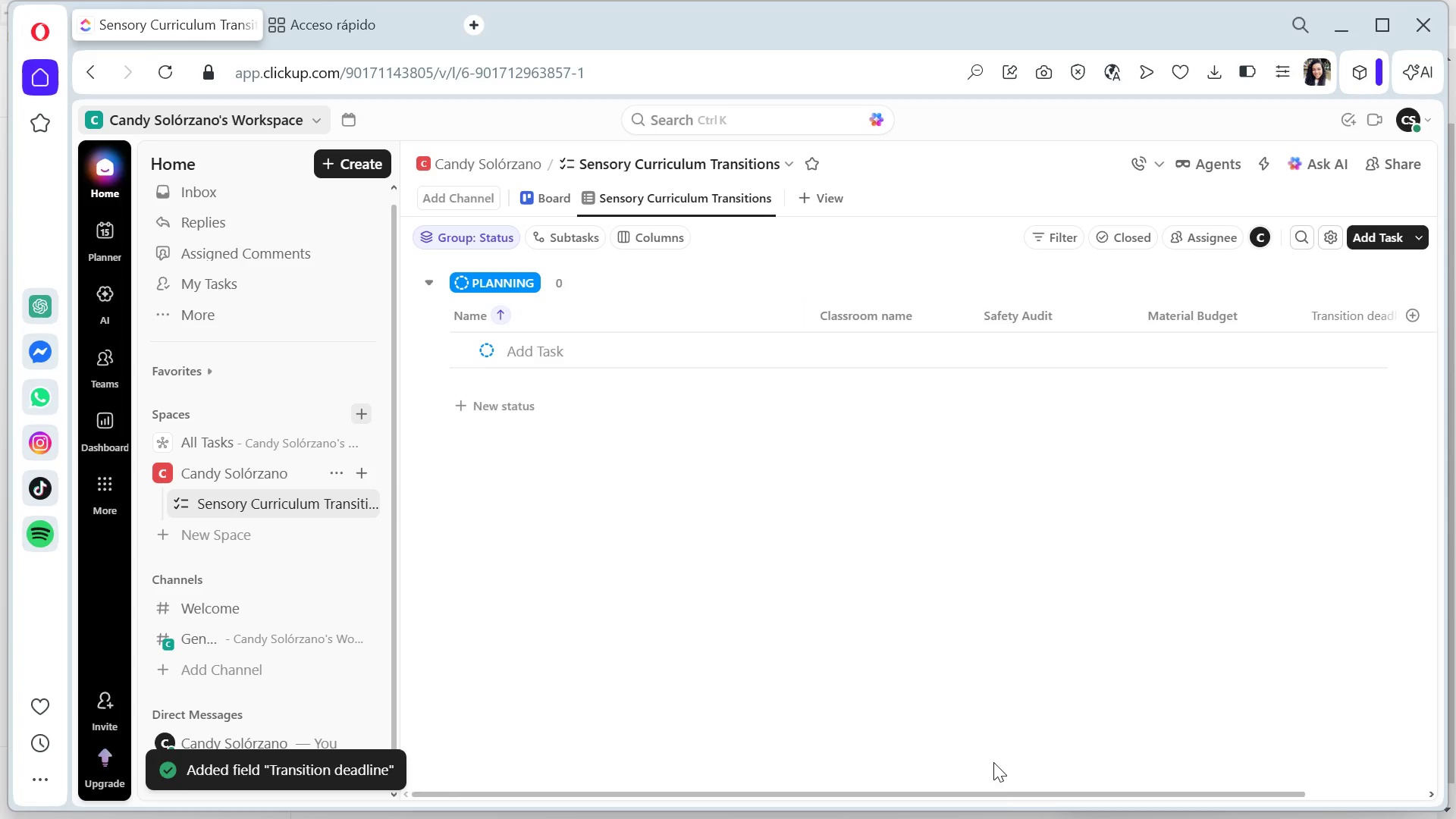 
left_click_drag(start_coordinate=[993, 793], to_coordinate=[1166, 799])
 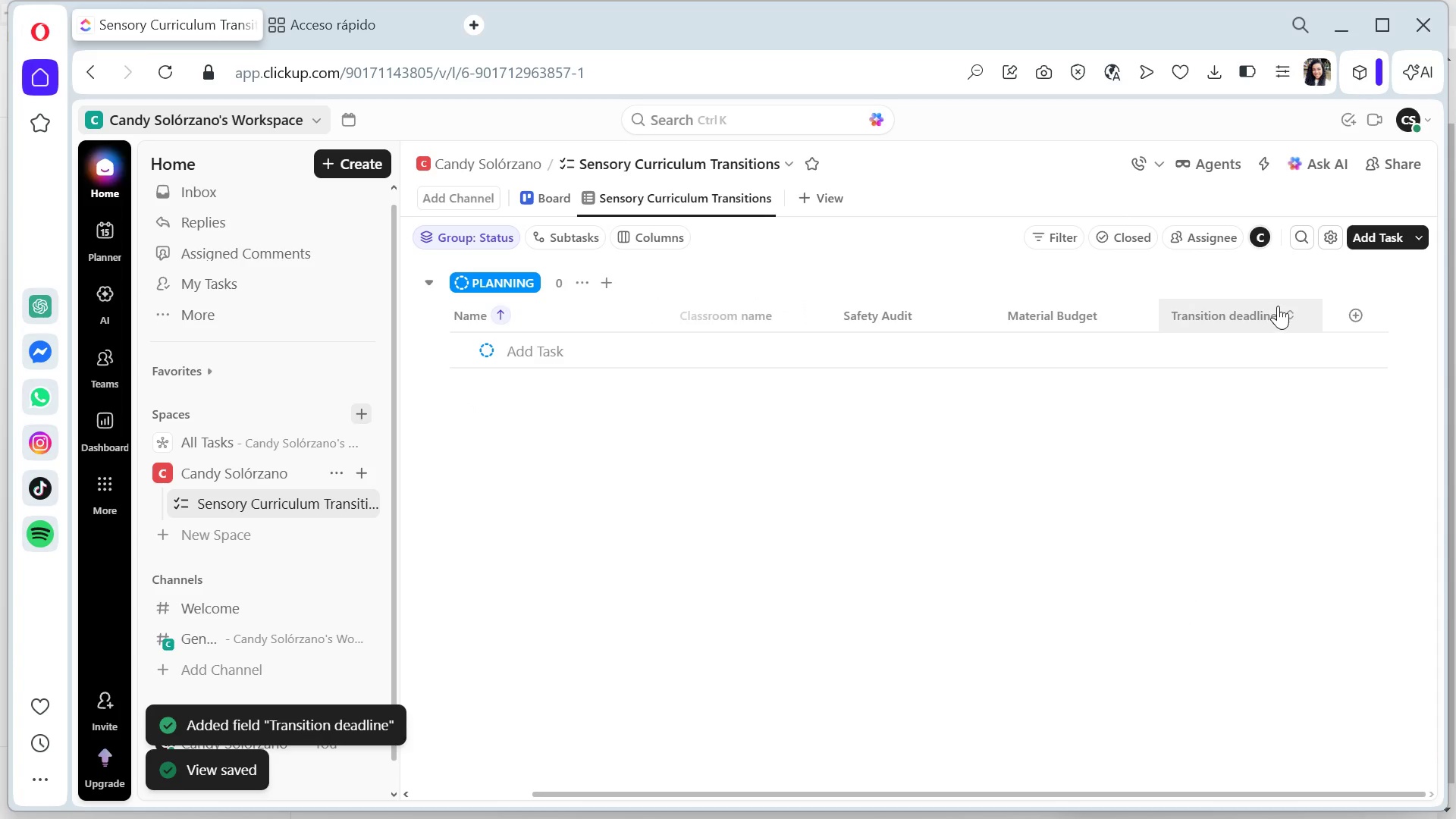 
right_click([1272, 322])
 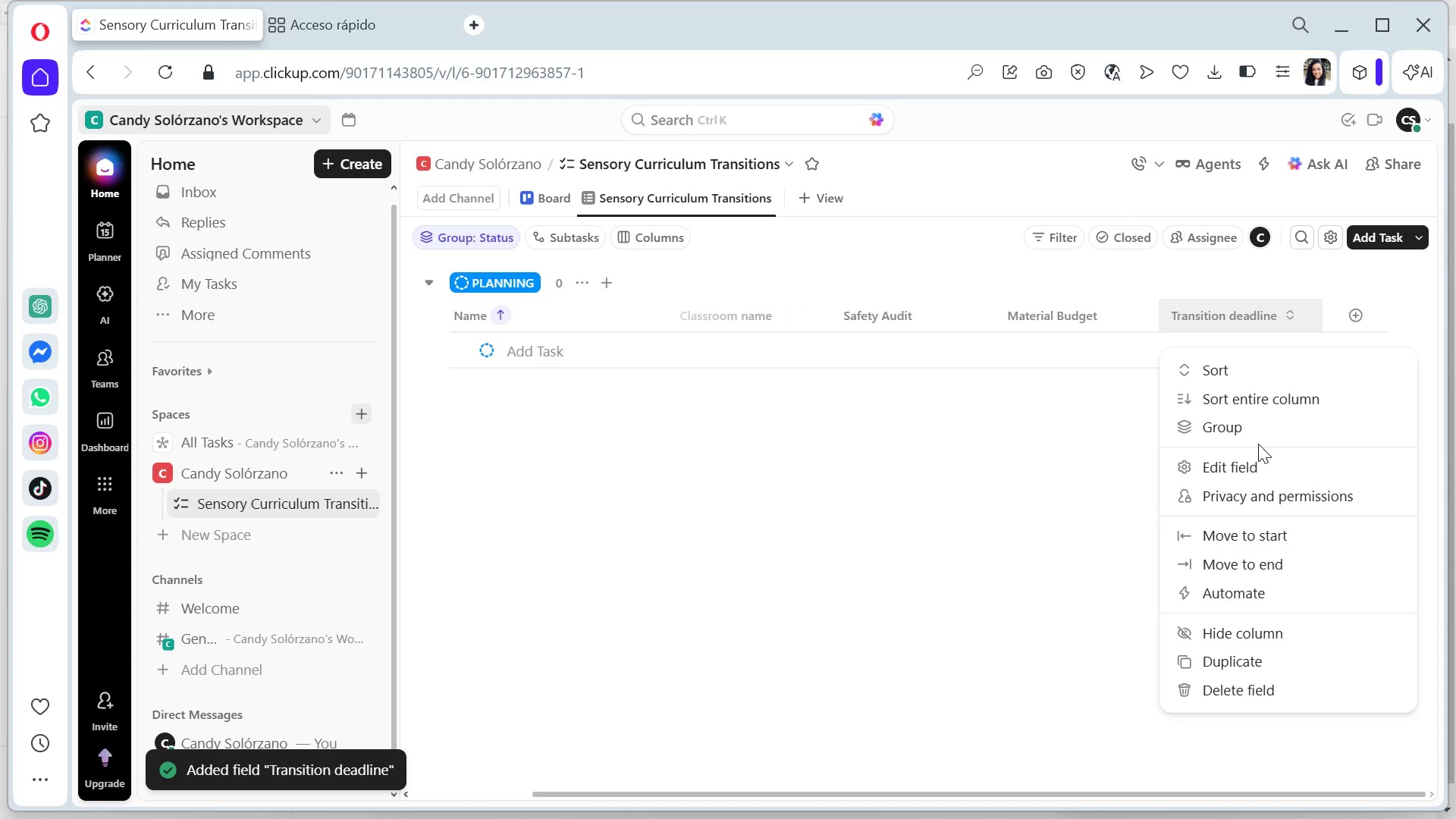 
left_click([1265, 468])
 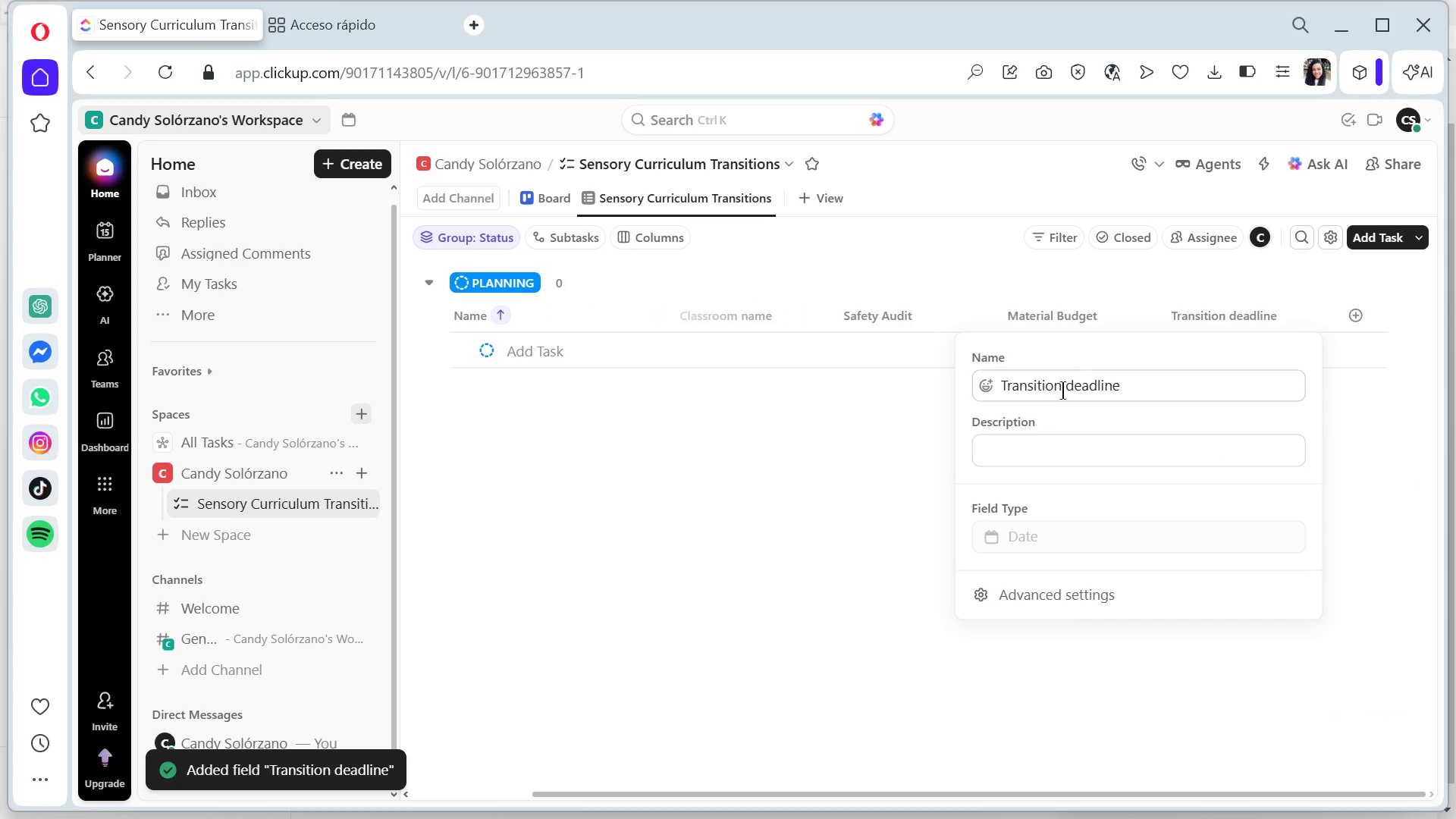 
left_click([1076, 388])
 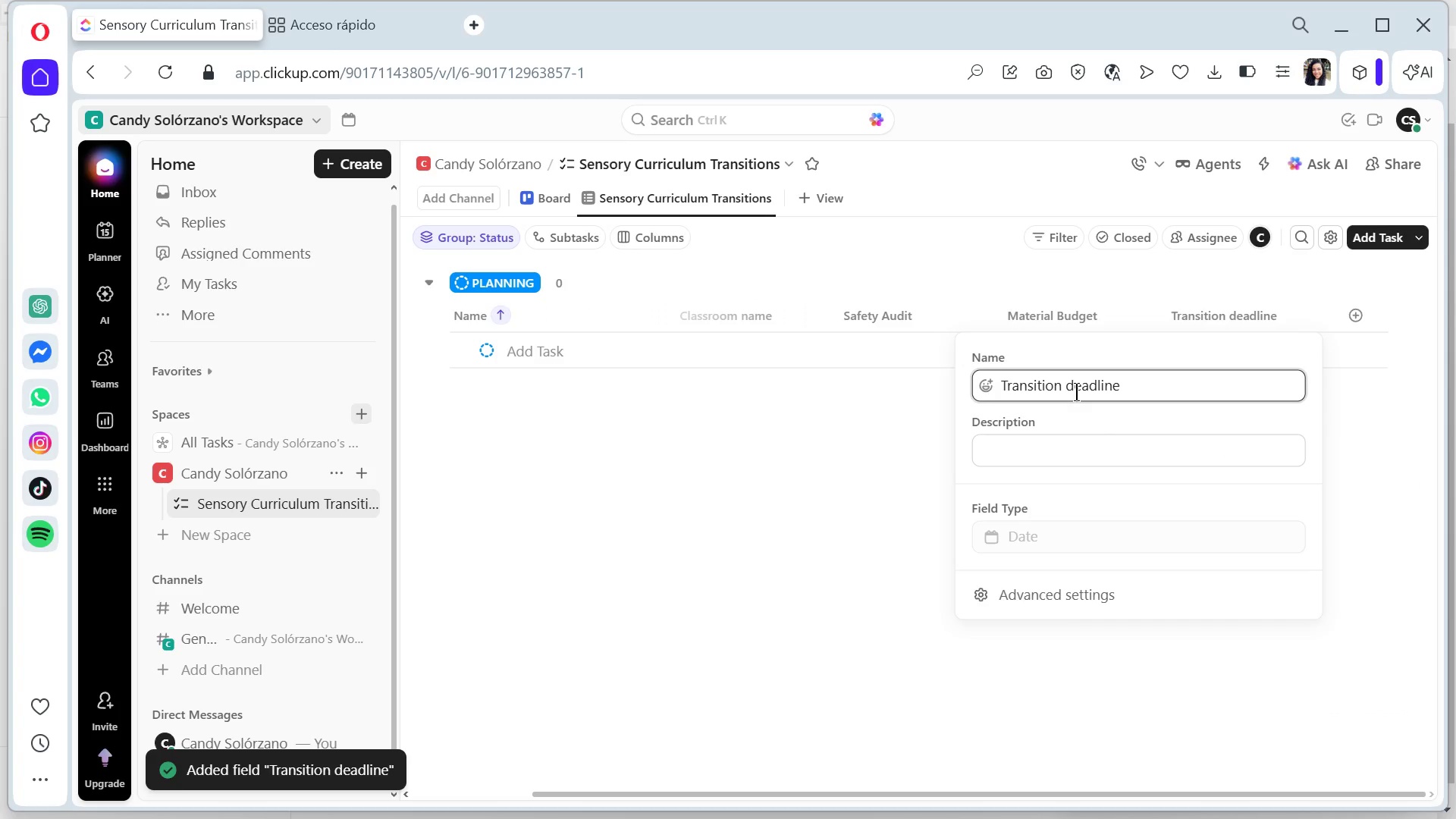 
key(Backspace)
 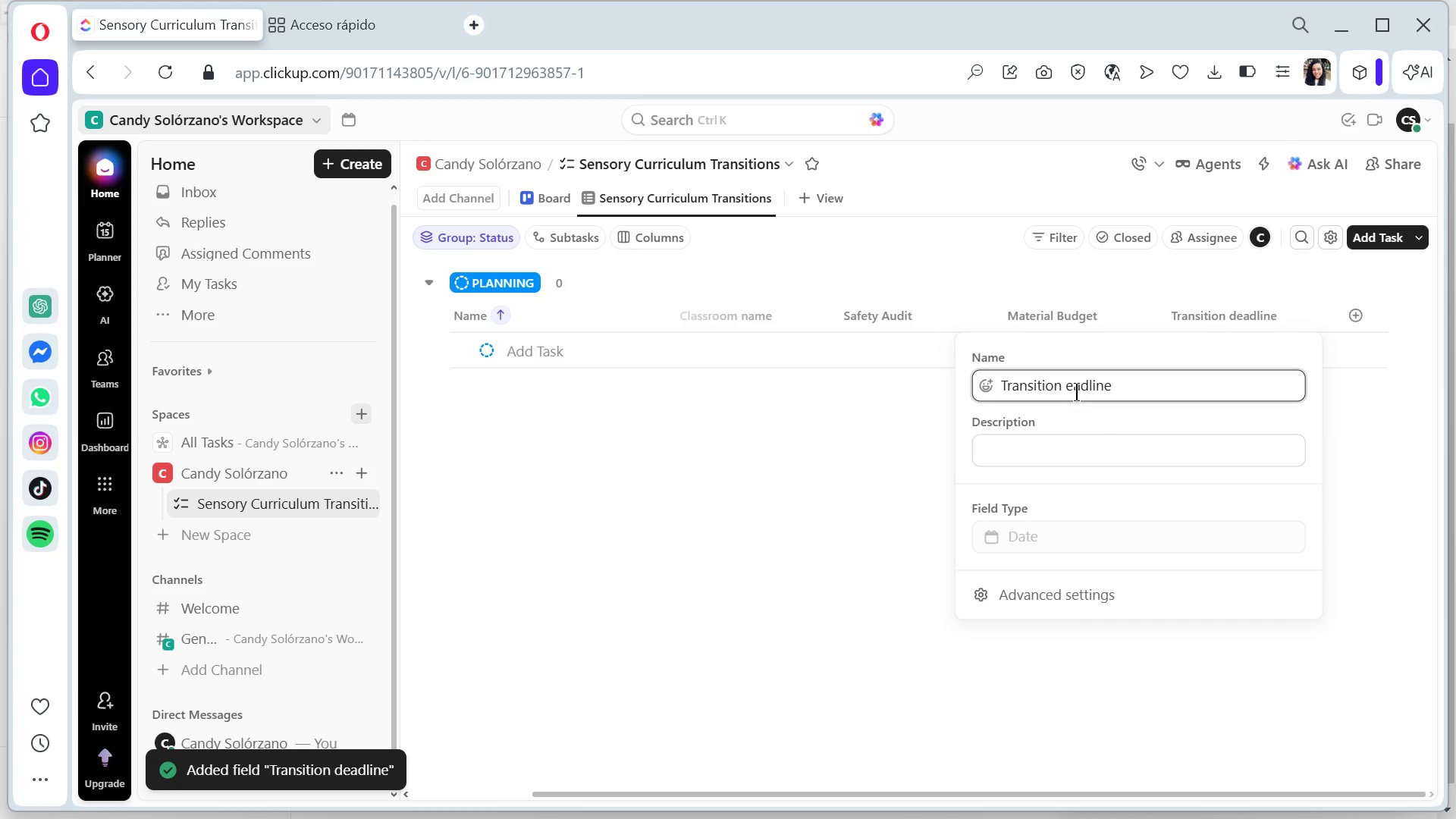 
key(Shift+ShiftLeft)
 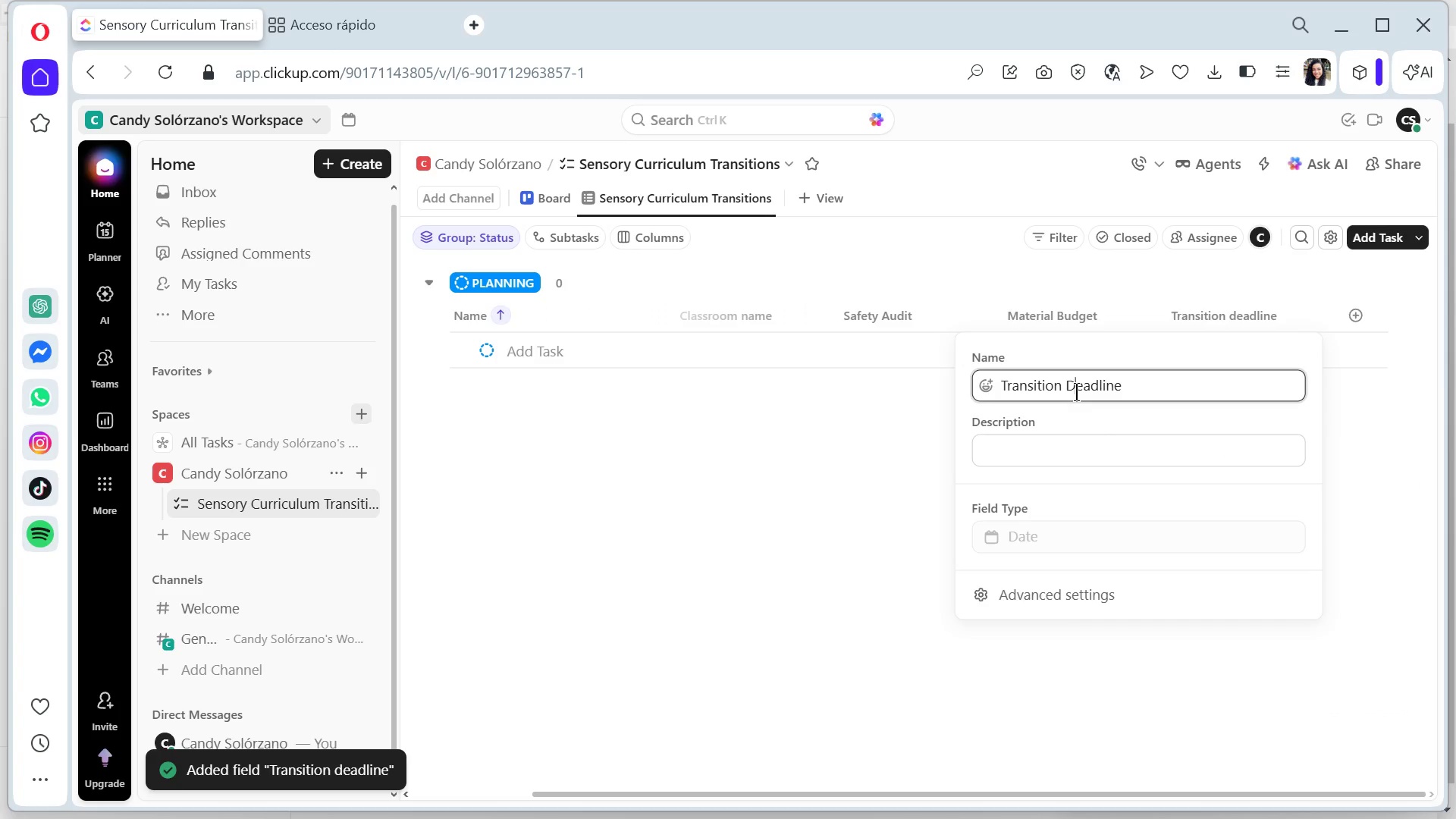 
key(Shift+D)
 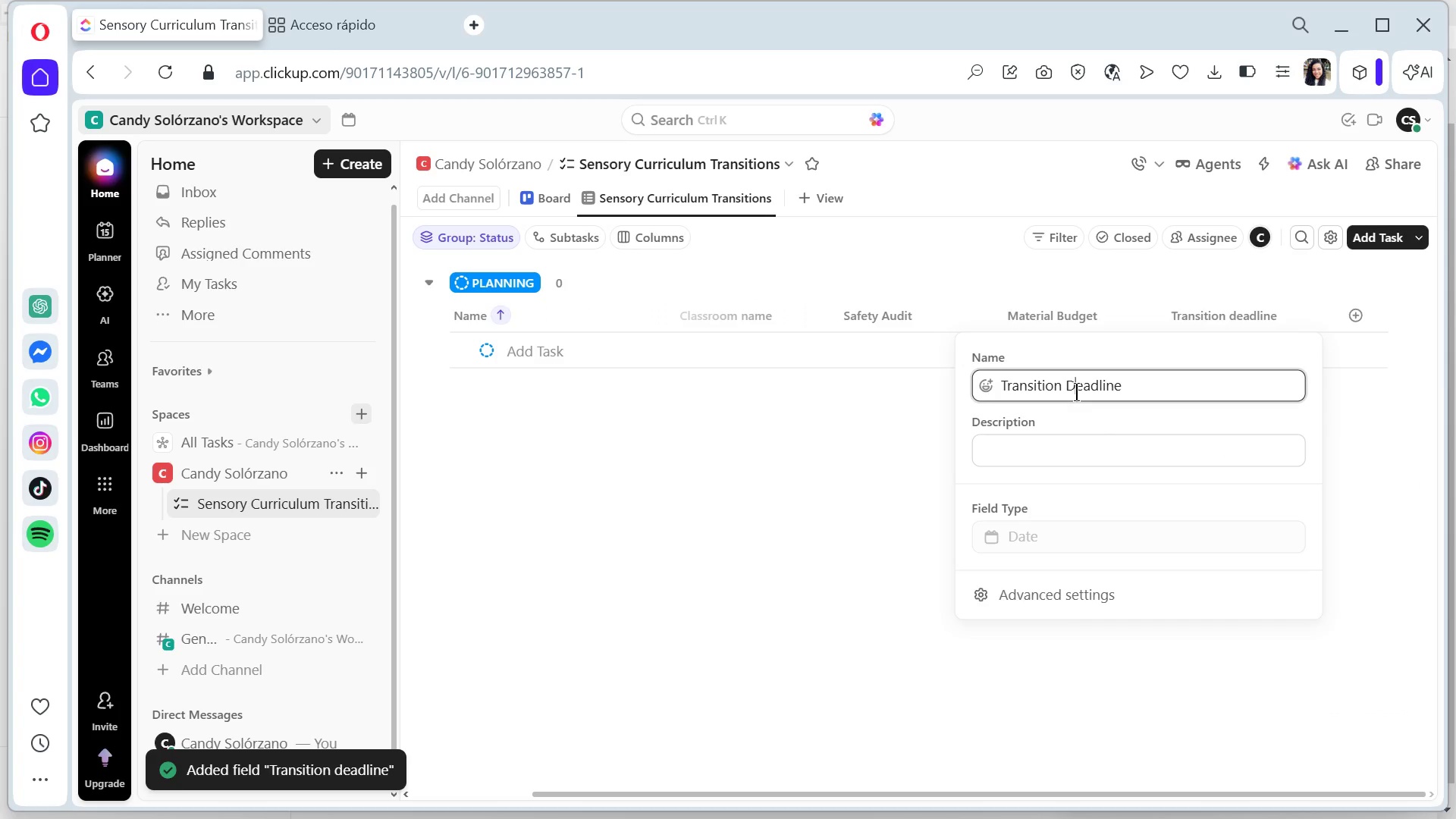 
key(Enter)
 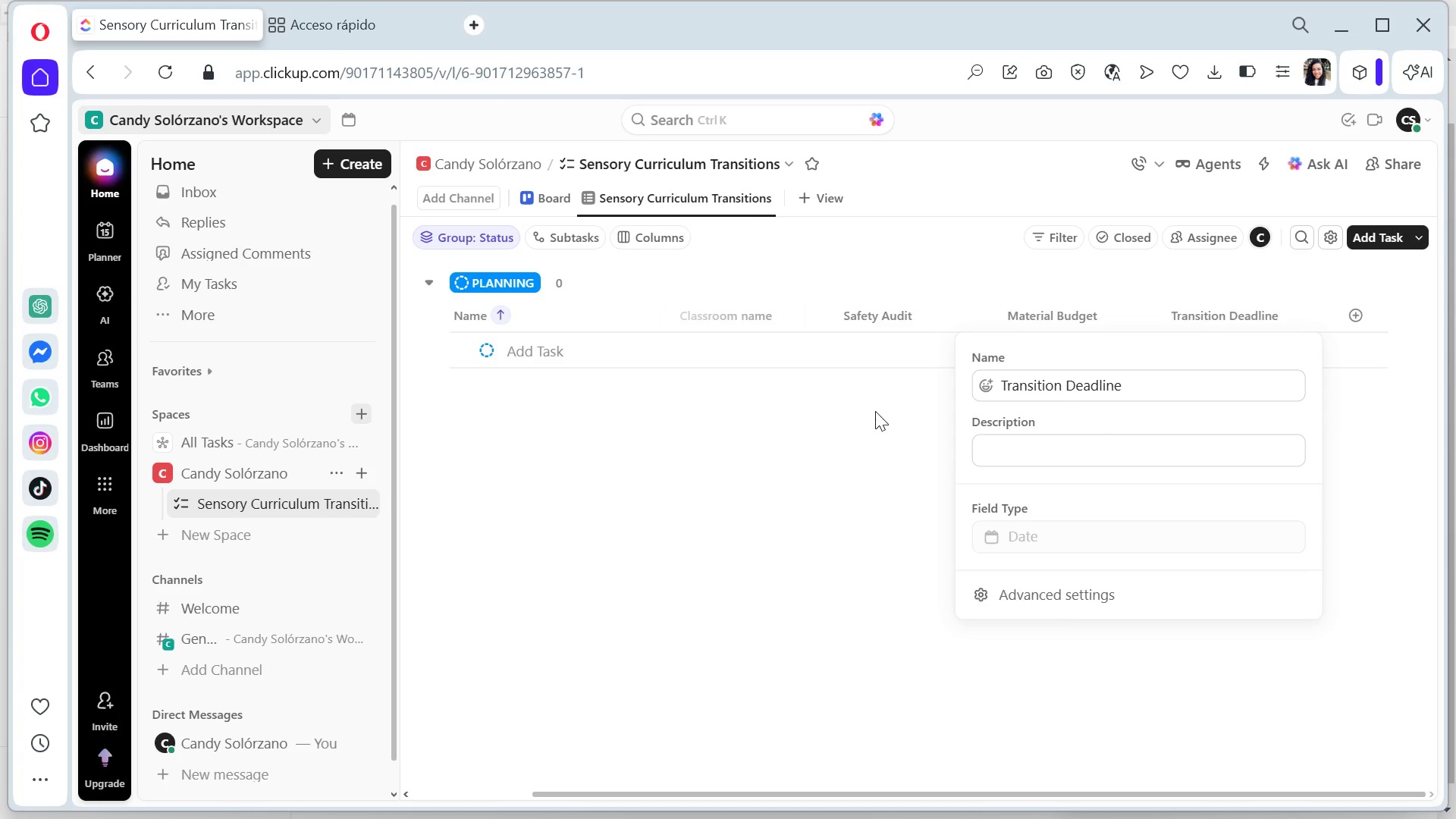 
left_click([879, 408])
 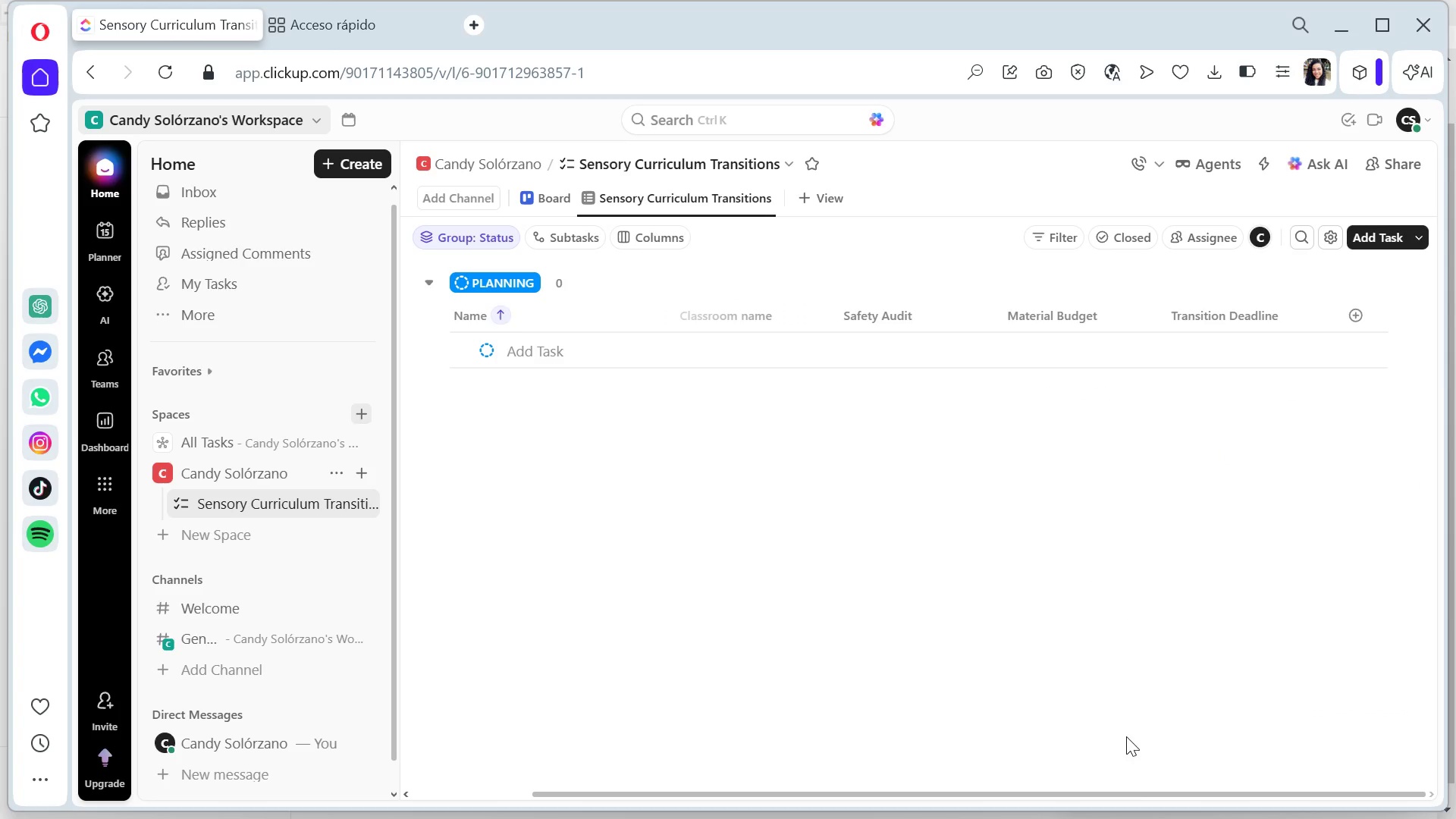 
left_click_drag(start_coordinate=[1150, 795], to_coordinate=[956, 805])
 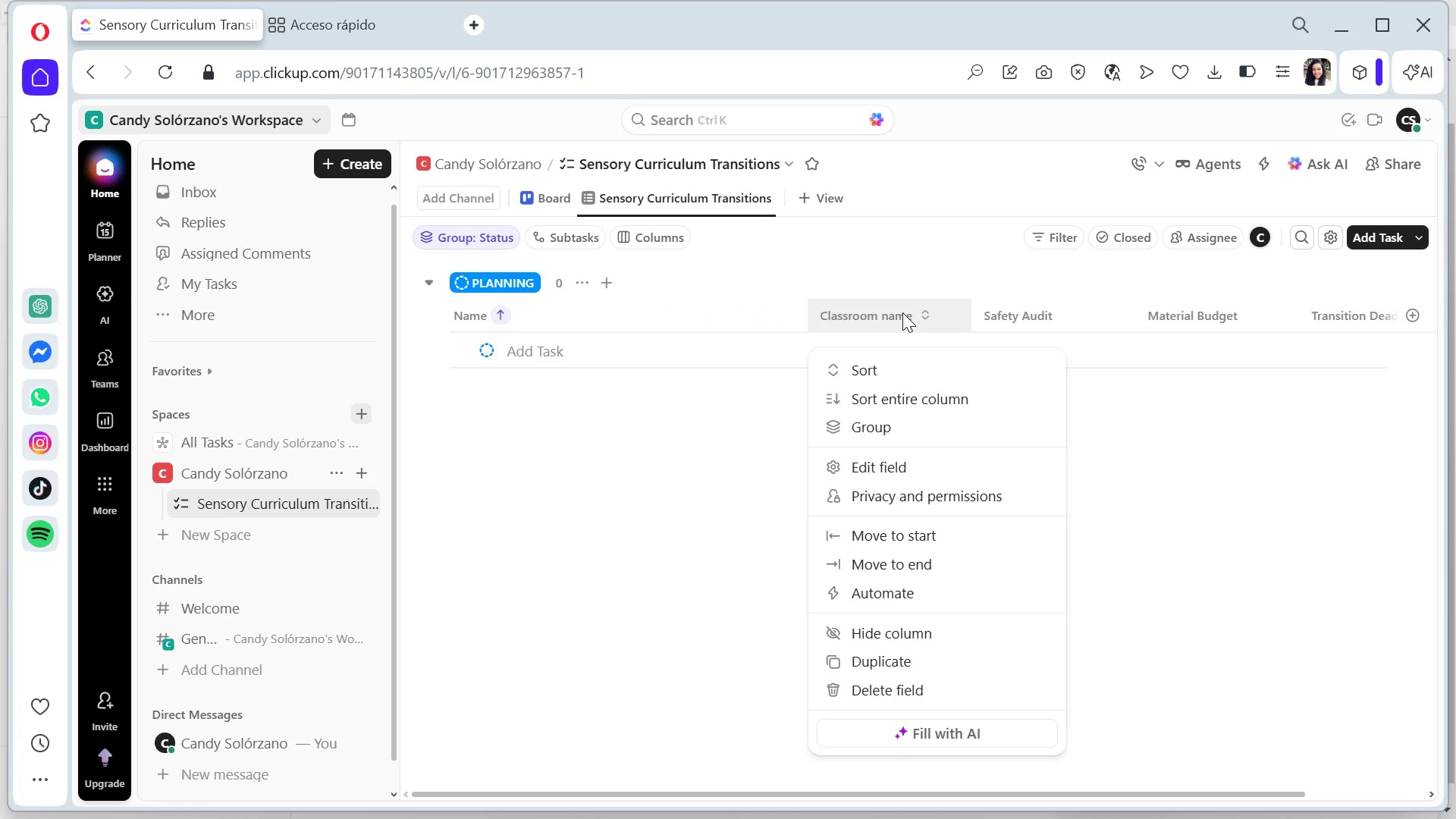 
right_click([902, 312])
 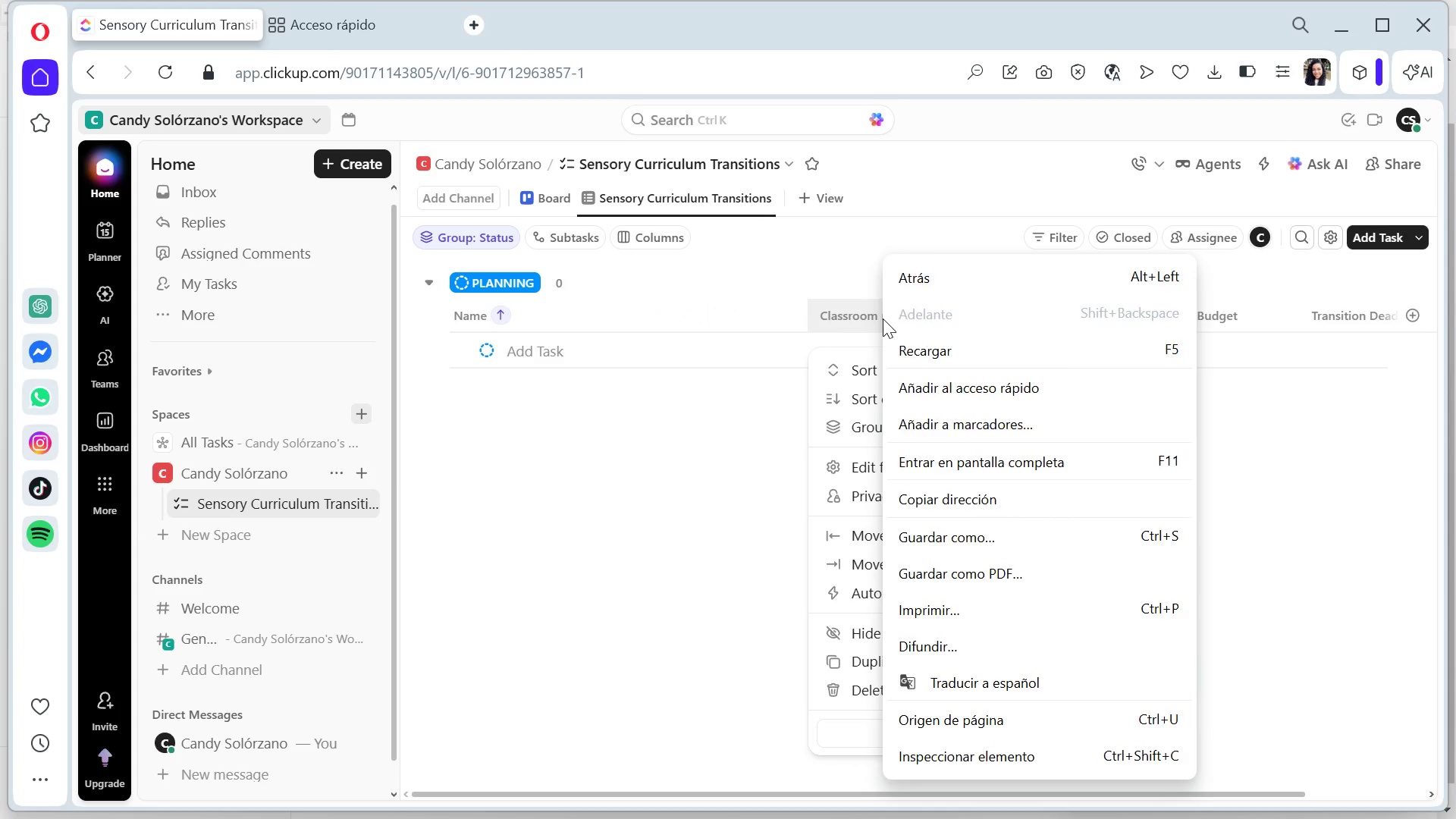 
double_click([883, 318])
 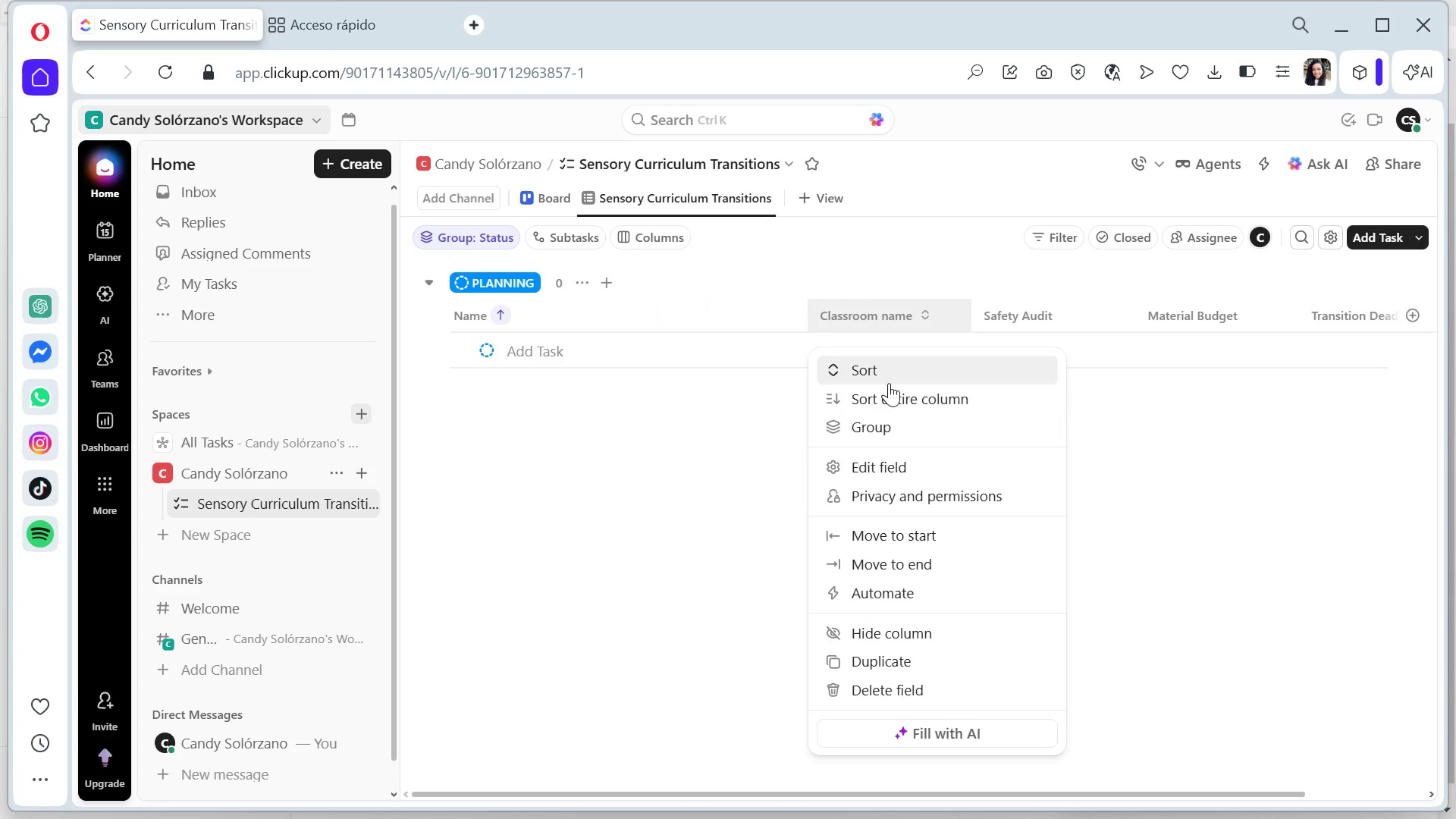 
left_click([902, 460])
 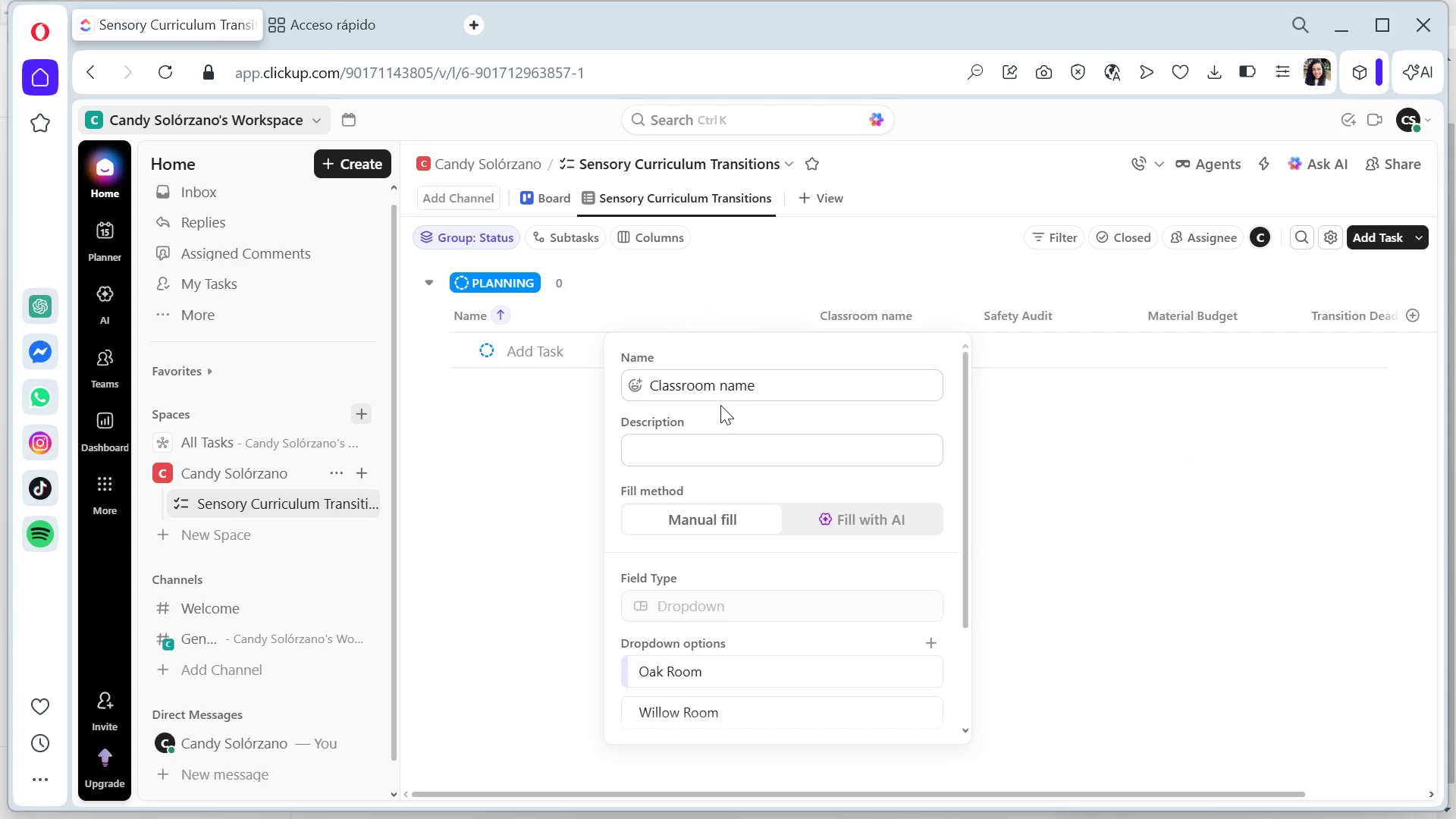 
left_click([725, 385])
 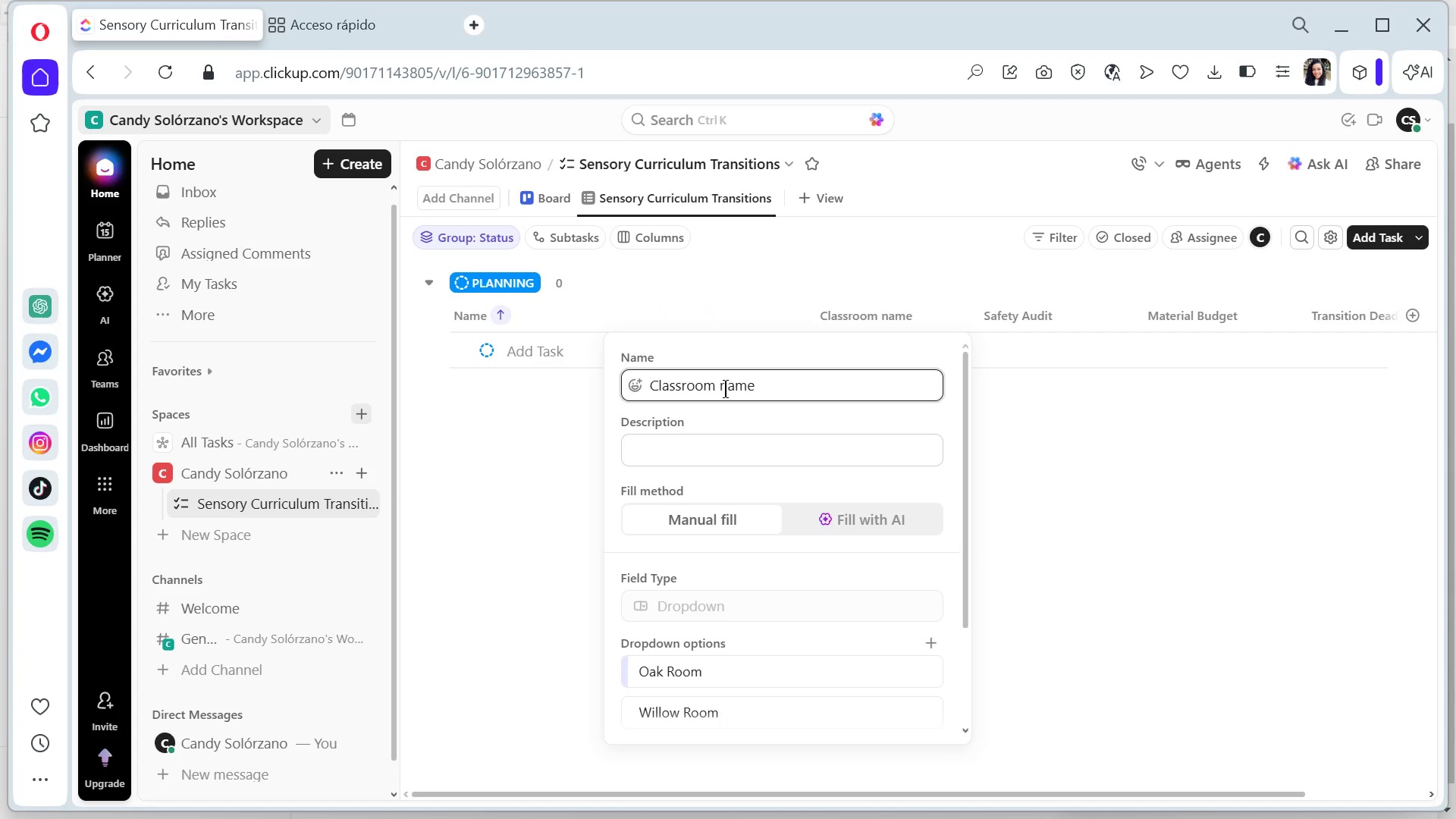 
key(Backspace)
 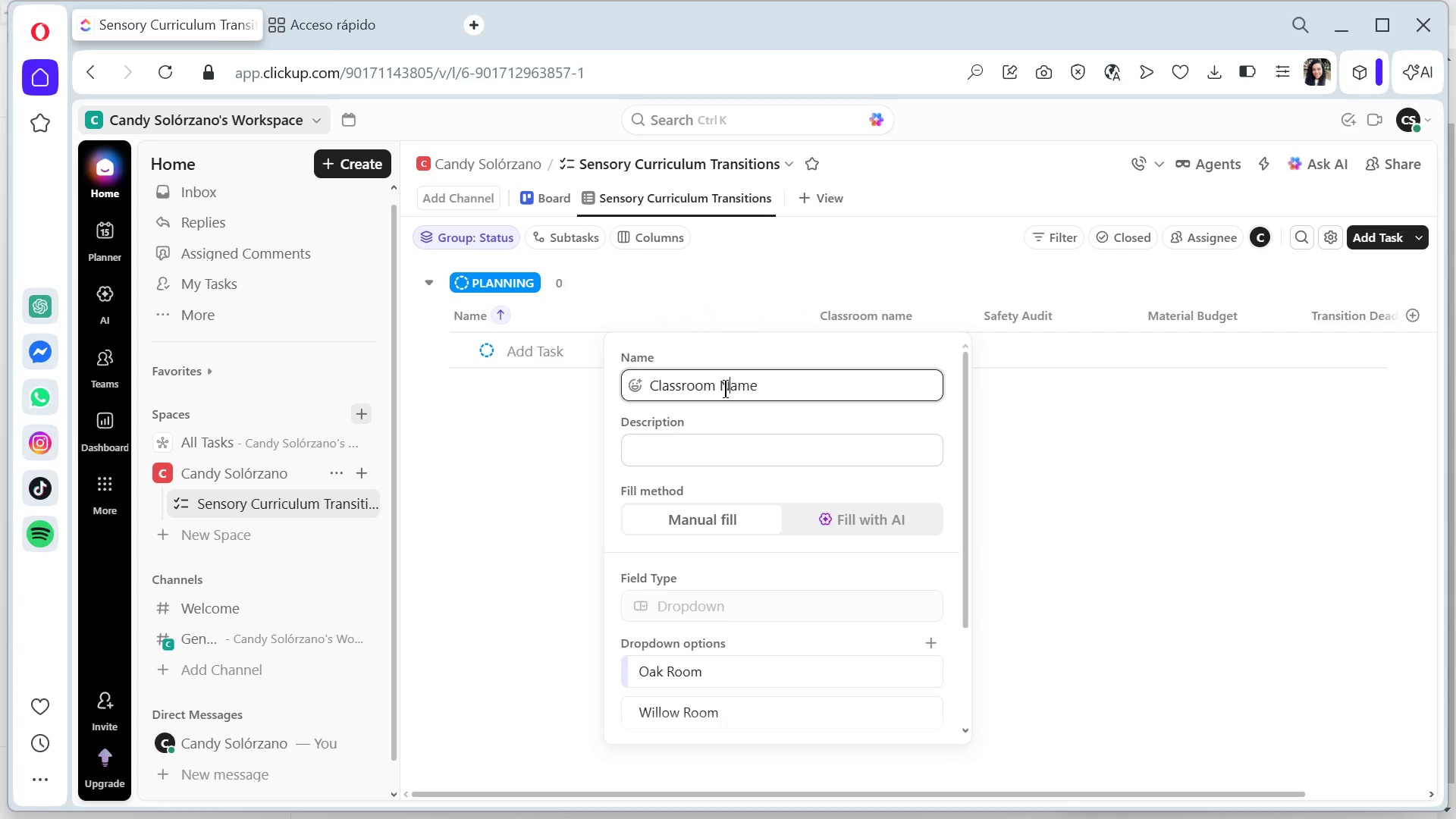 
key(Shift+ShiftLeft)
 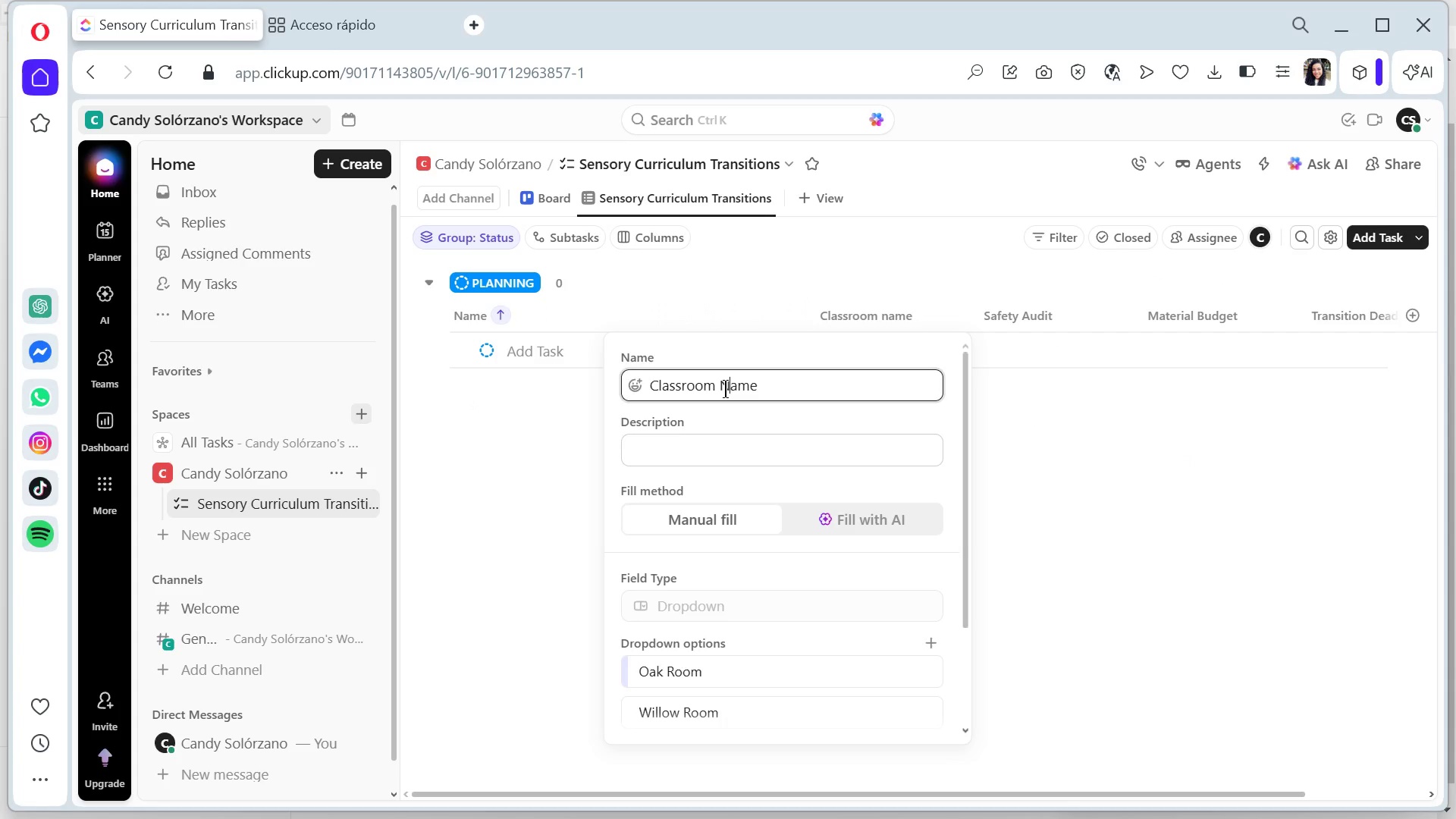 
key(Shift+N)
 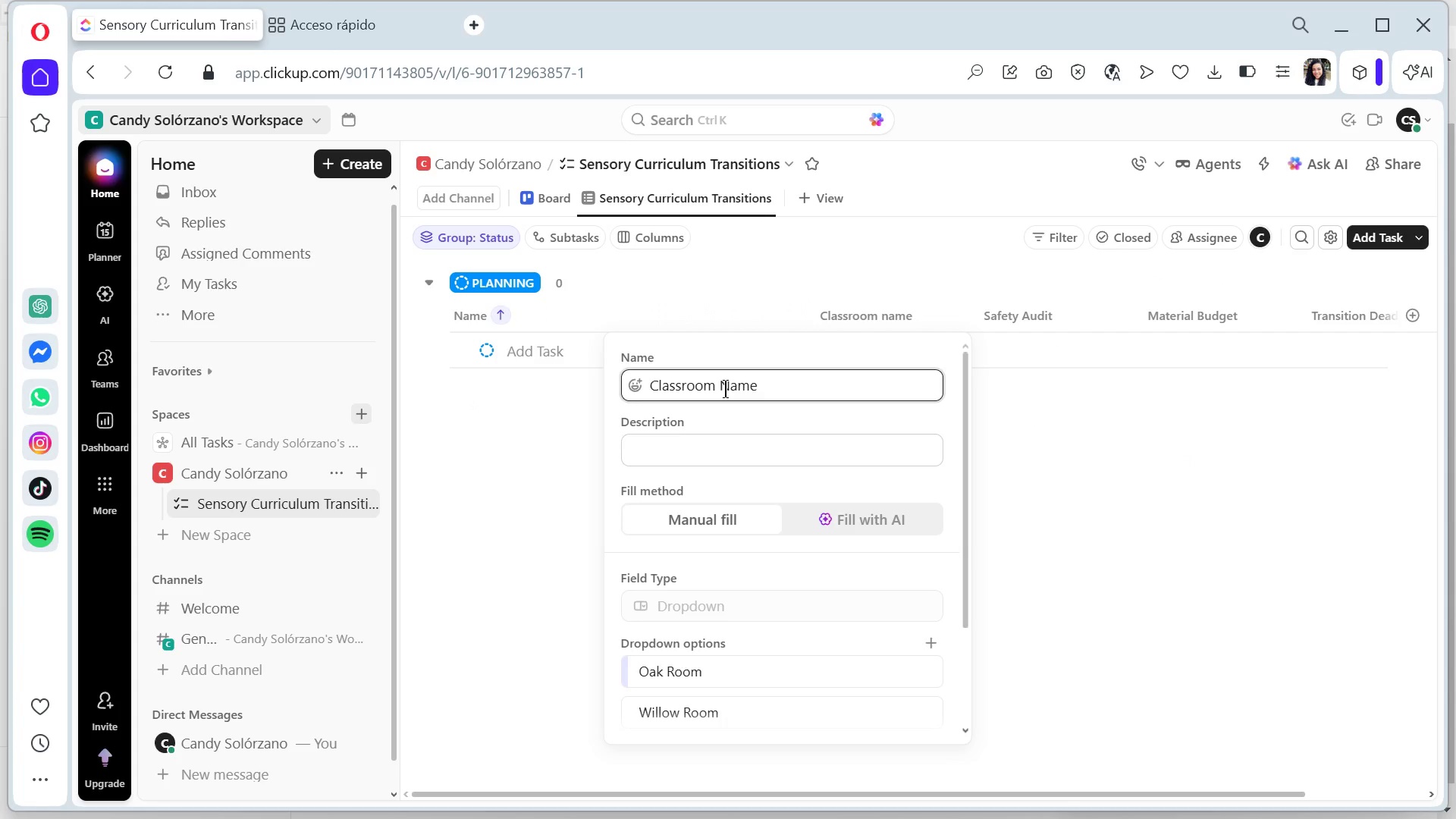 
key(Enter)
 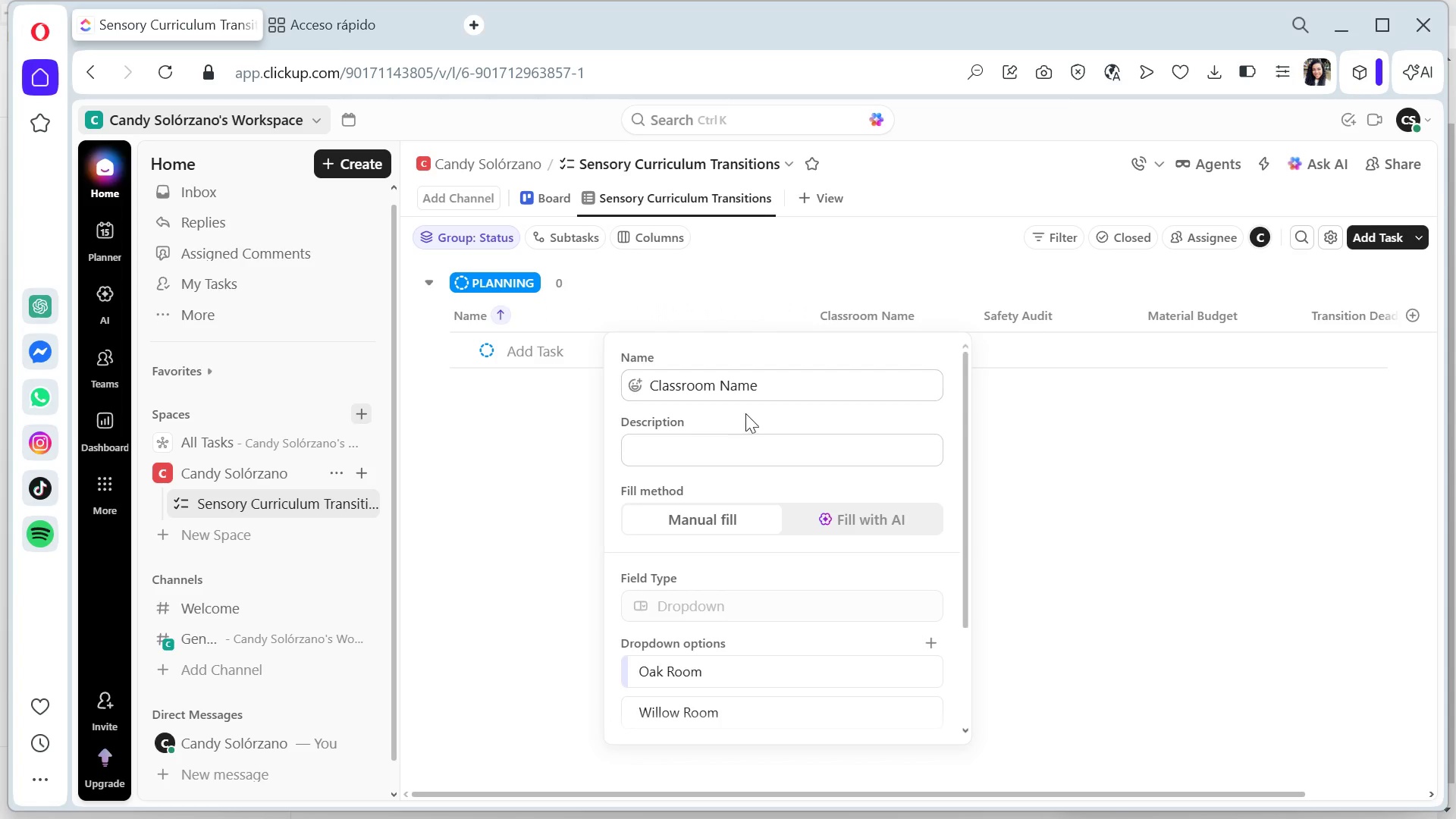 
scroll: coordinate [757, 454], scroll_direction: down, amount: 2.0
 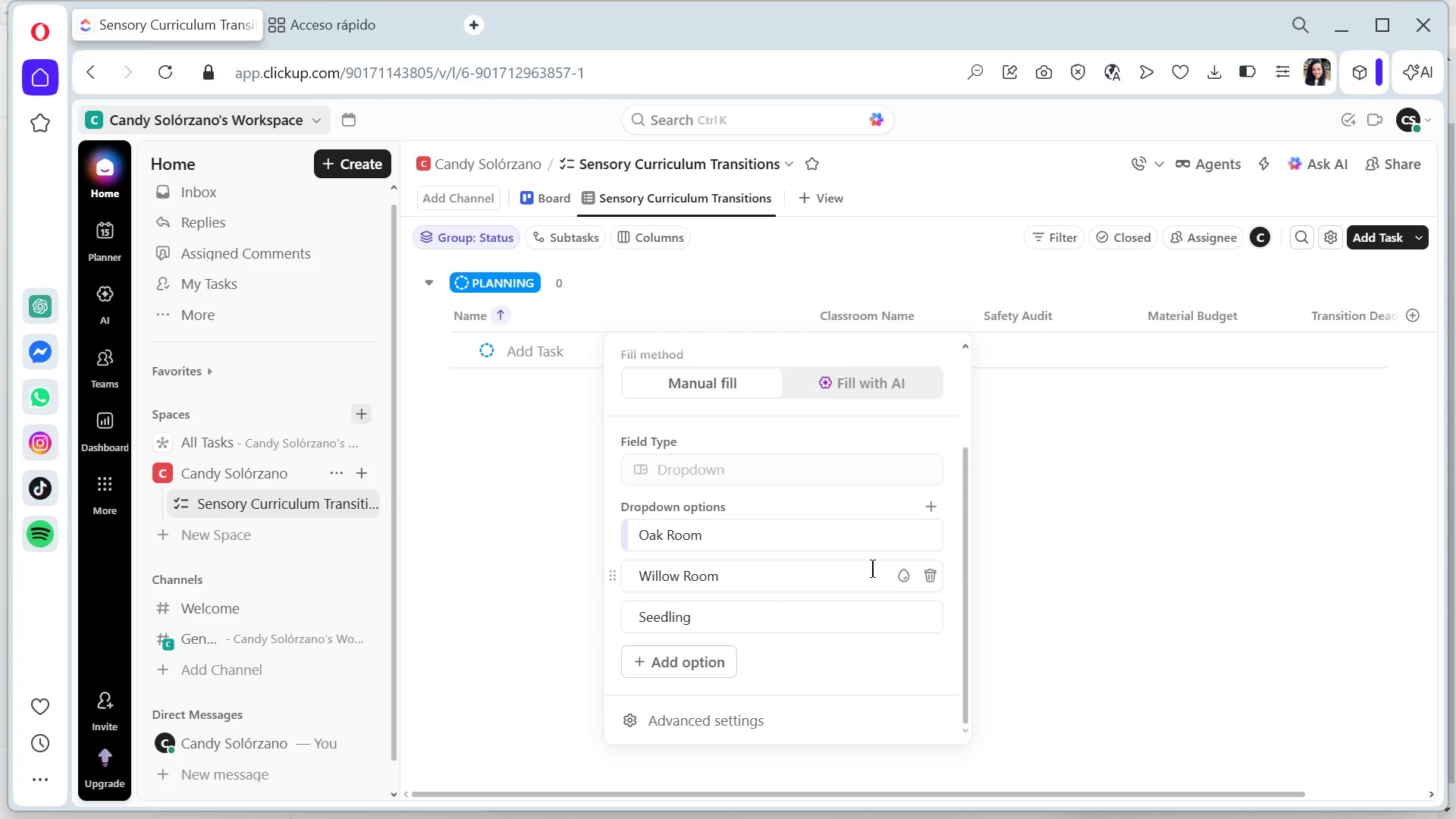 
left_click([1067, 409])
 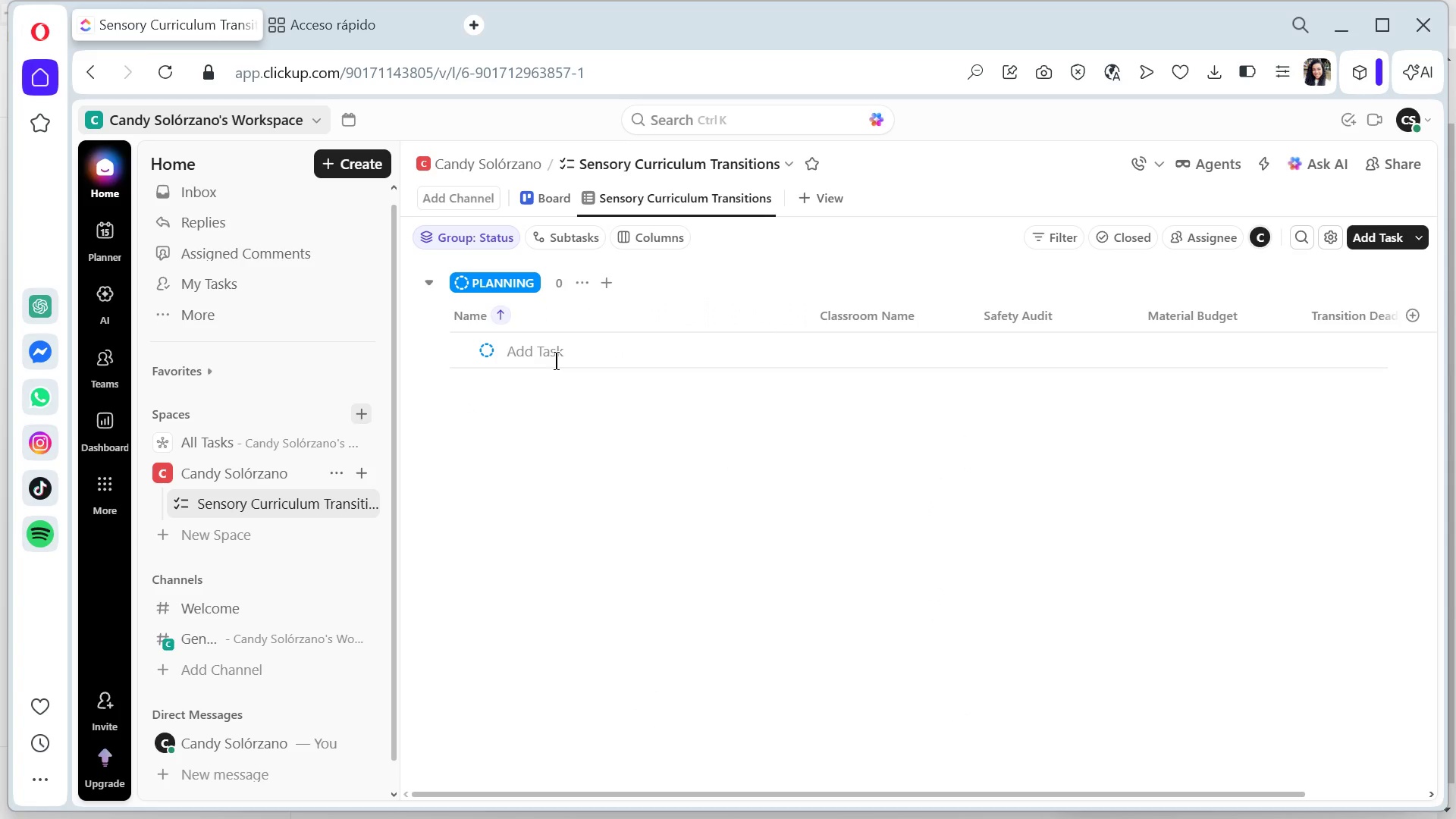 
wait(14.53)
 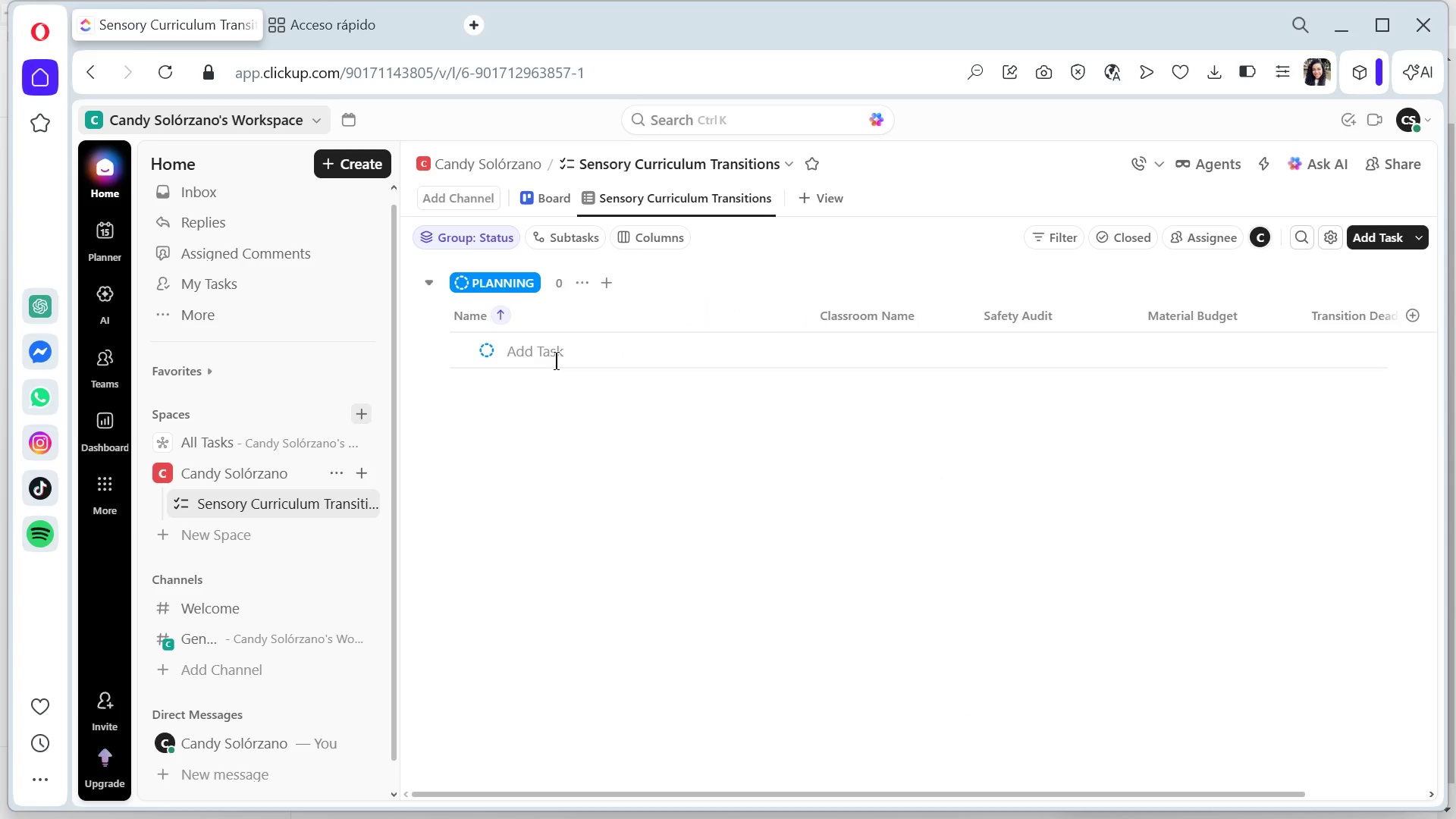 
left_click([551, 340])
 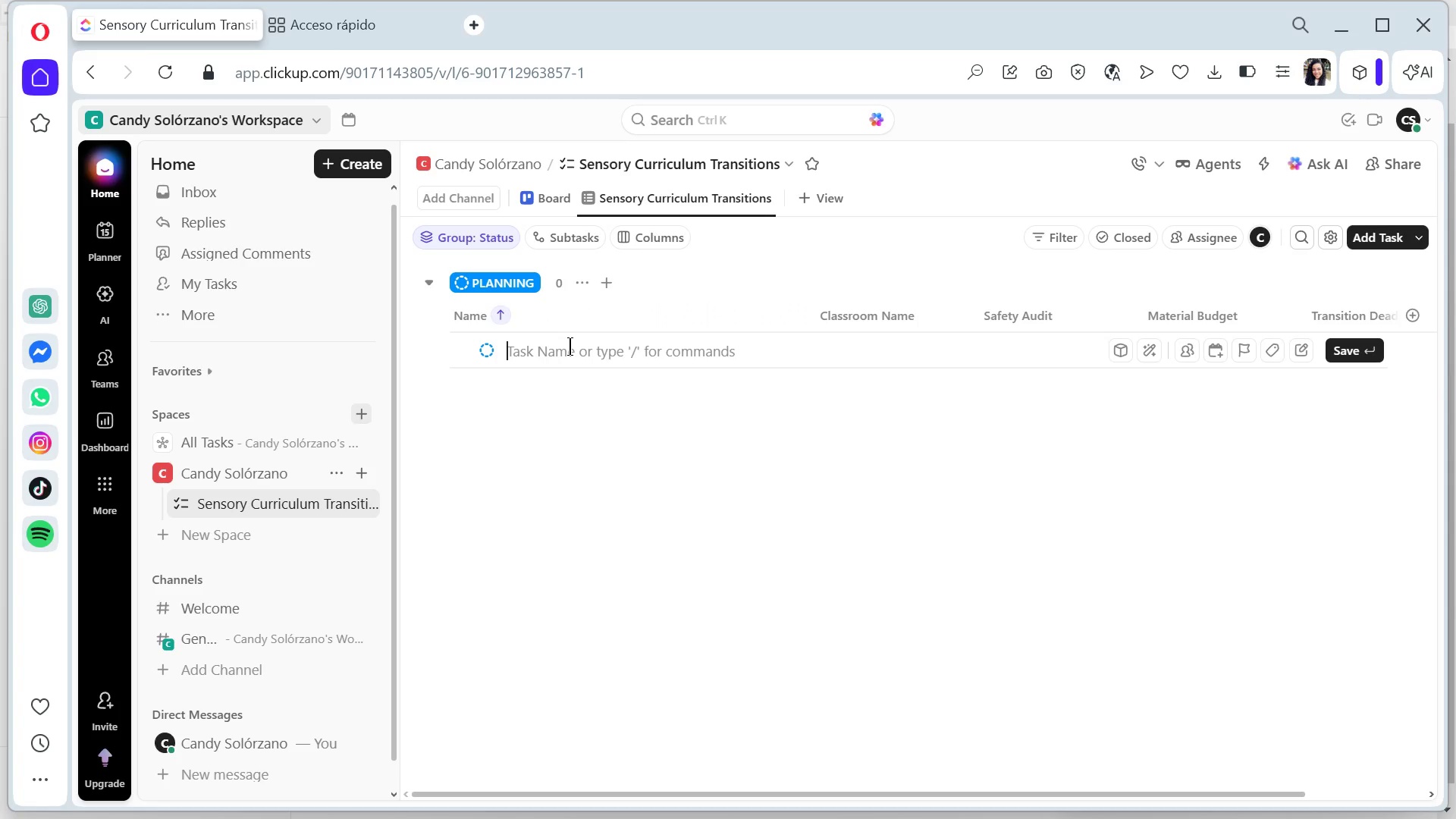 
type(The texture os)
key(Backspace)
type(f trees)
 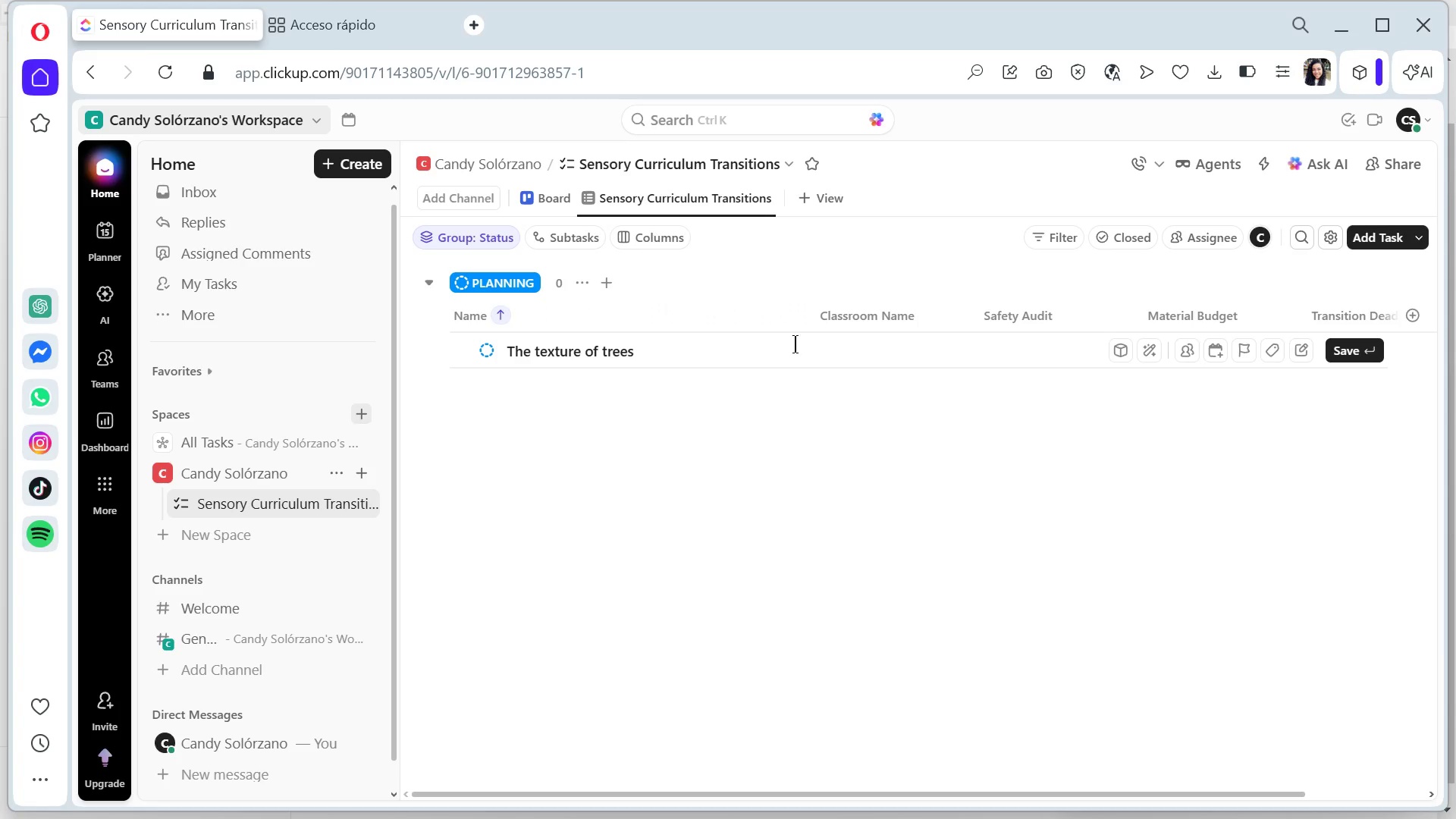 
wait(7.77)
 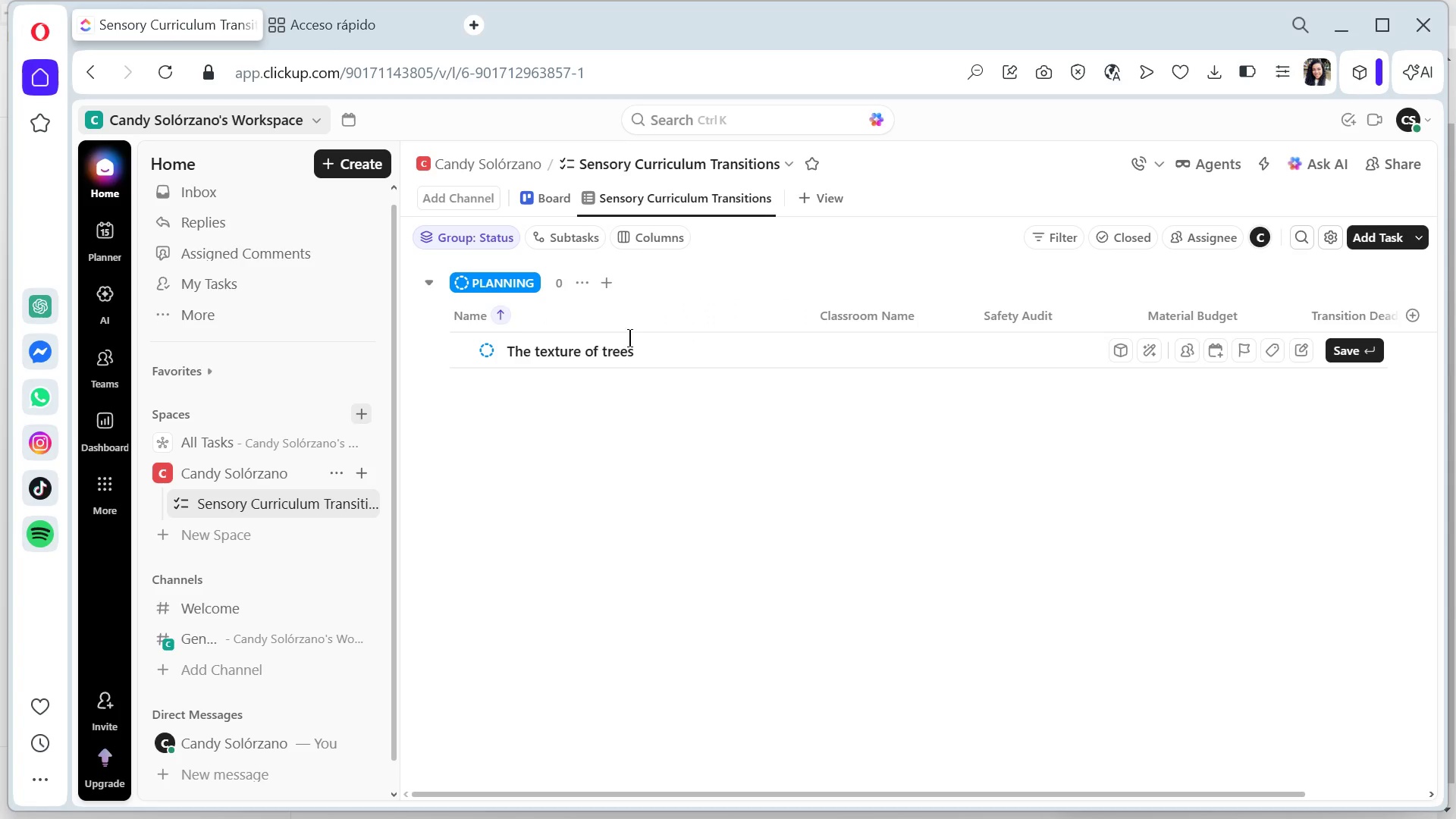 
left_click([1219, 350])
 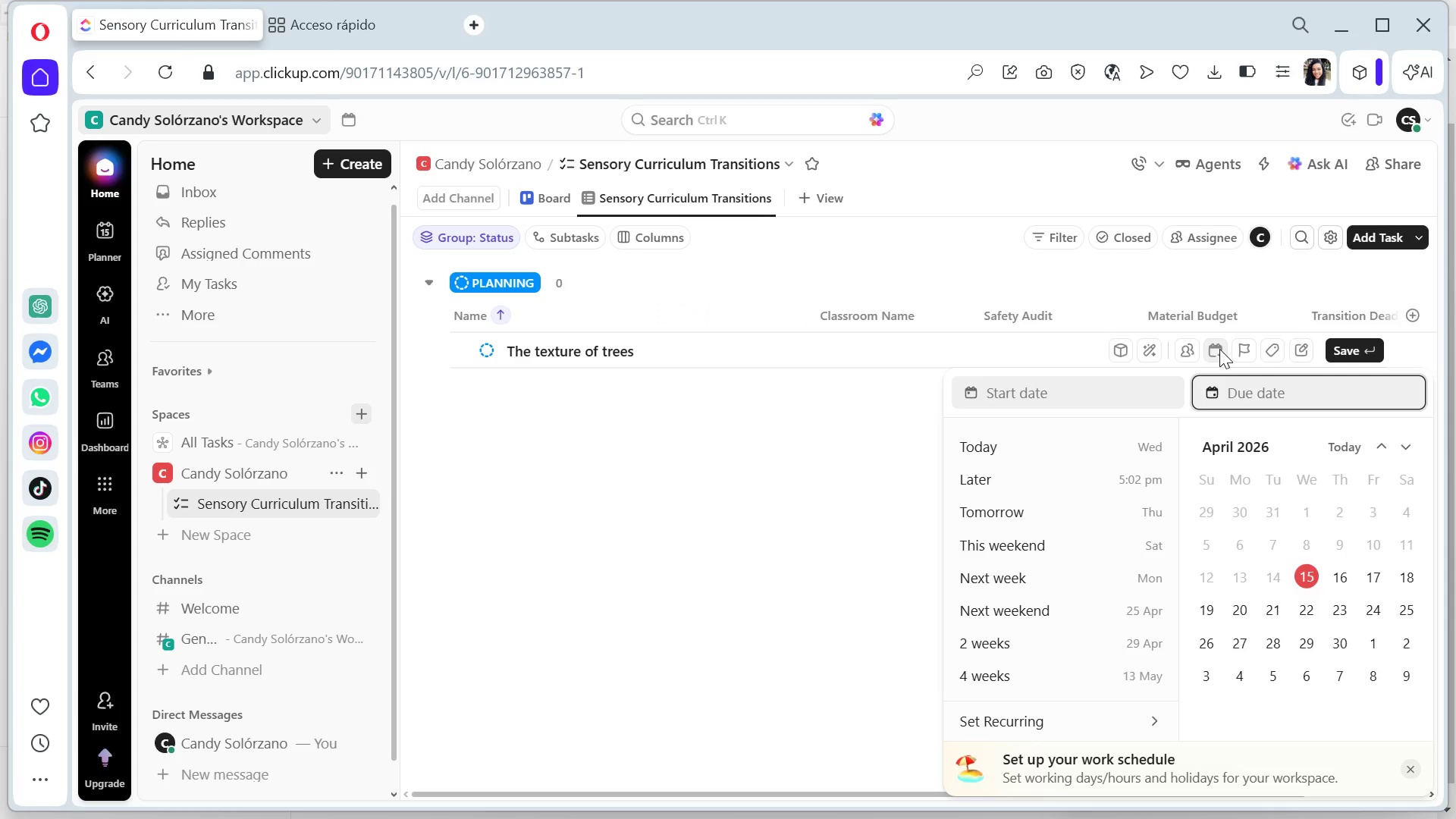 
left_click([946, 350])
 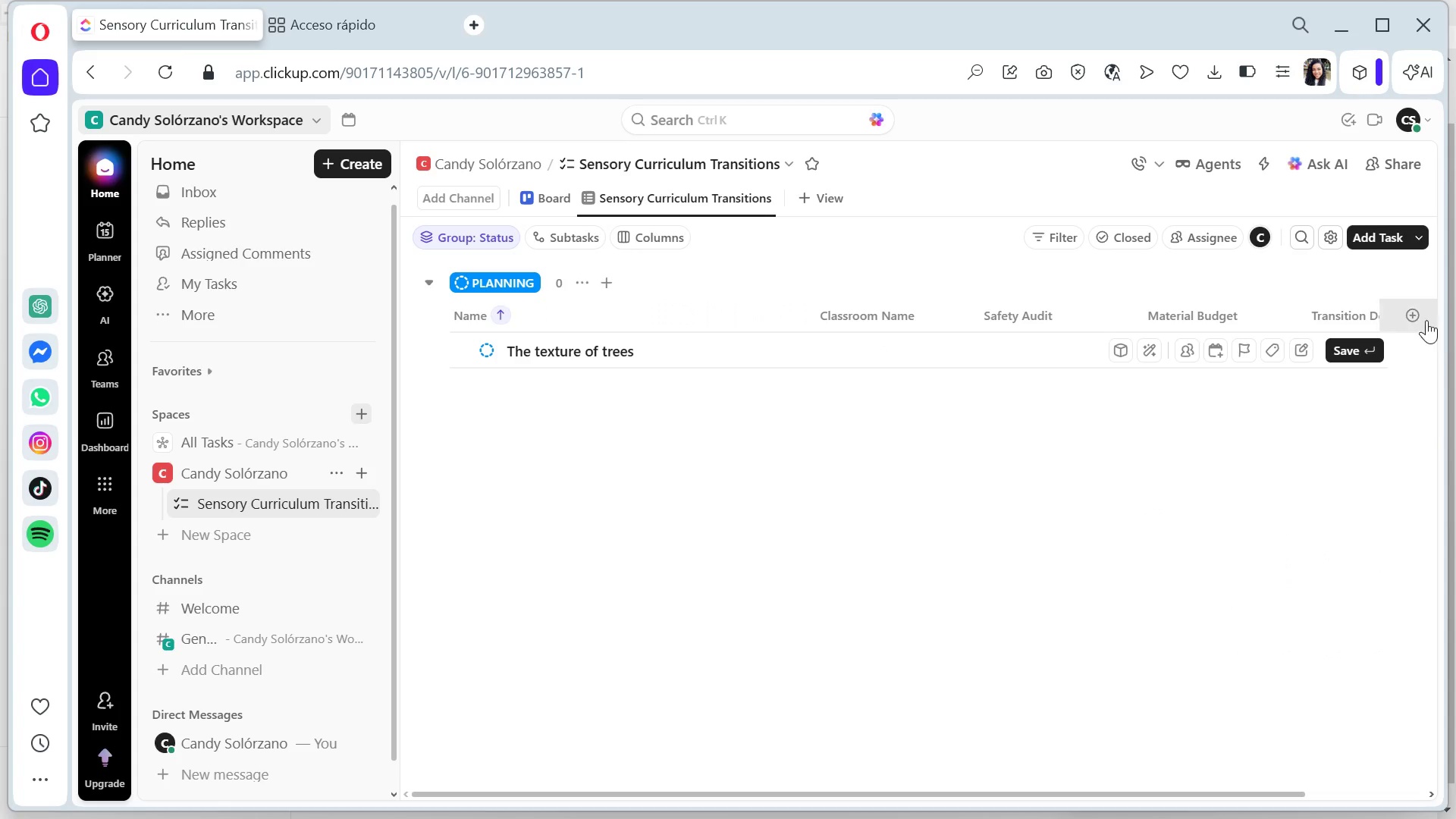 
left_click([1338, 355])
 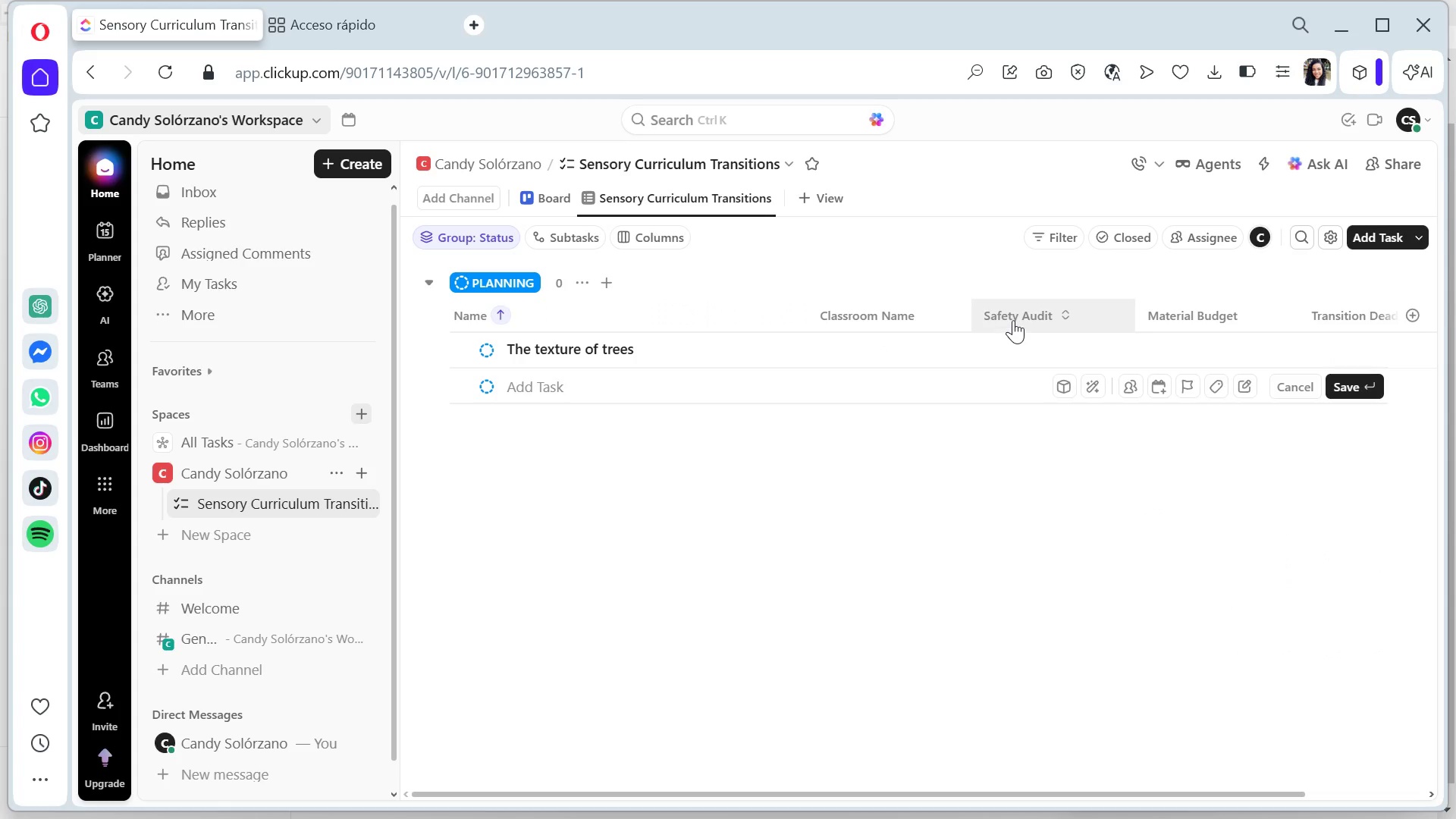 
mouse_move([858, 318])
 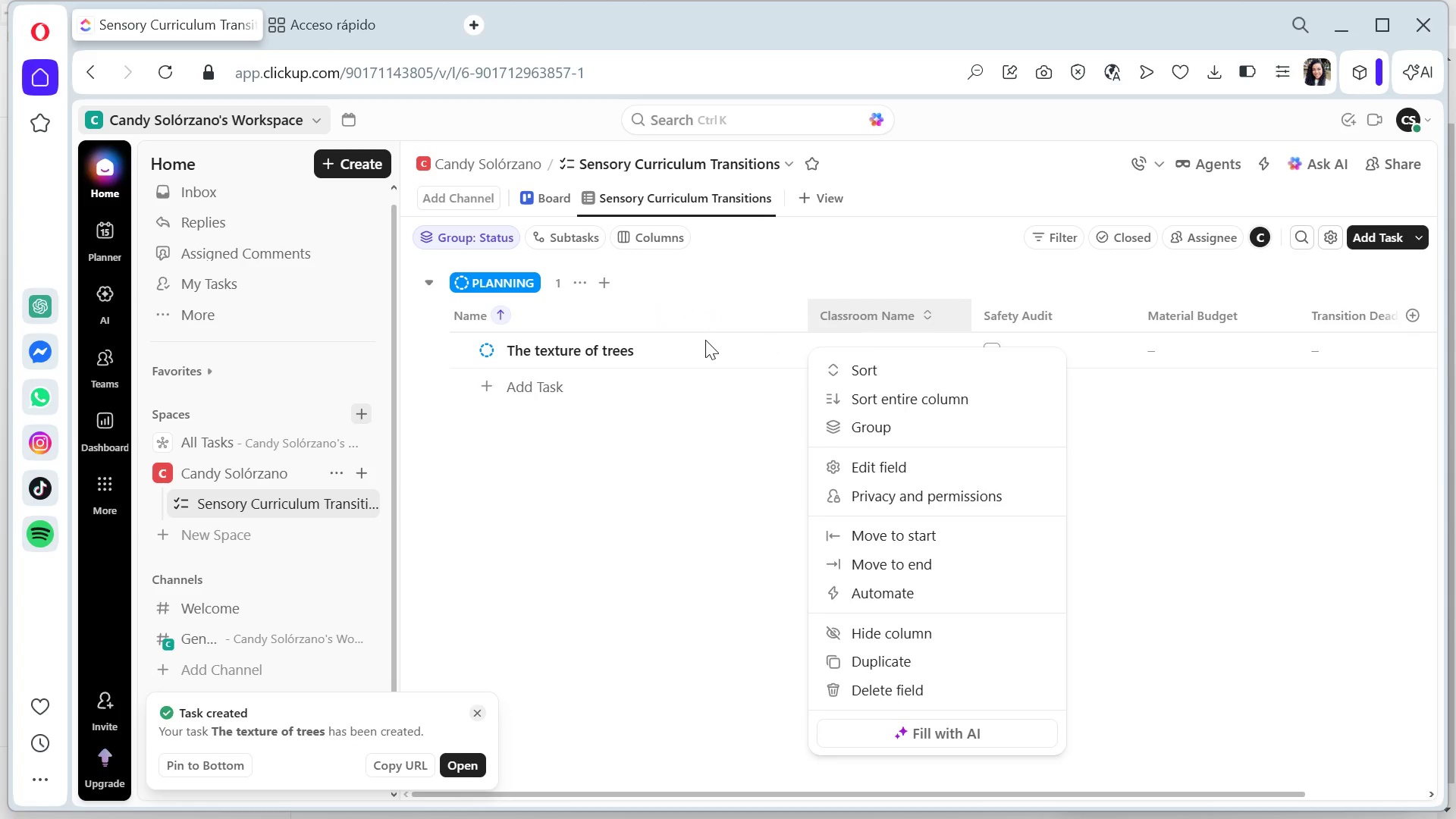 
left_click([704, 337])
 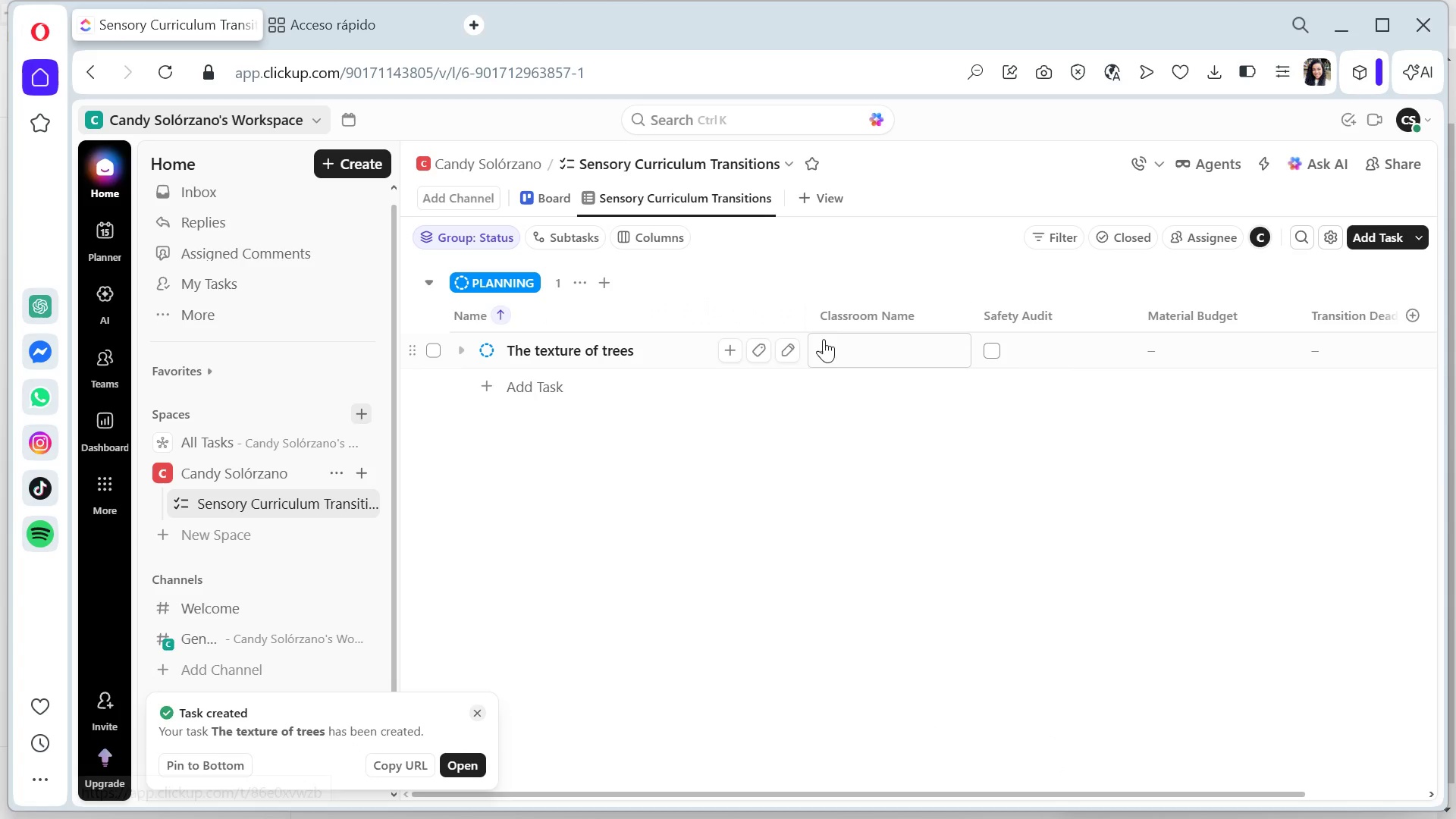 
mouse_move([852, 362])
 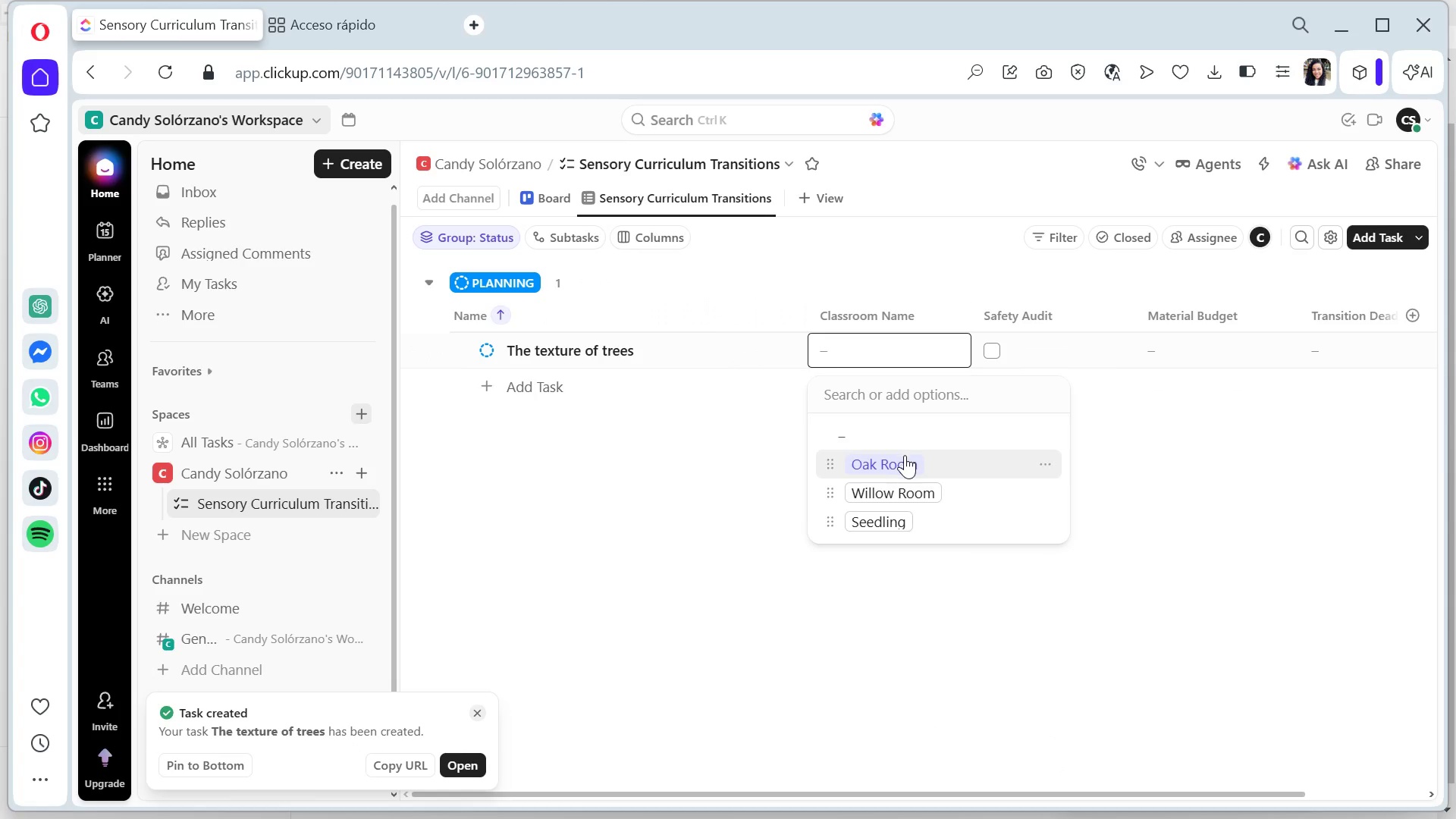 
left_click([906, 459])
 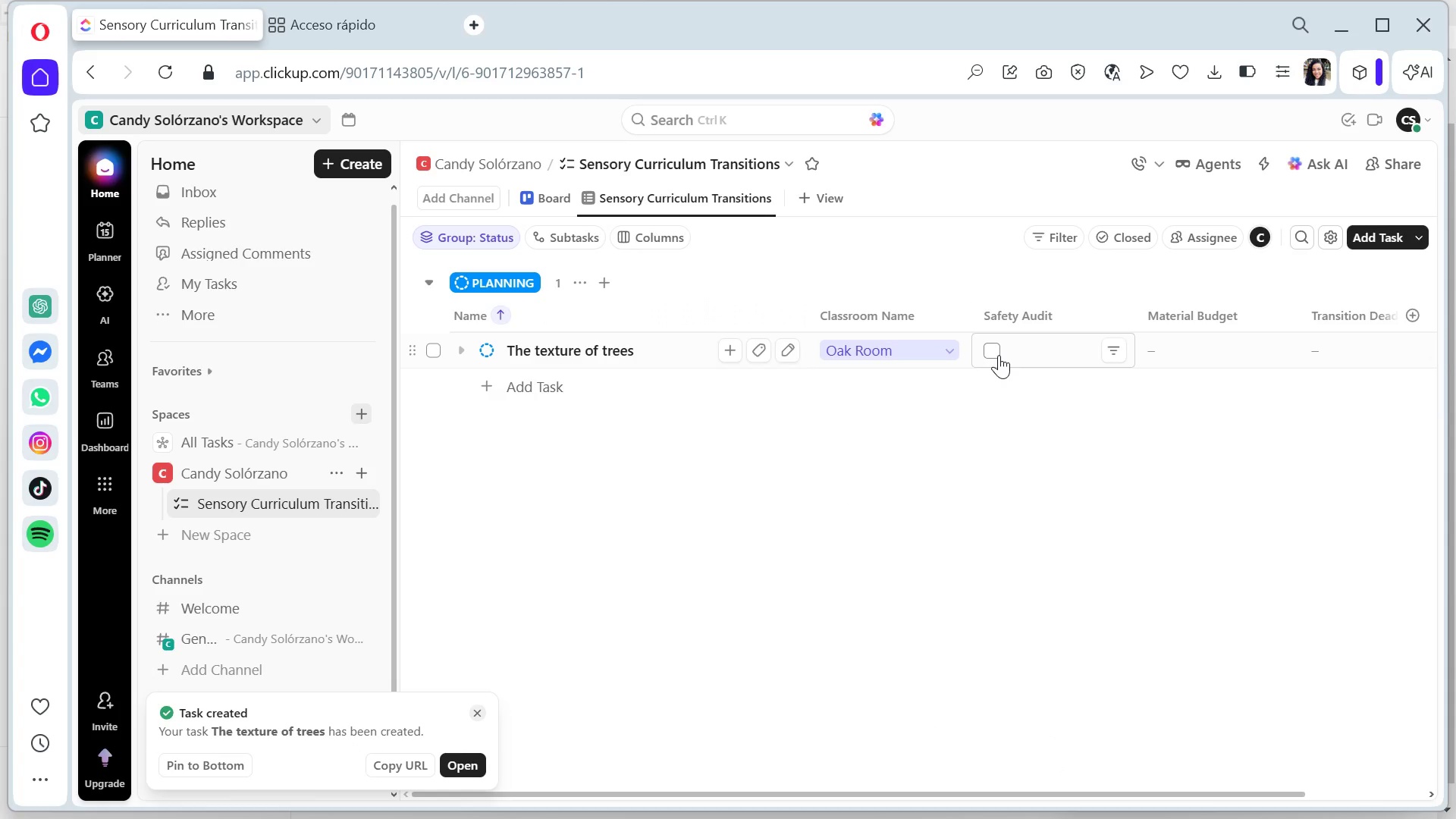 
wait(8.64)
 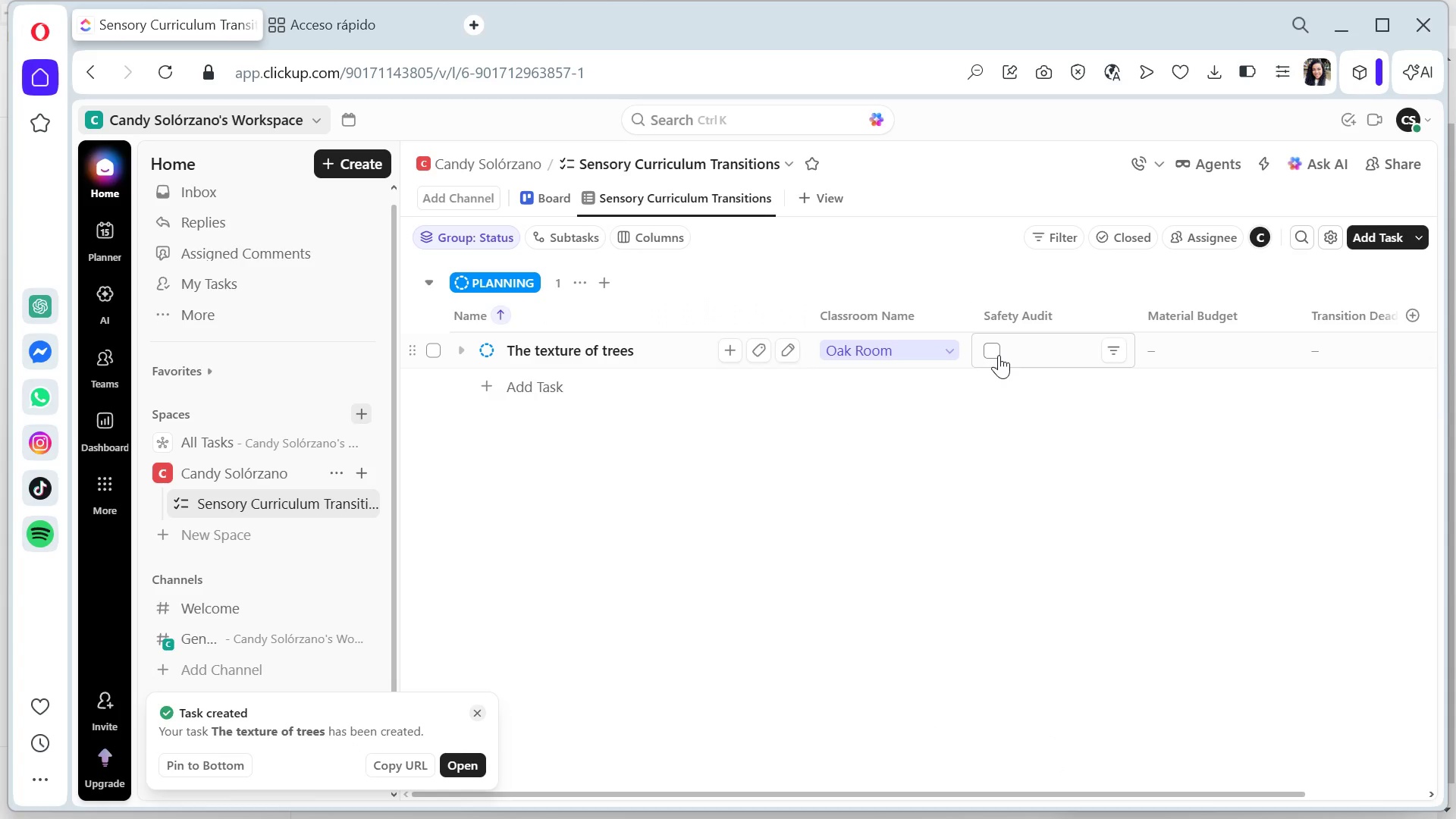 
left_click([1207, 344])
 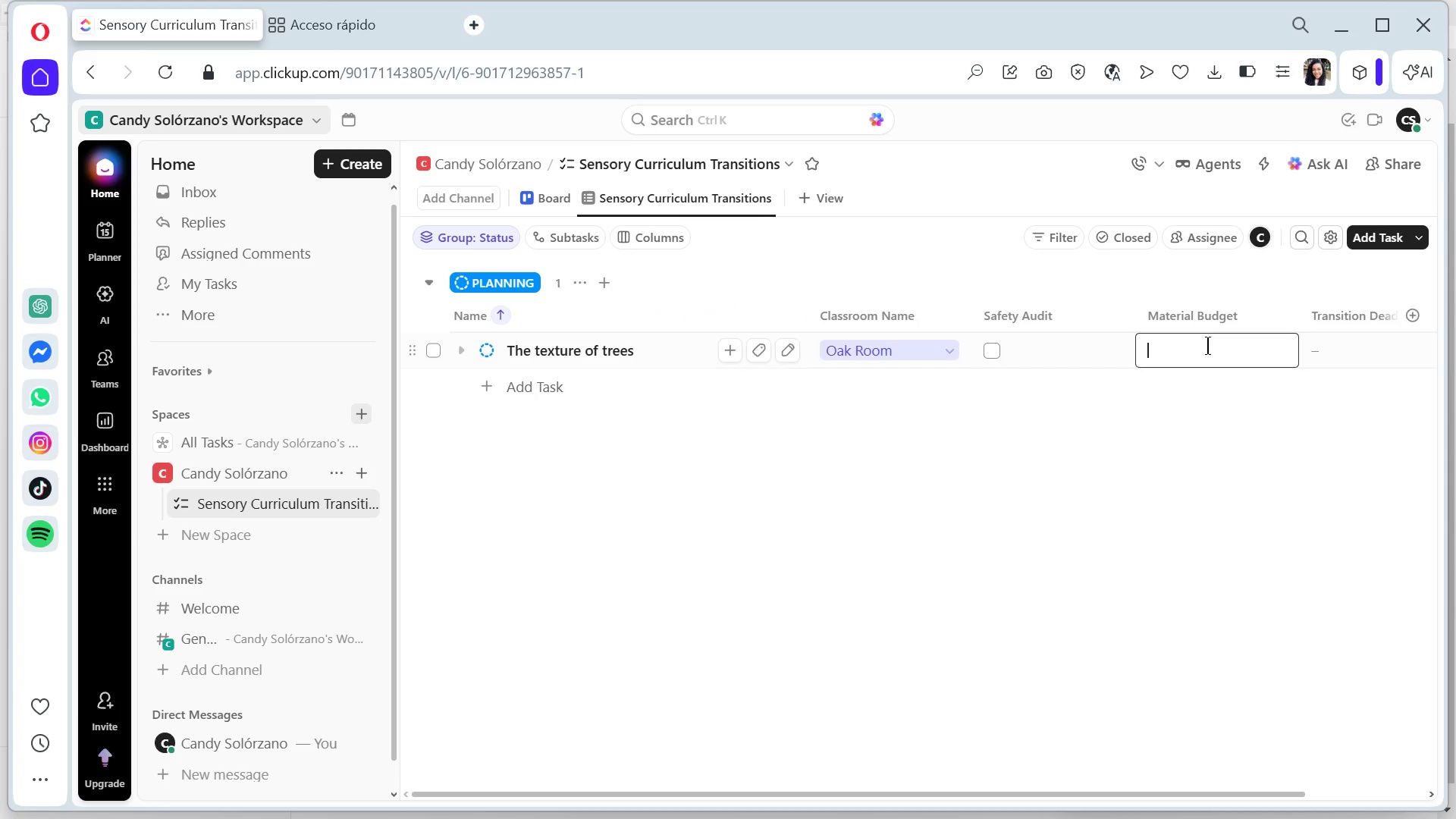 
type(350)
 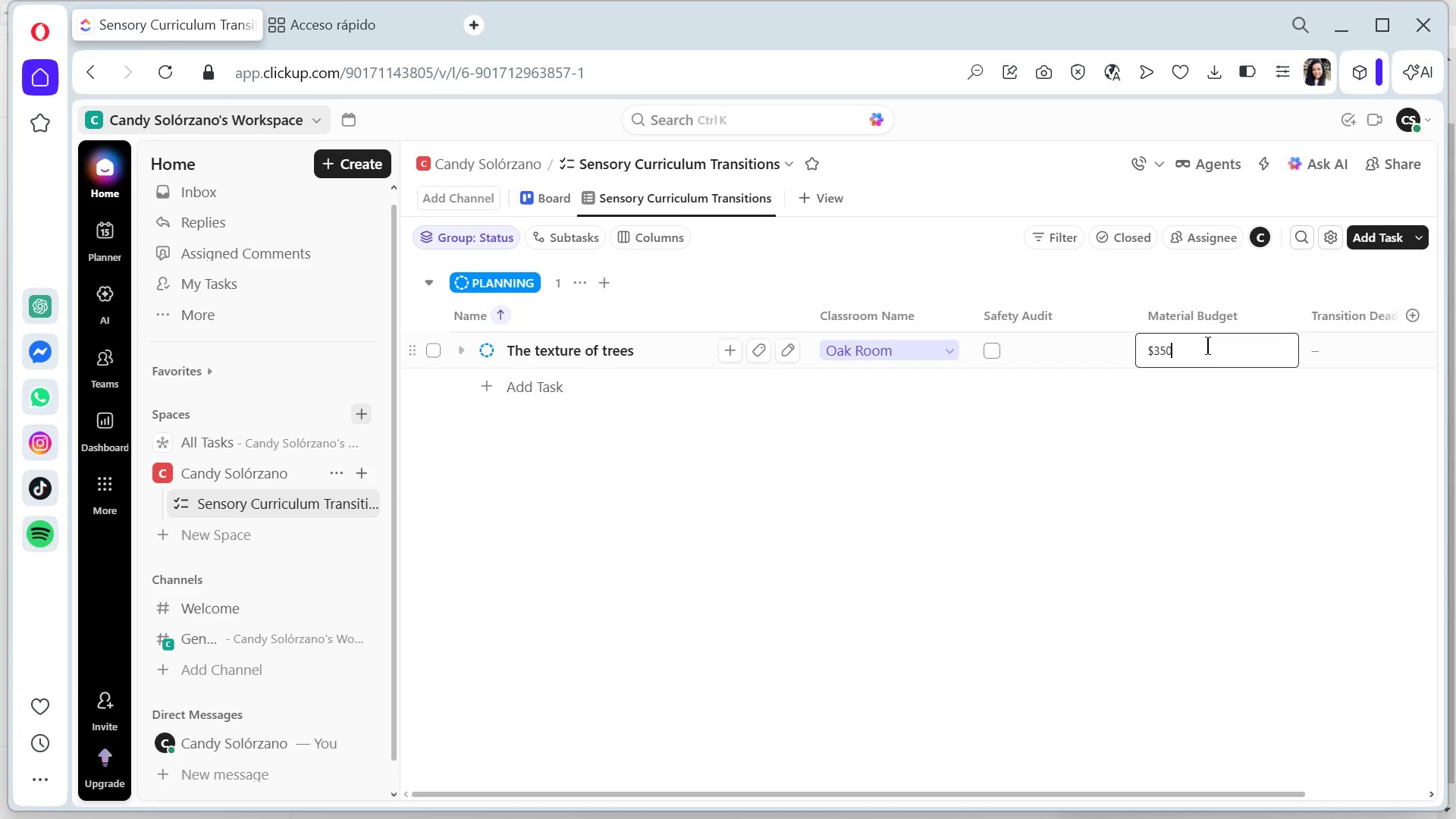 
key(Enter)
 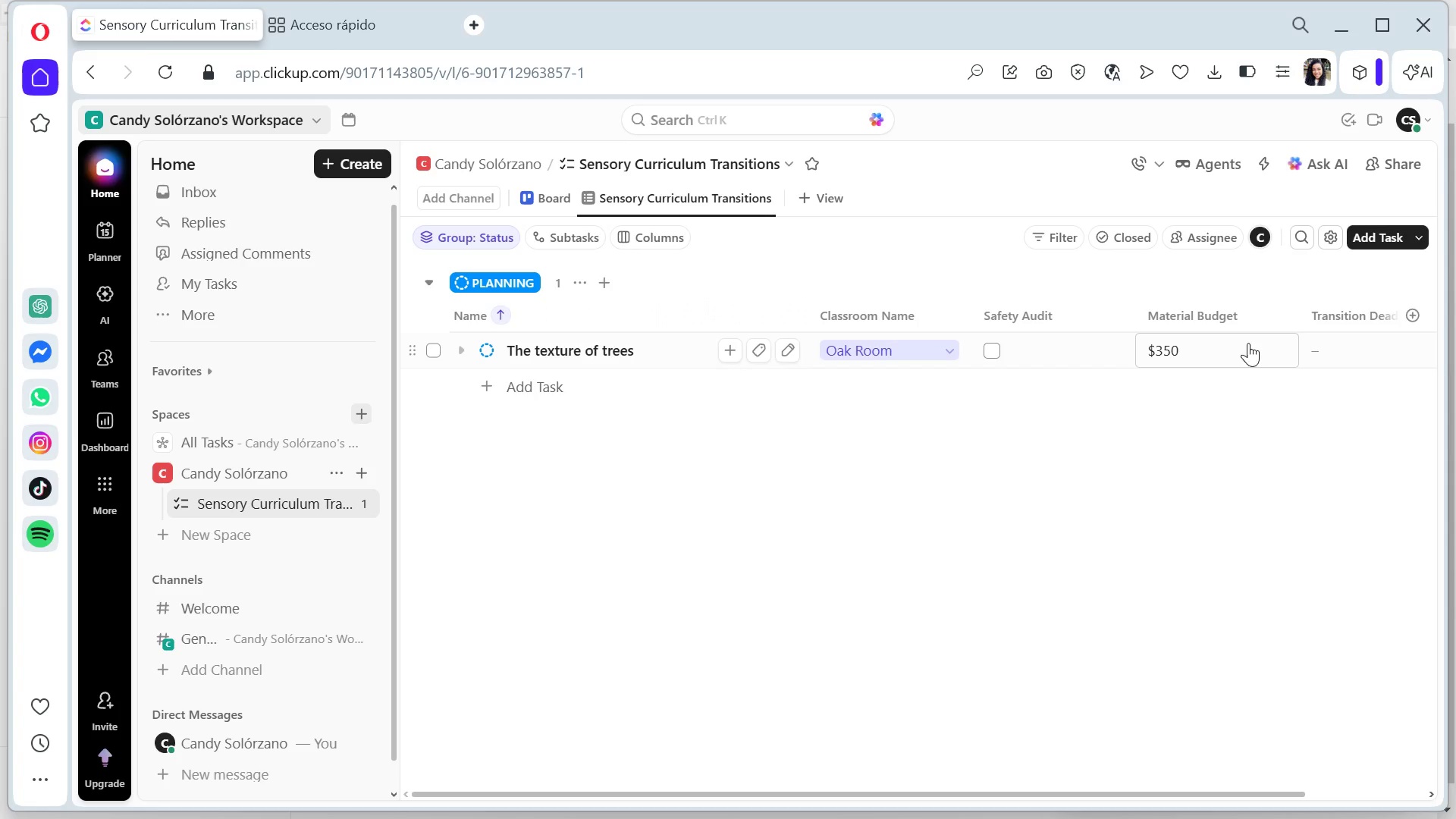 
left_click([1330, 347])
 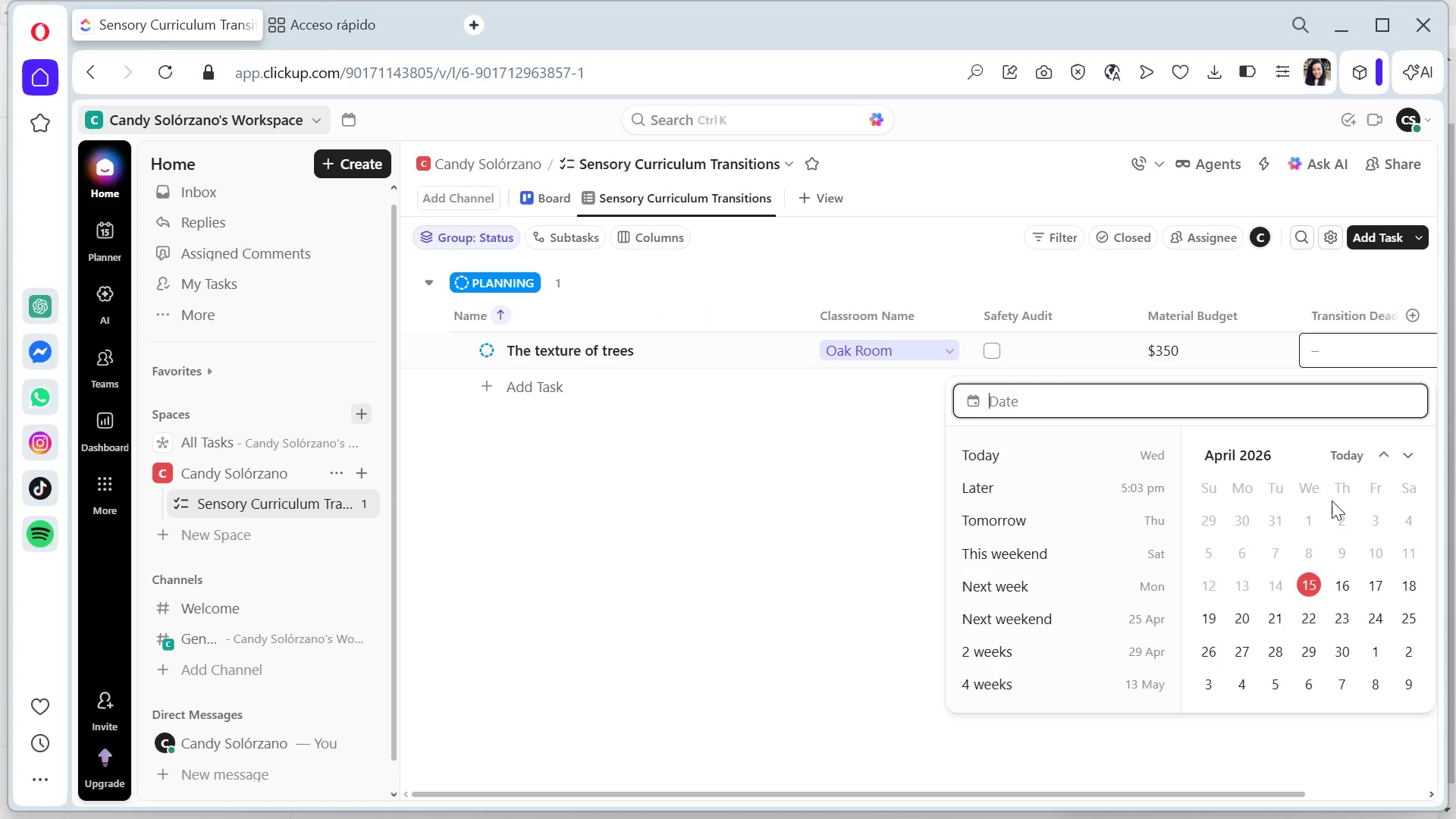 
left_click([1404, 456])
 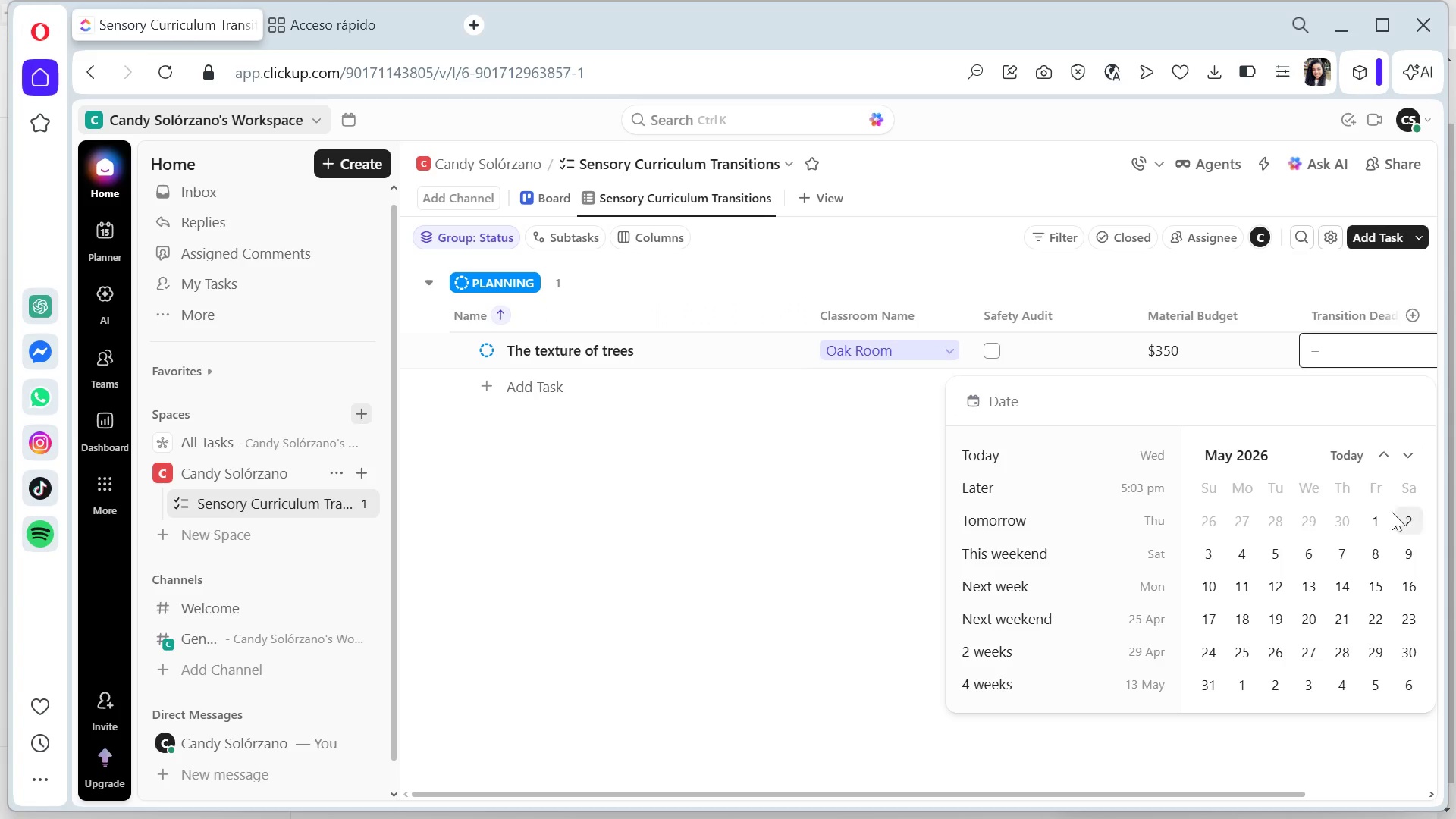 
left_click([1379, 520])
 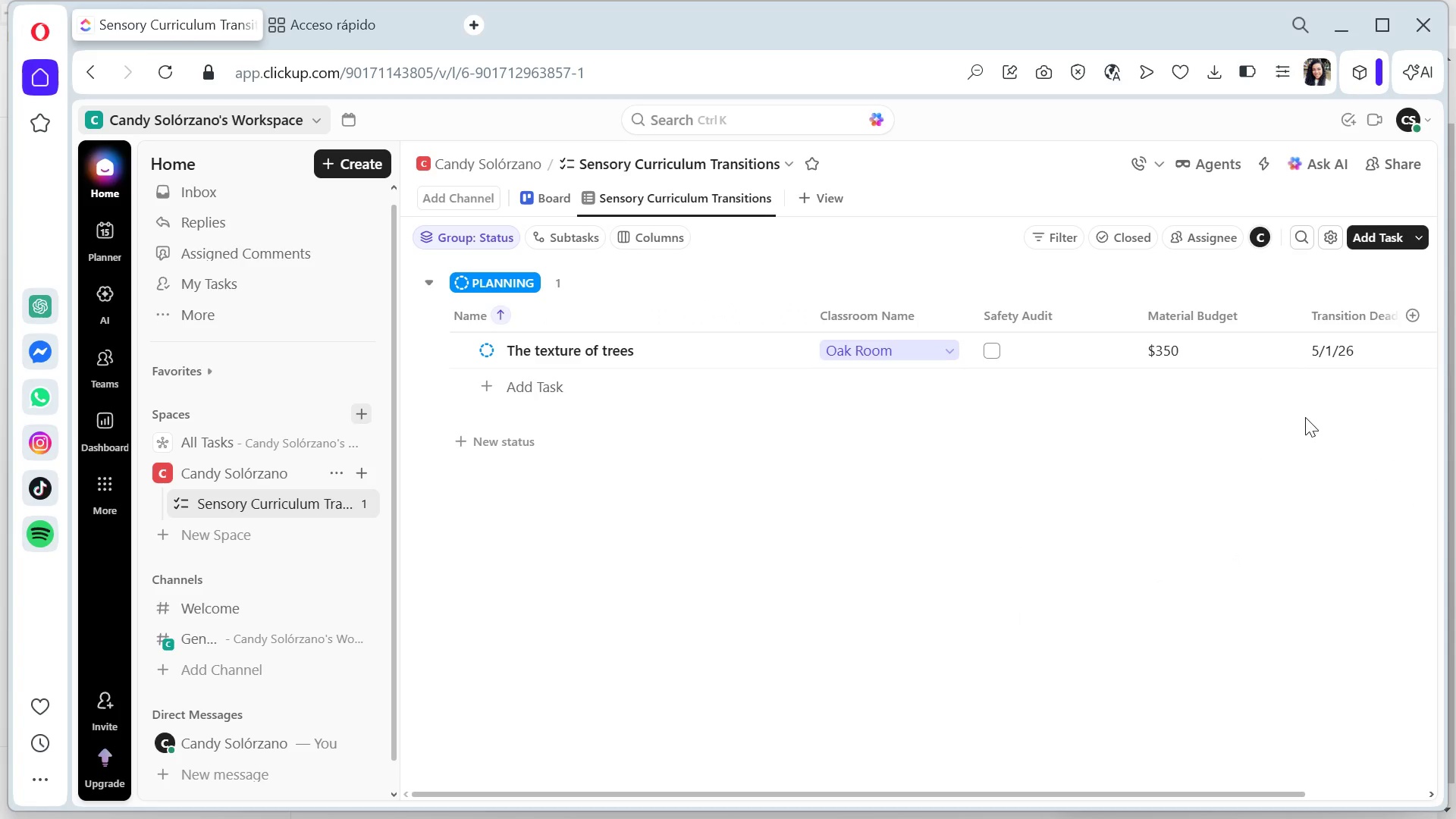 
left_click([1360, 349])
 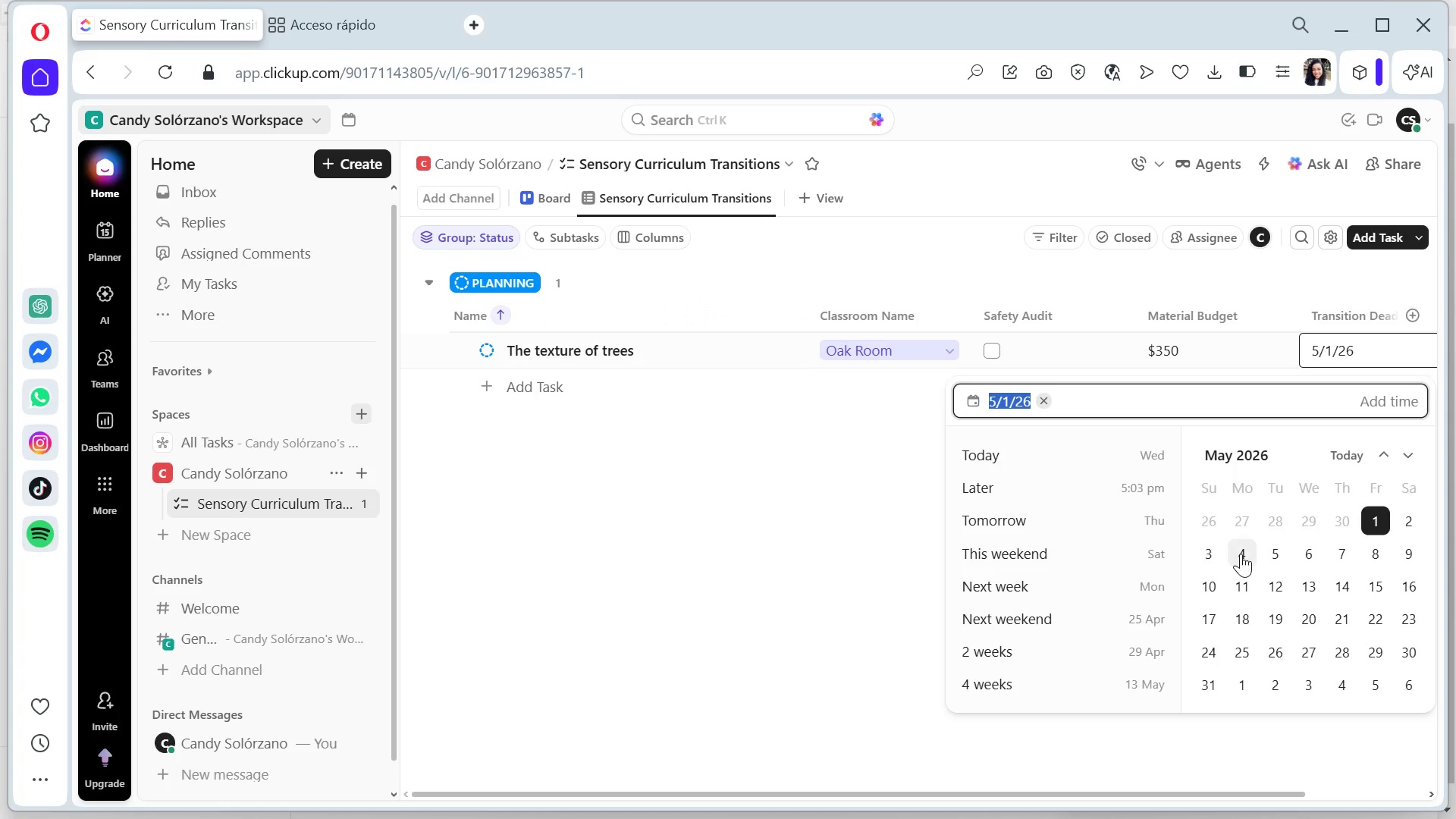 
left_click([1241, 554])
 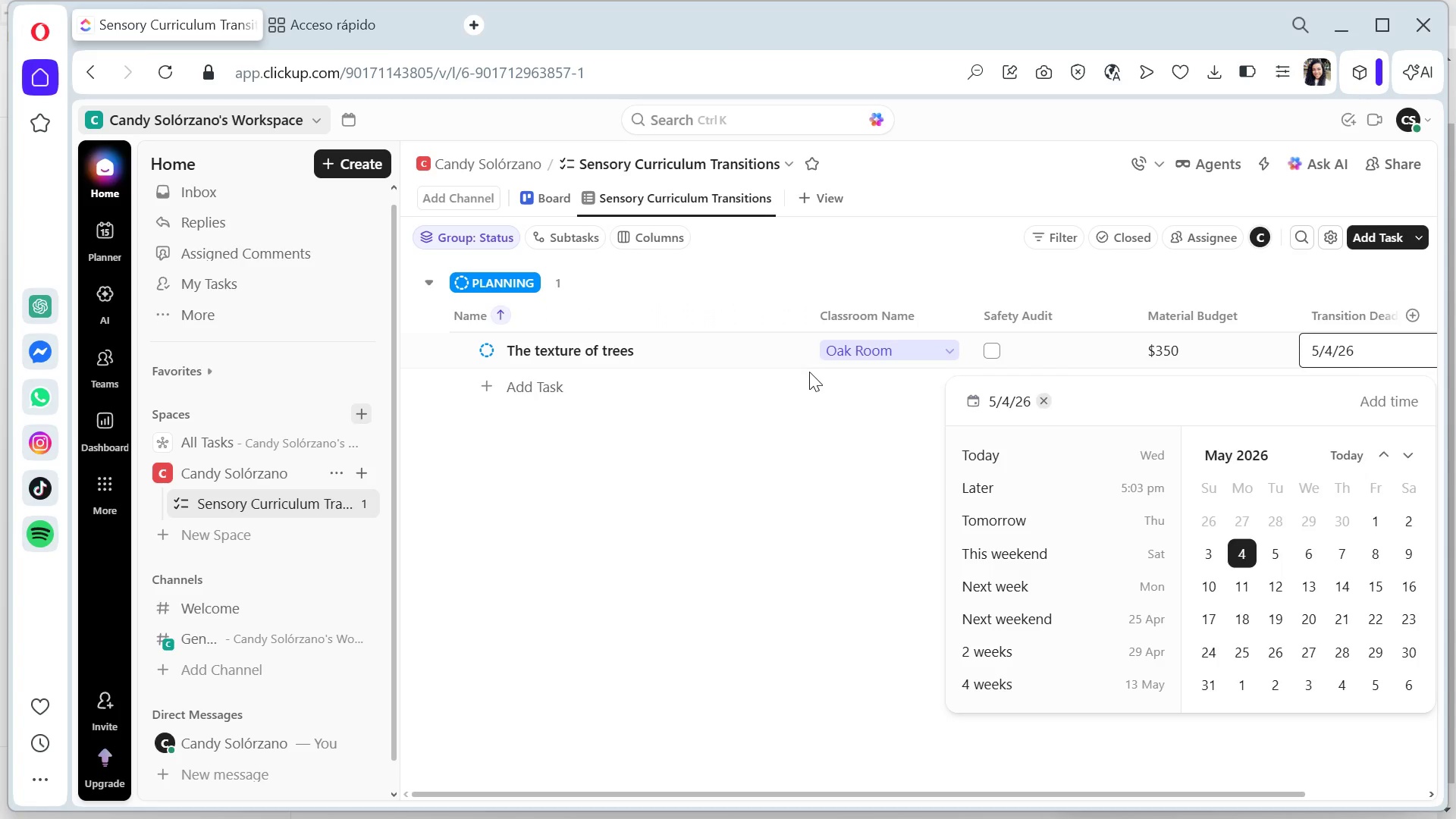 
left_click([820, 400])
 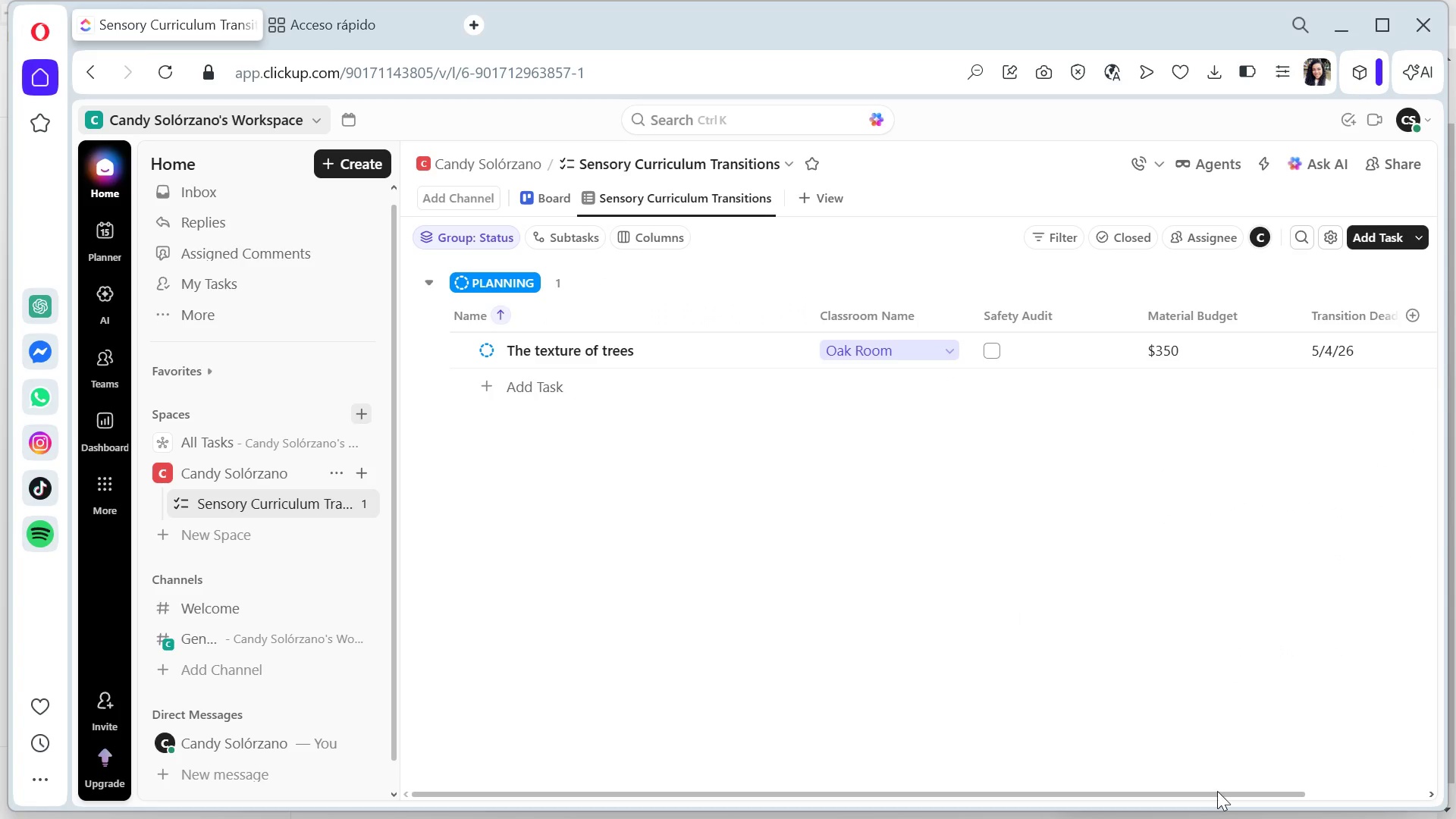 
left_click_drag(start_coordinate=[1217, 791], to_coordinate=[1368, 781])
 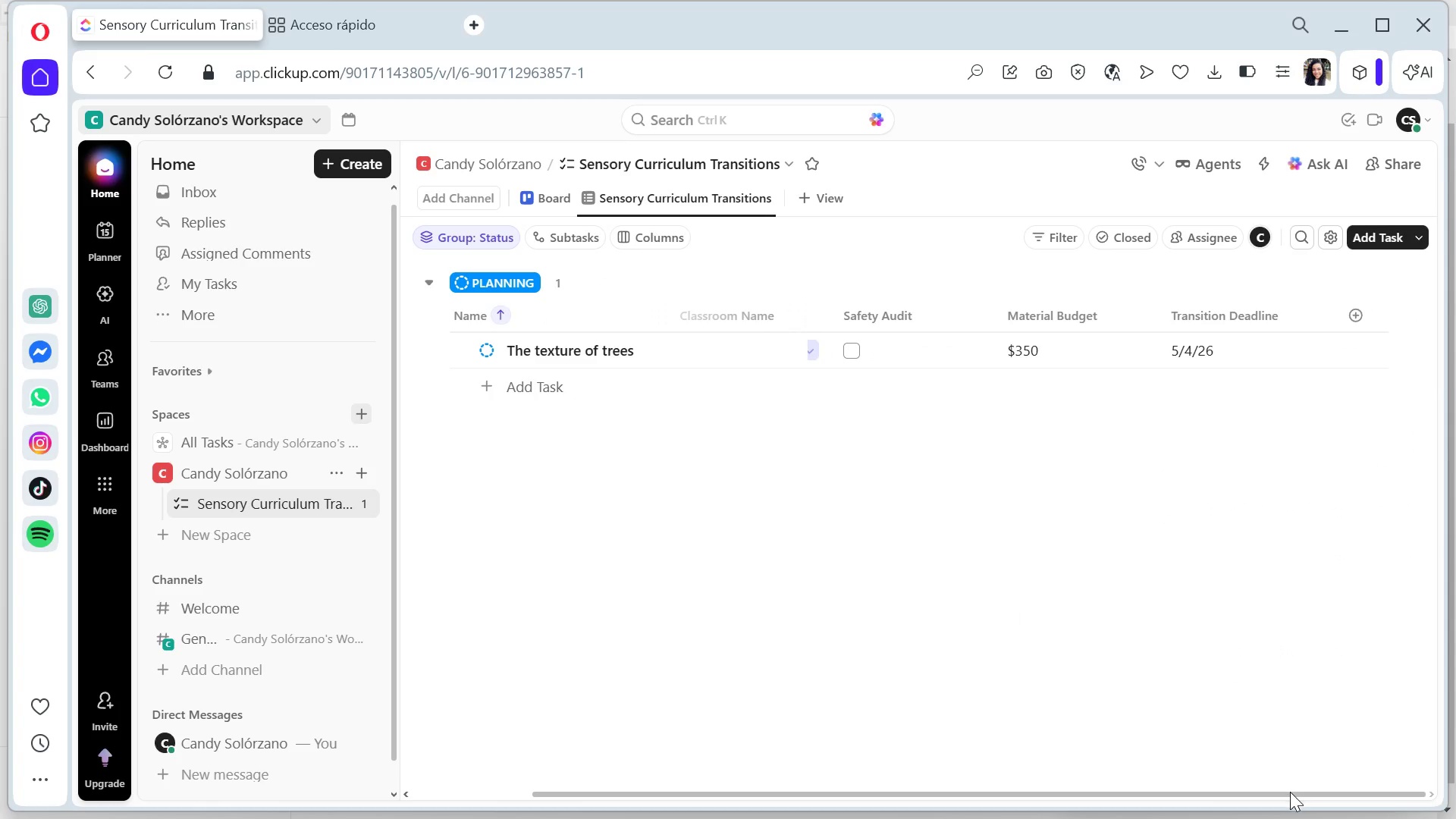 
left_click_drag(start_coordinate=[1282, 794], to_coordinate=[780, 795])
 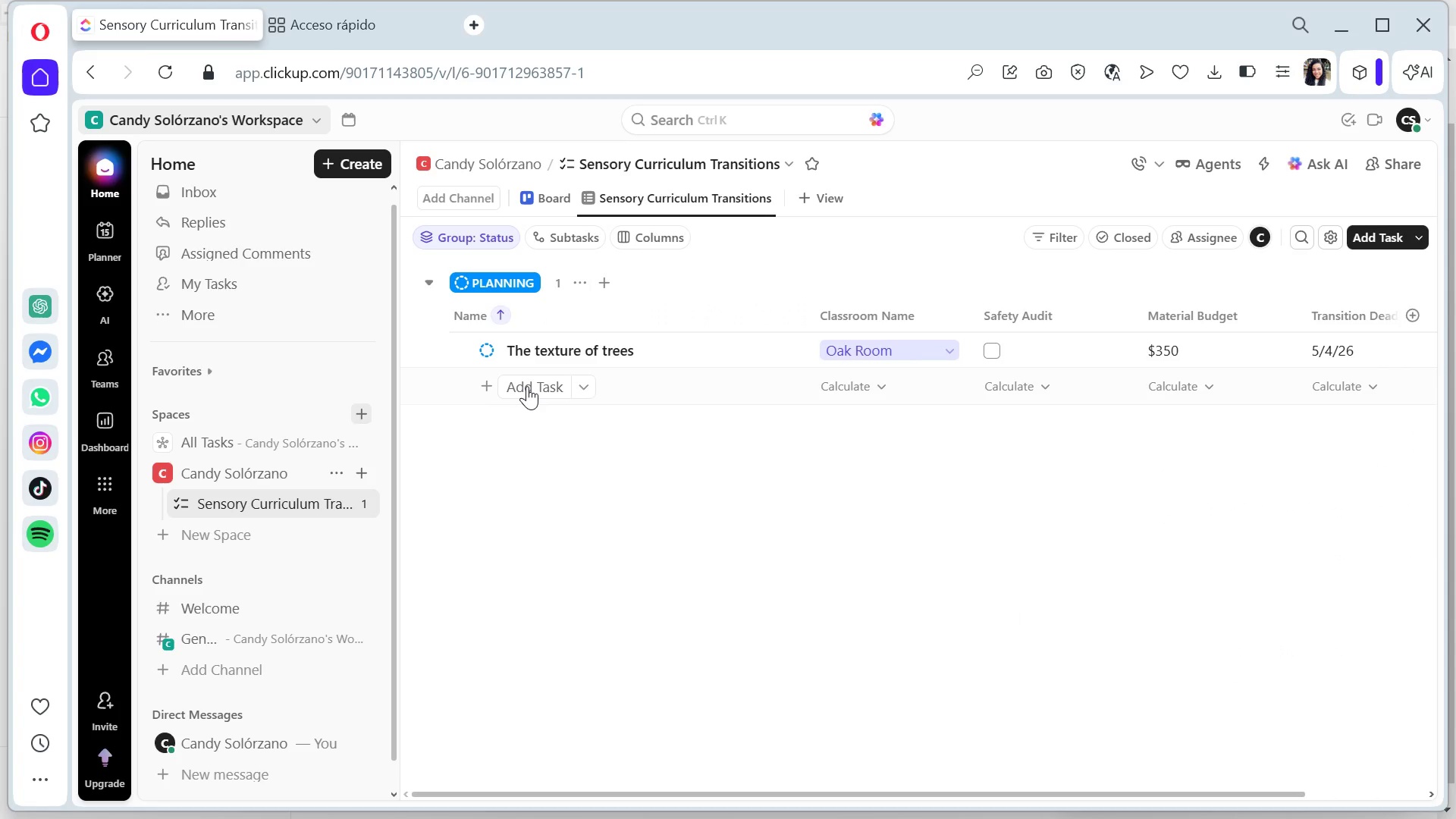 
left_click([527, 384])
 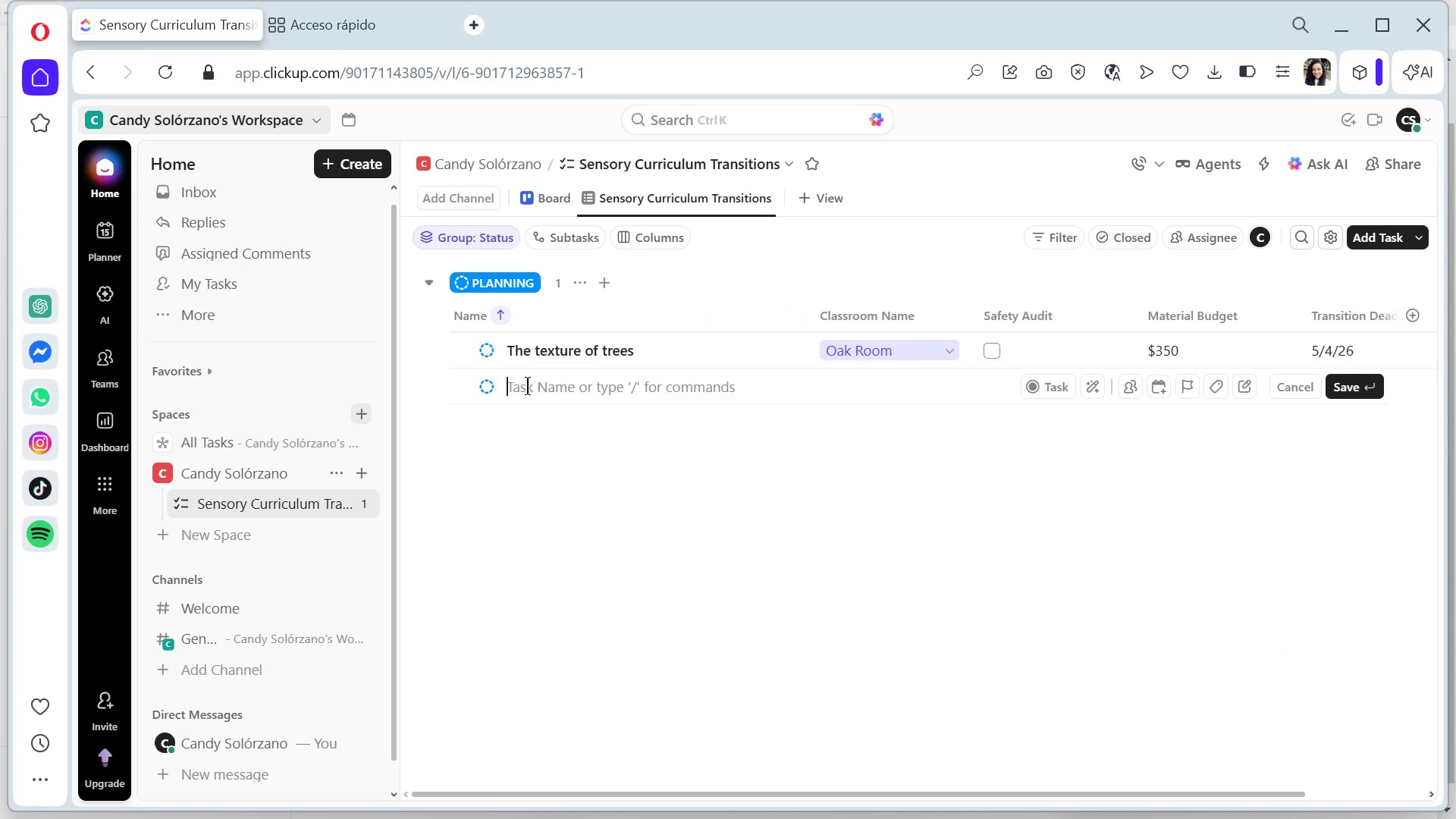 
type(Edibe)
 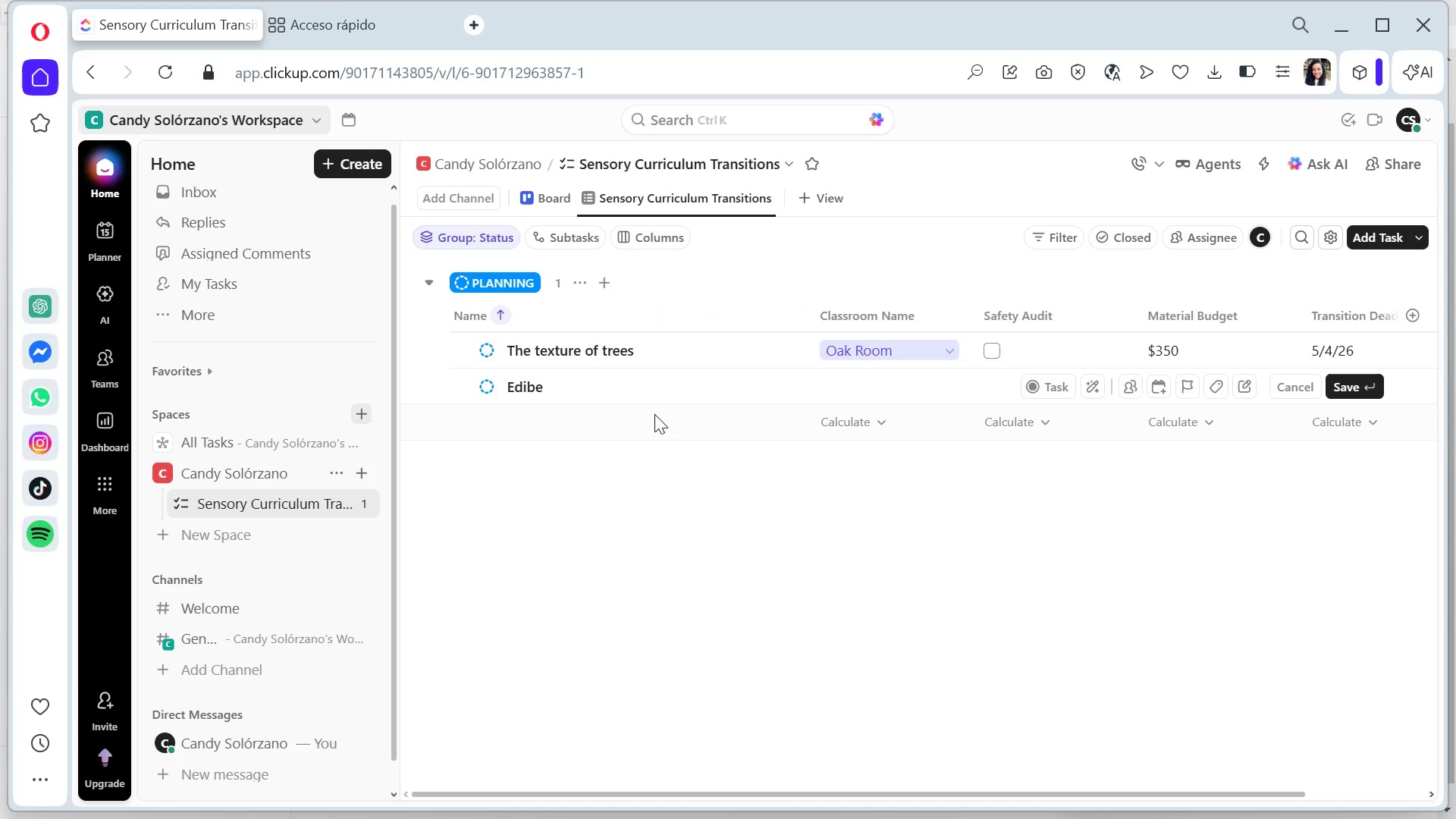 
key(Backspace)
type(le gare)
key(Backspace)
type(den month)
 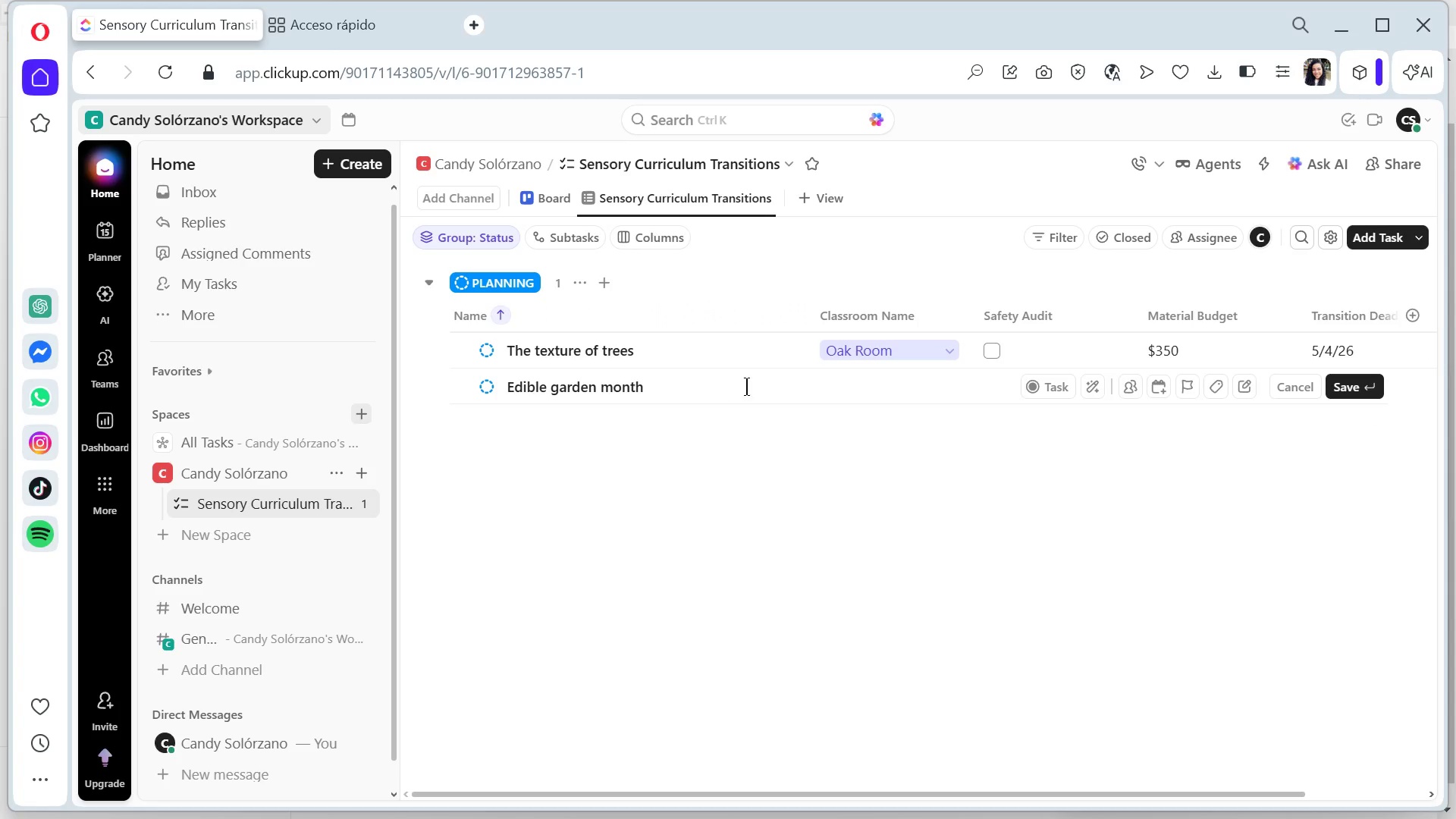 
left_click([841, 390])
 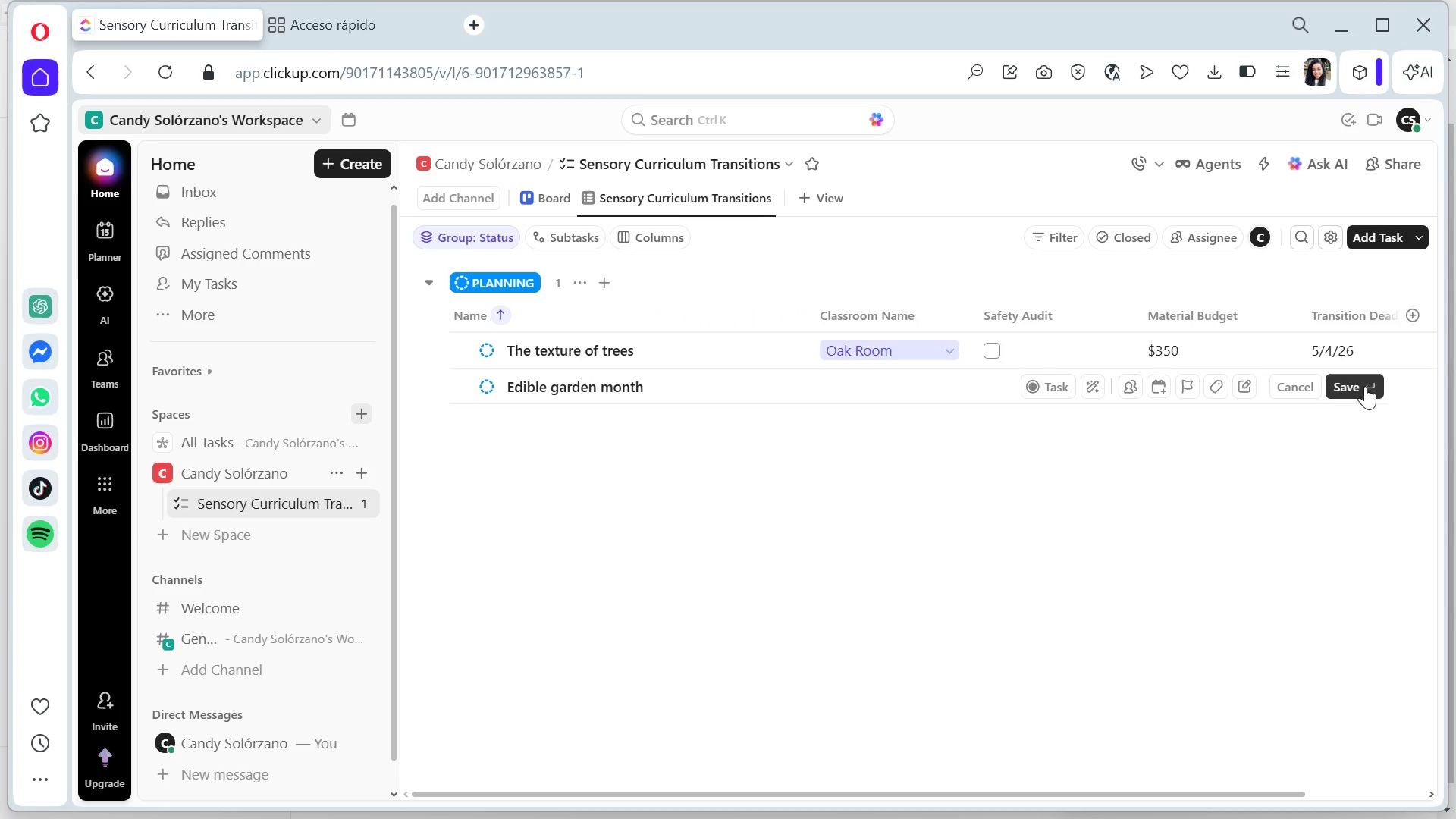 
left_click([1356, 383])
 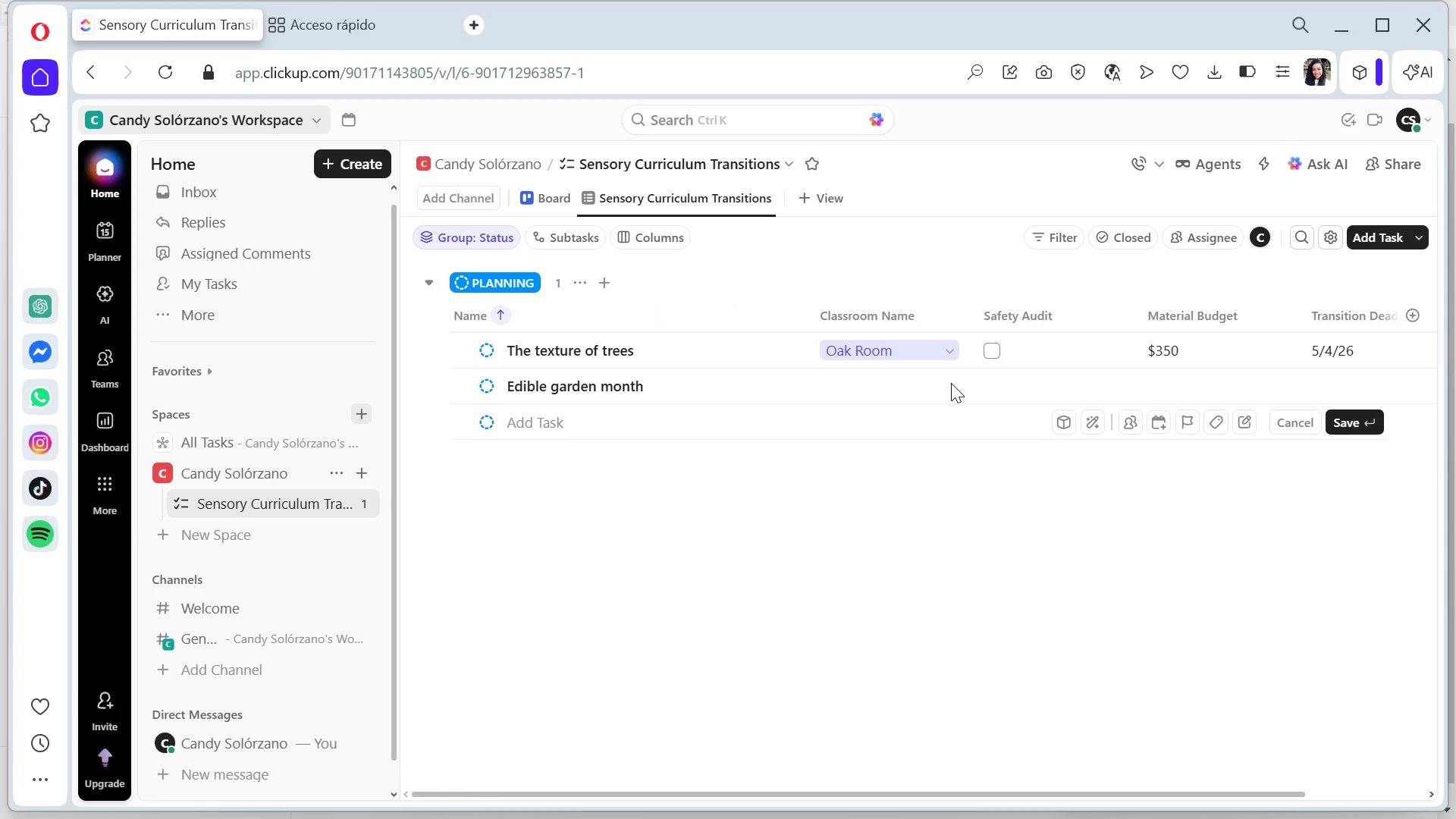 
left_click([868, 379])
 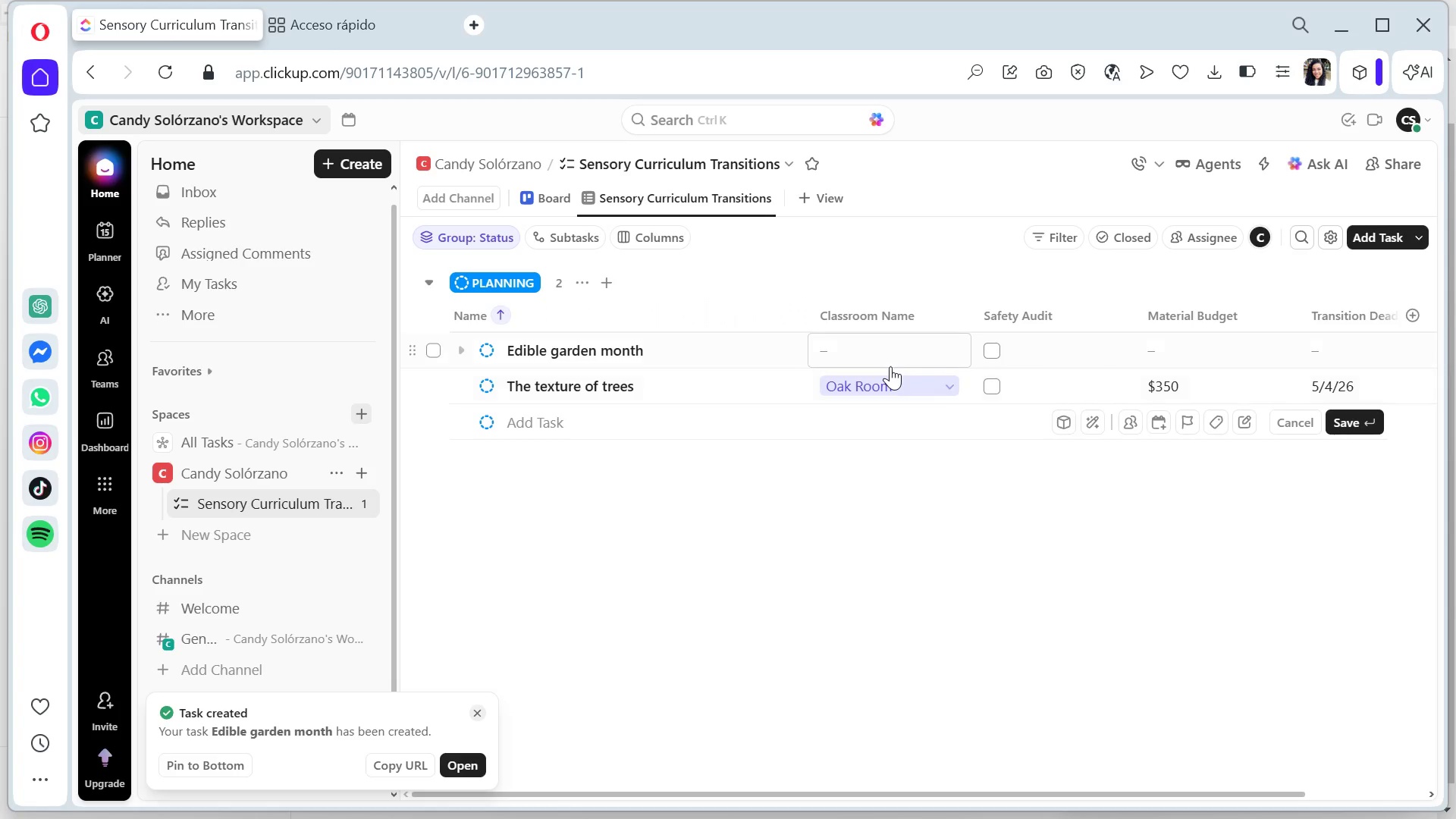 
left_click([882, 346])
 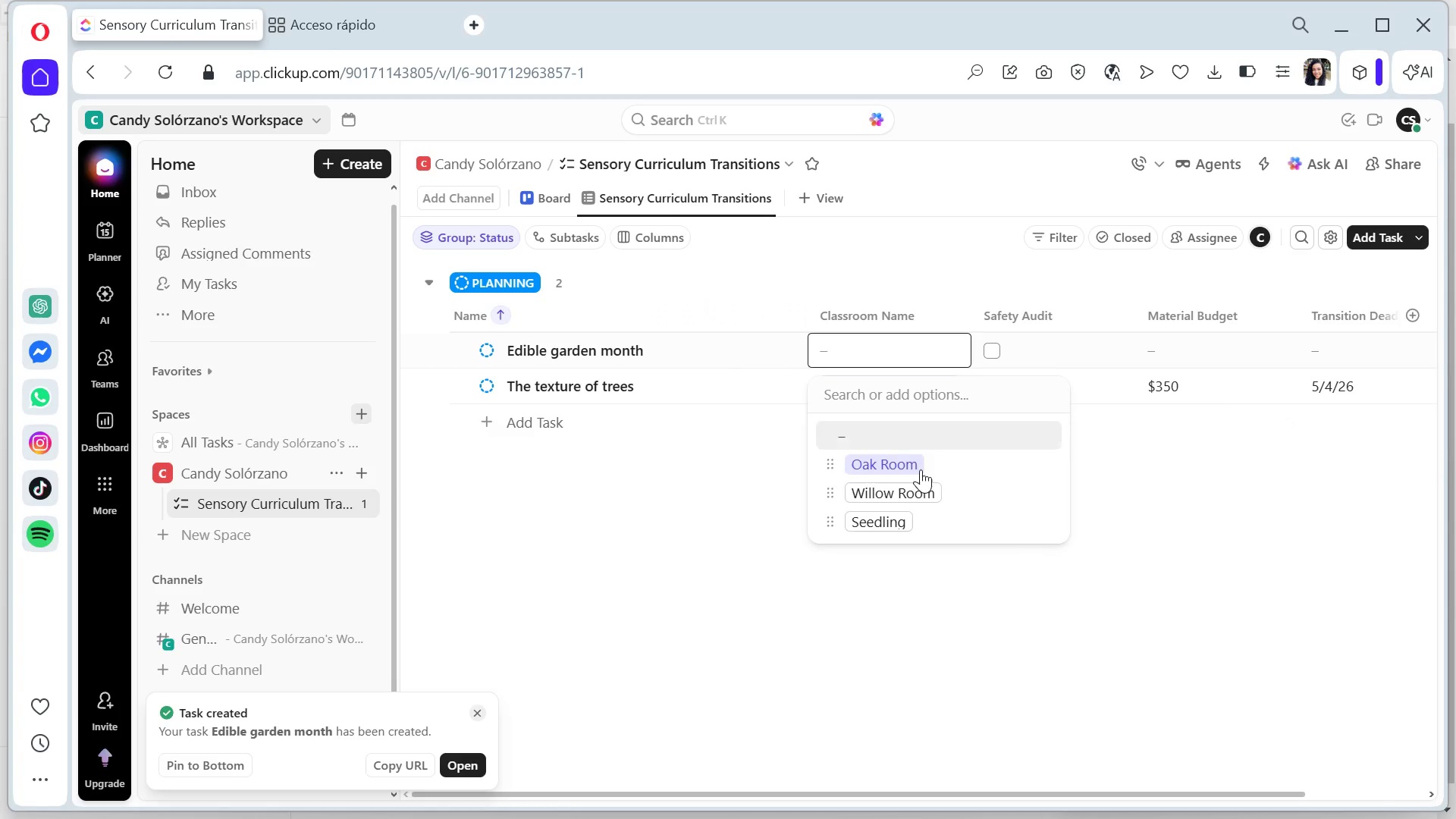 
left_click([925, 494])
 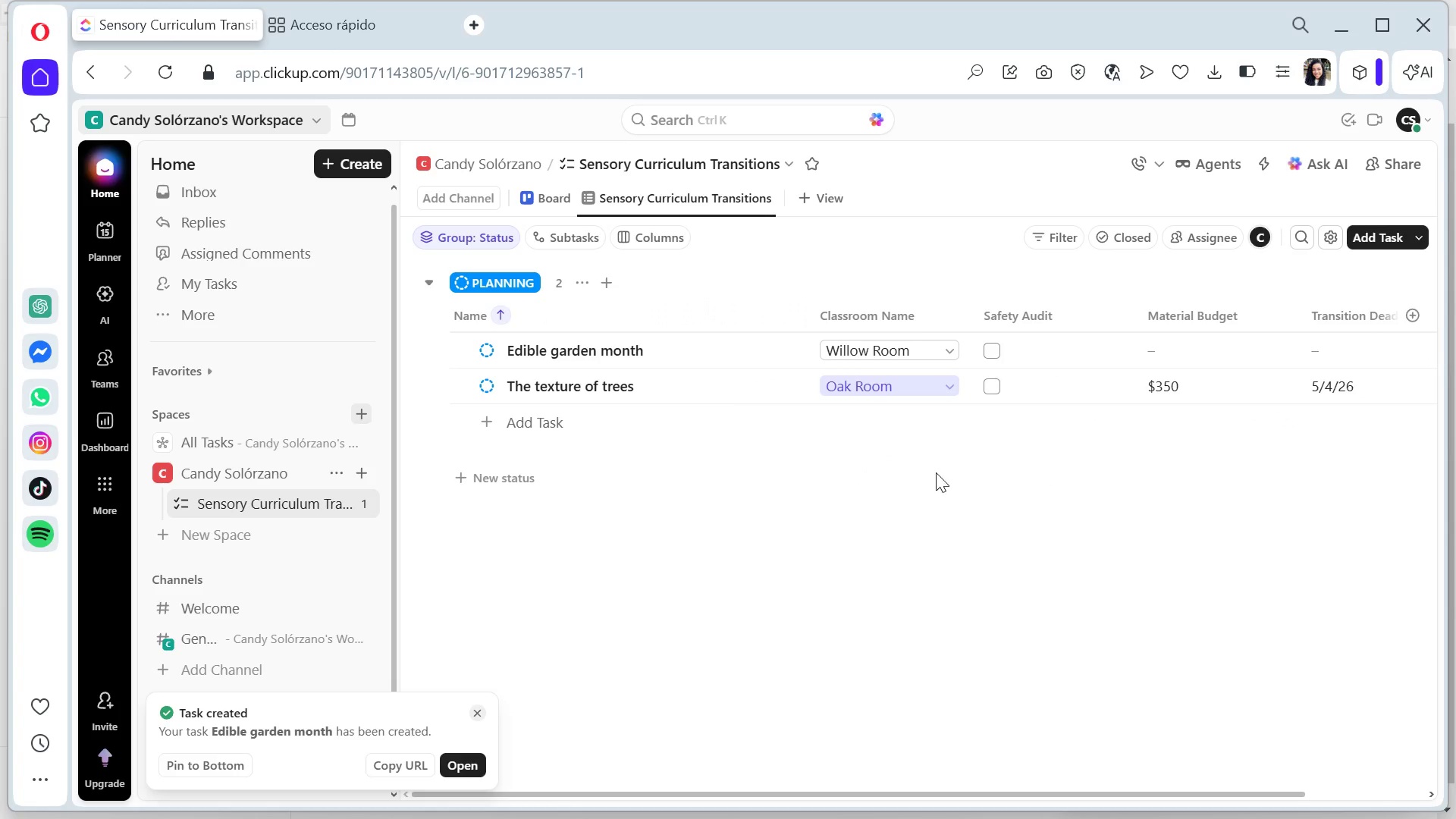 
mouse_move([1003, 367])
 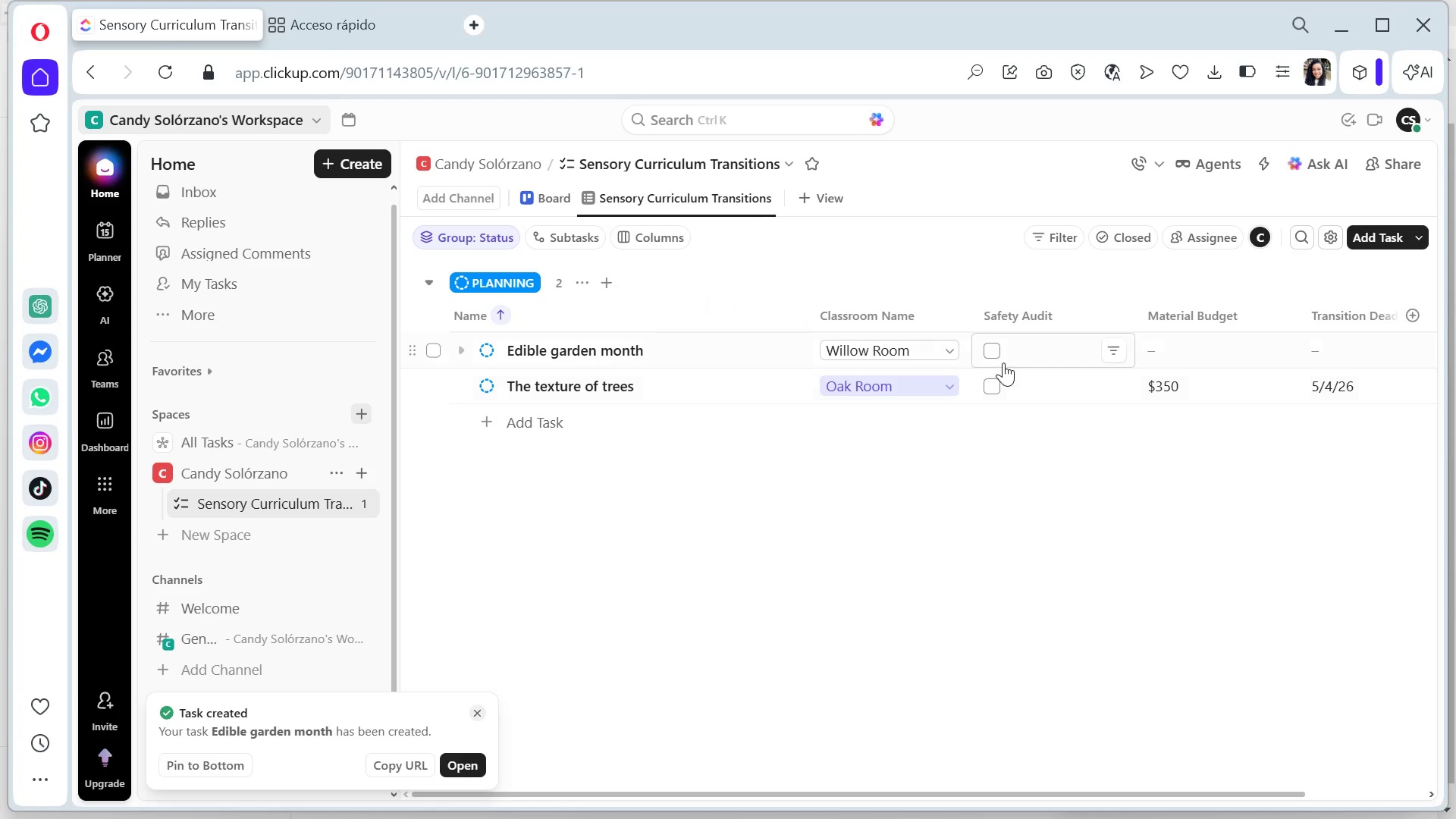 
left_click([1003, 362])
 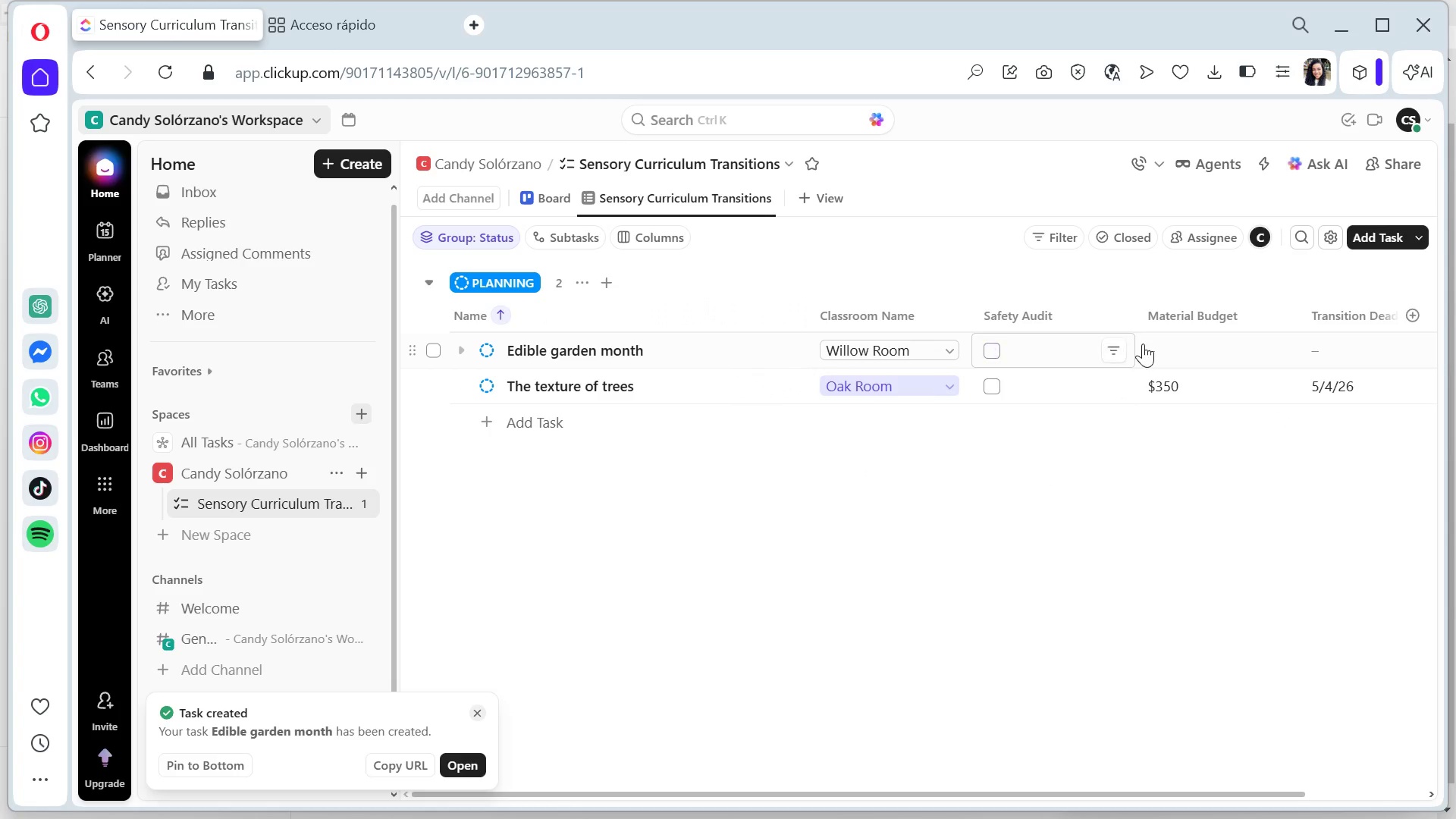 
left_click([1150, 341])
 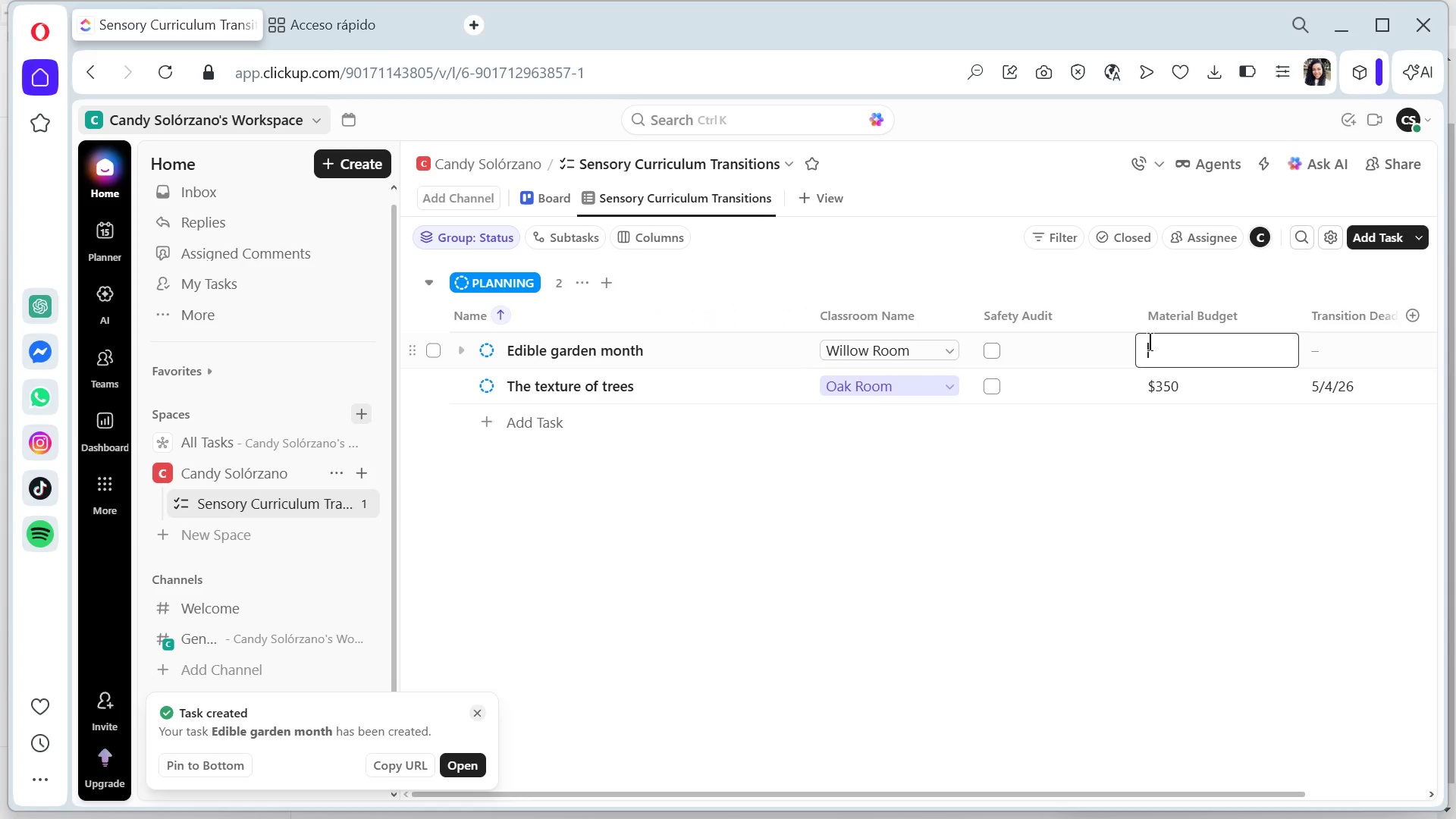 
type(500)
 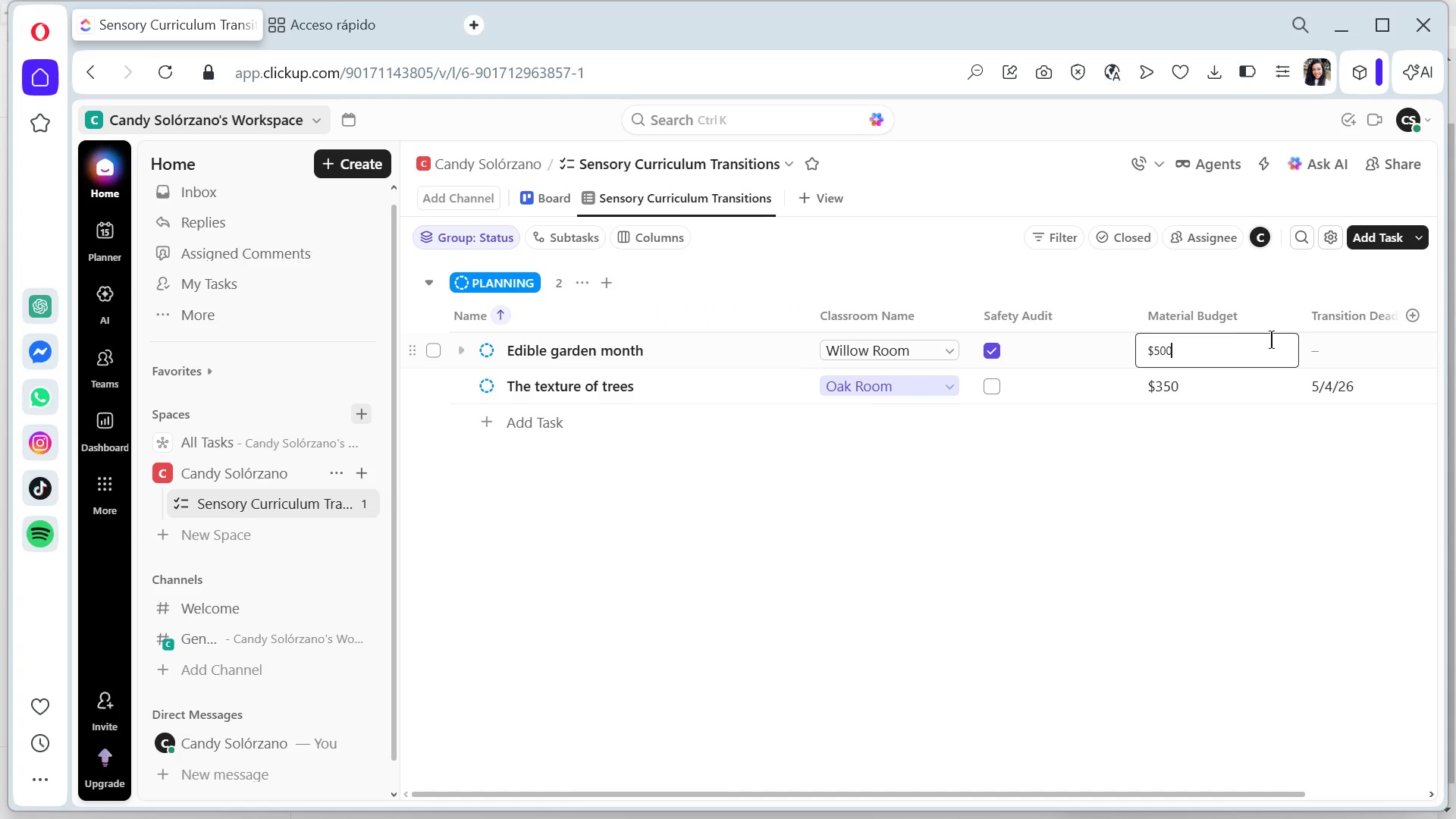 
left_click([1320, 351])
 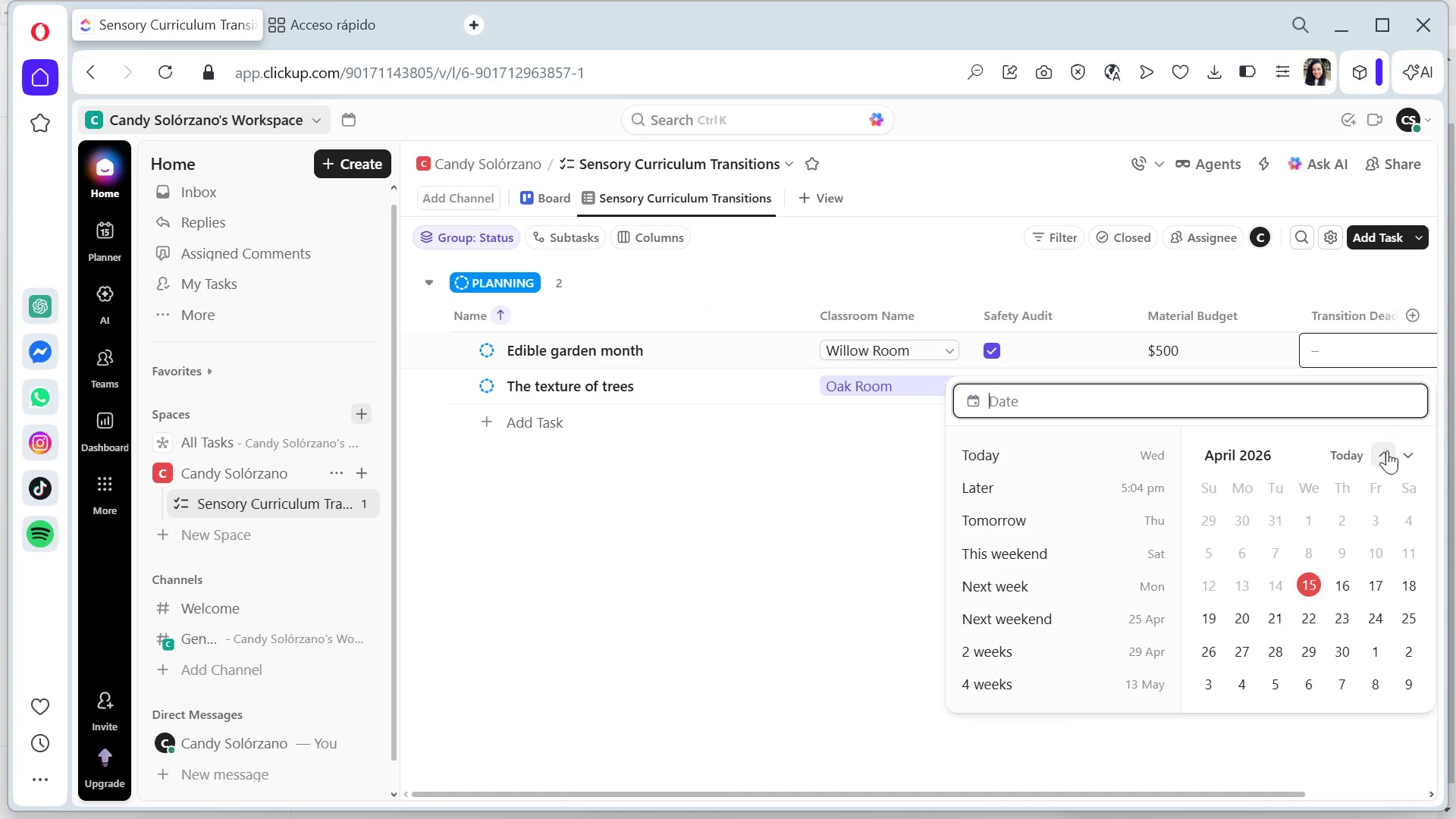 
left_click([1407, 450])
 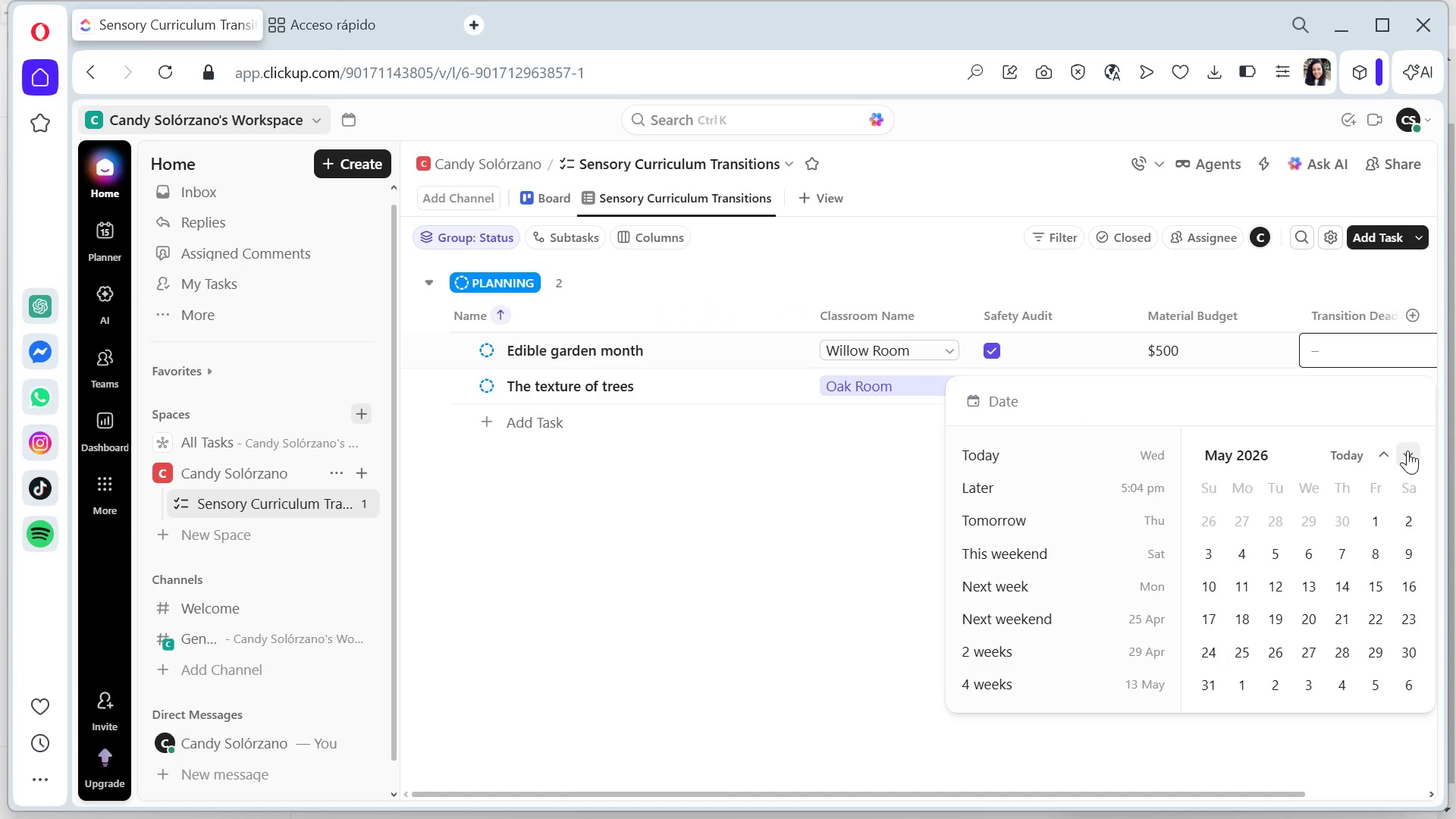 
left_click([1407, 450])
 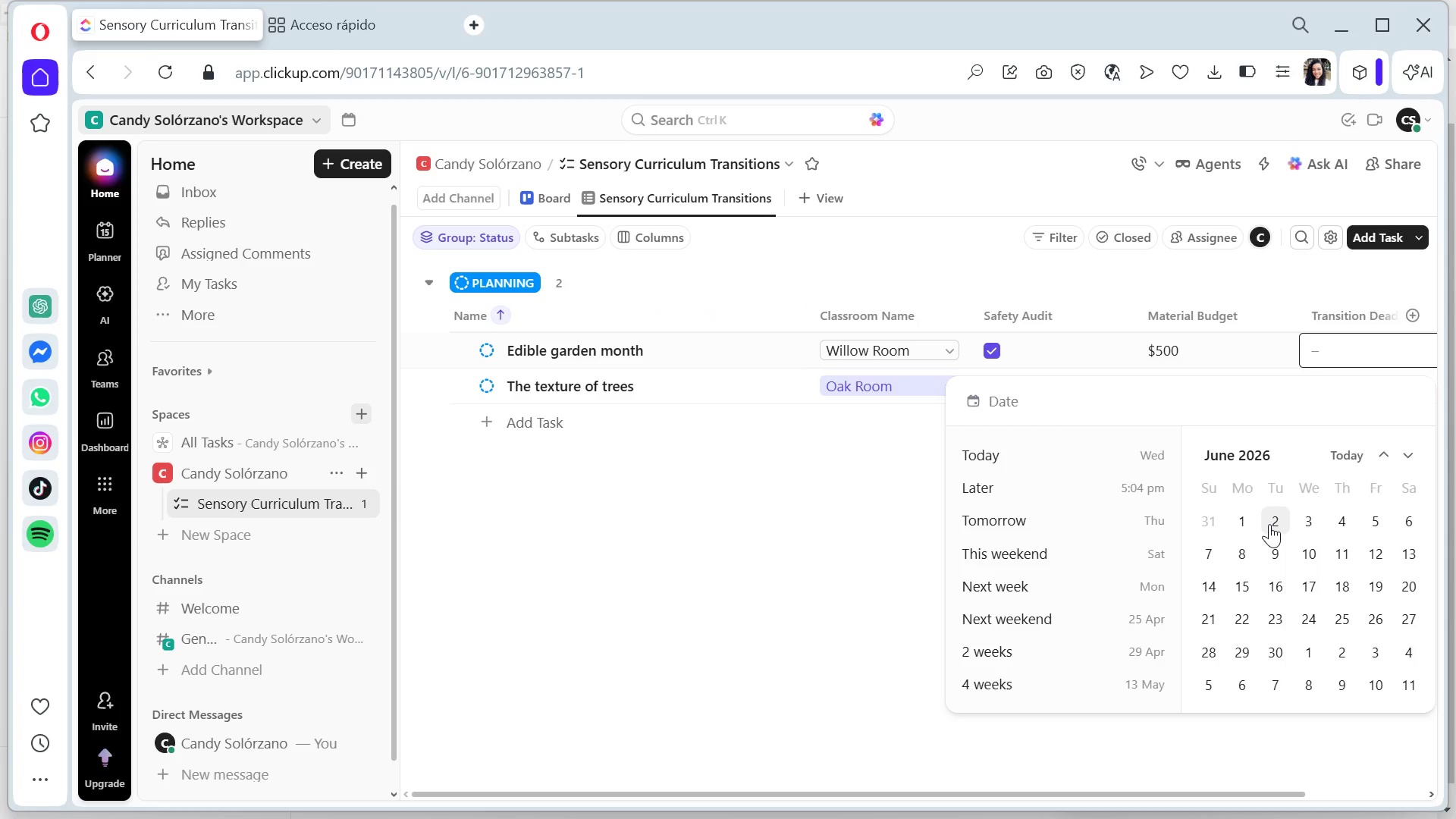 
left_click([1268, 519])
 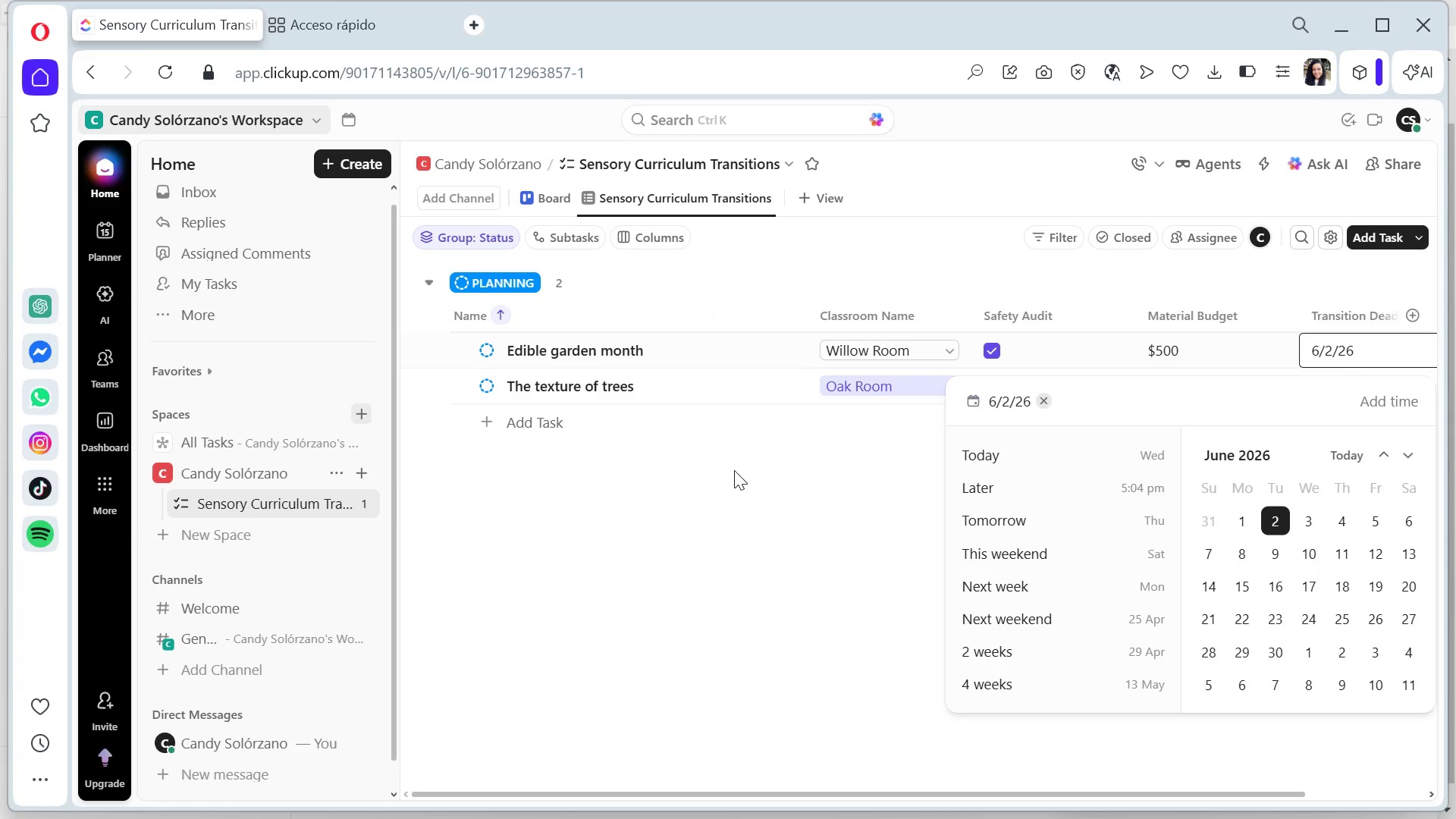 
left_click([734, 470])
 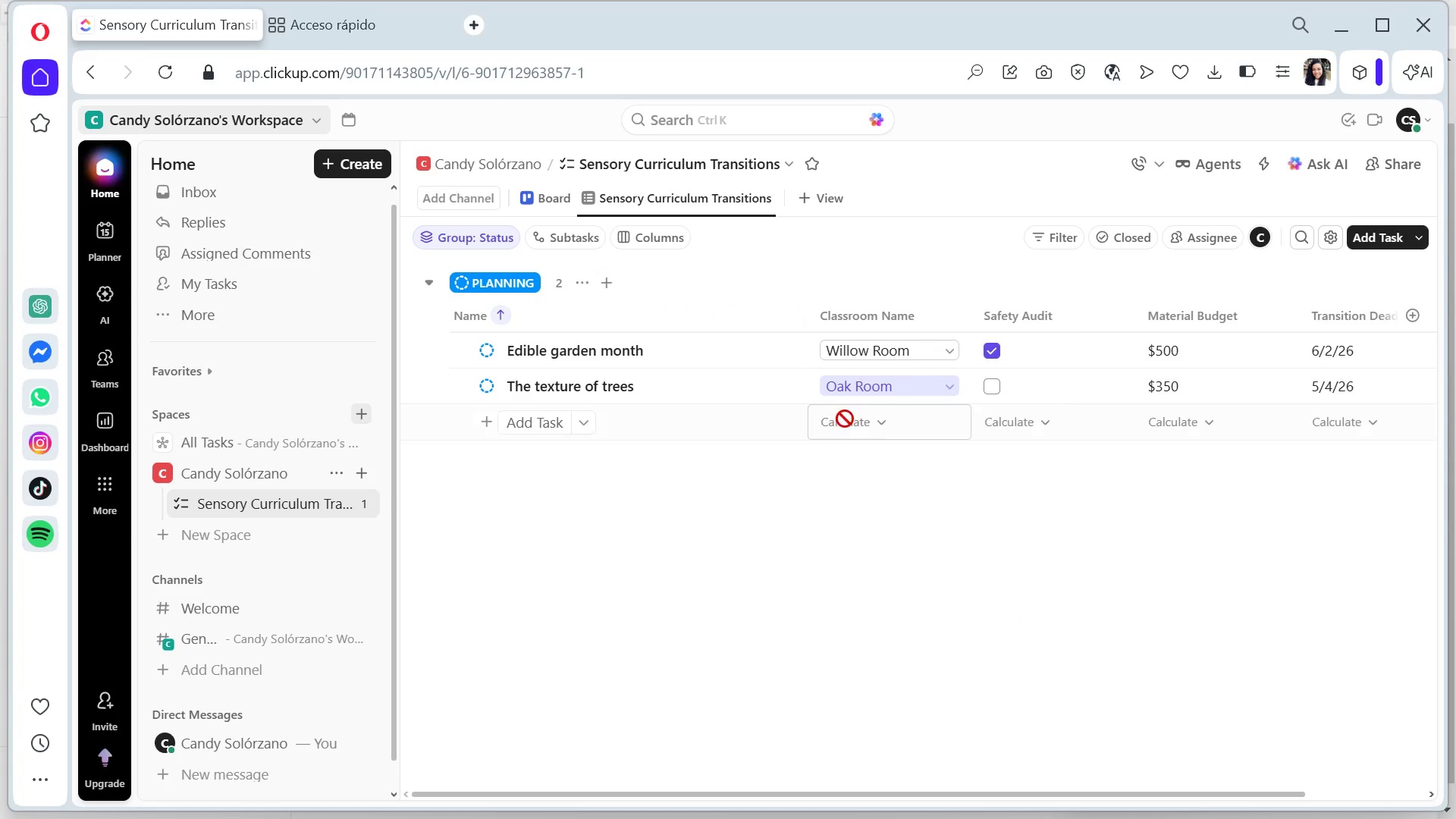 
mouse_move([1084, 397])
 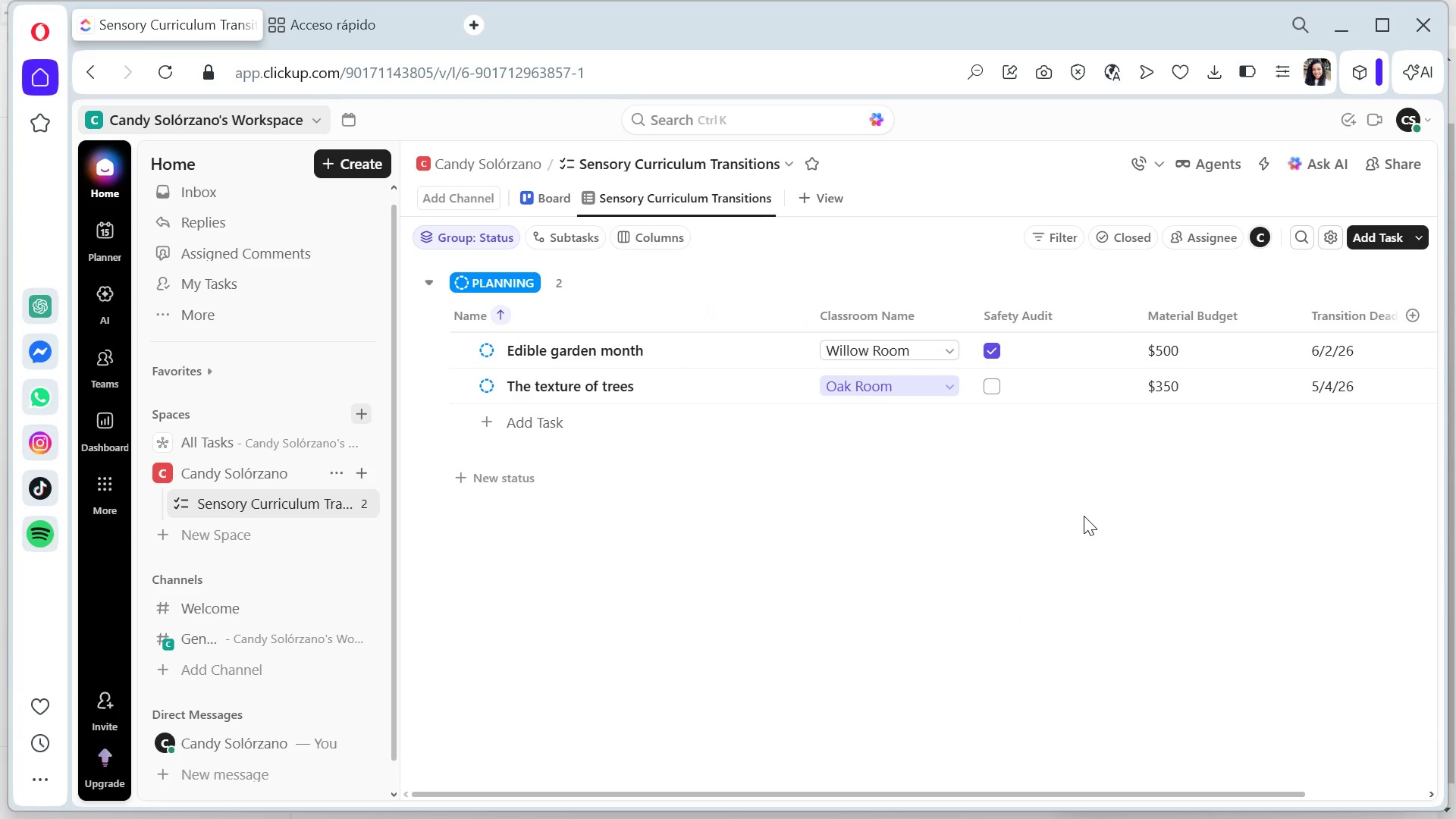 
wait(8.92)
 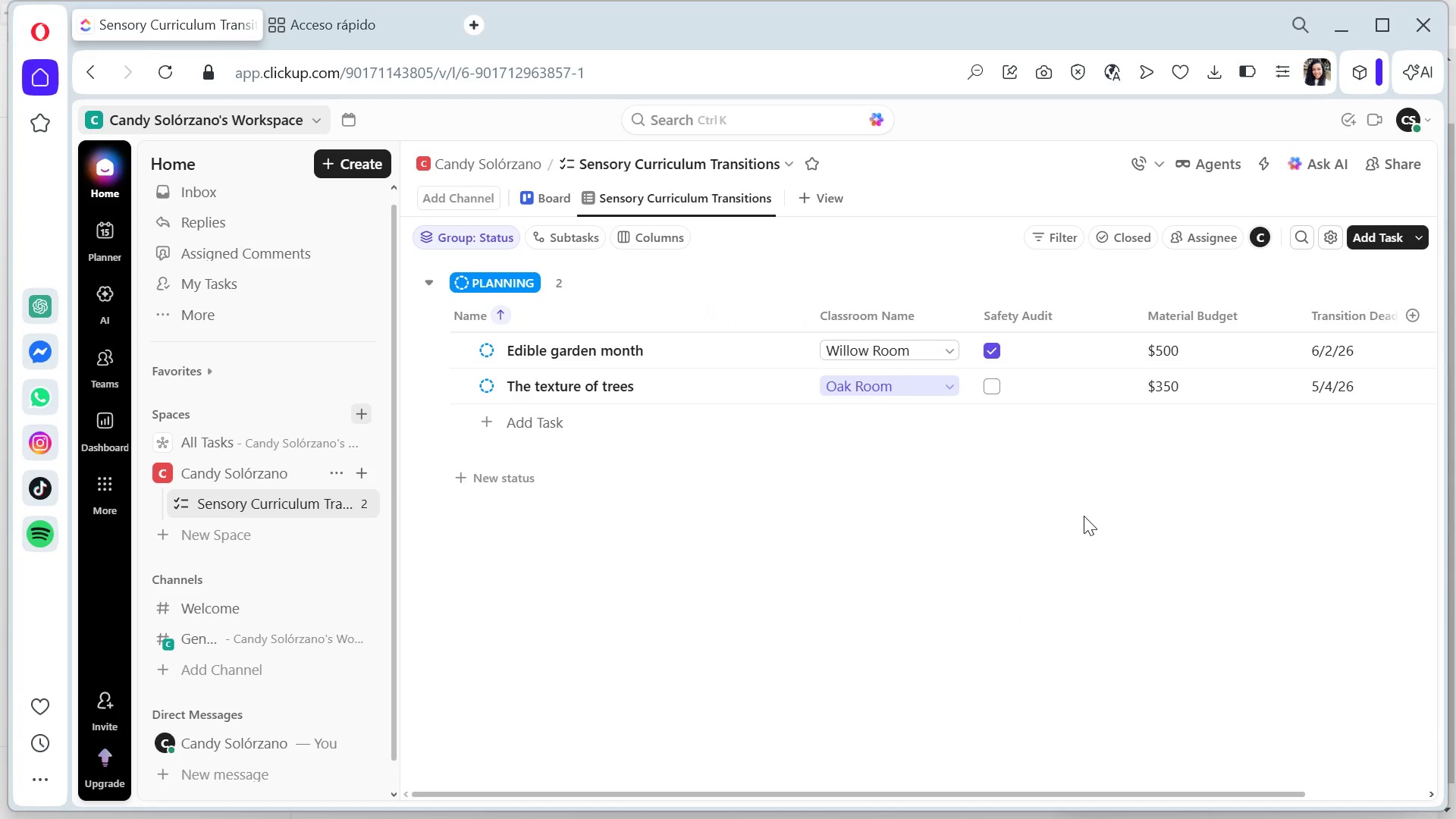 
scroll: coordinate [1068, 489], scroll_direction: up, amount: 2.0
 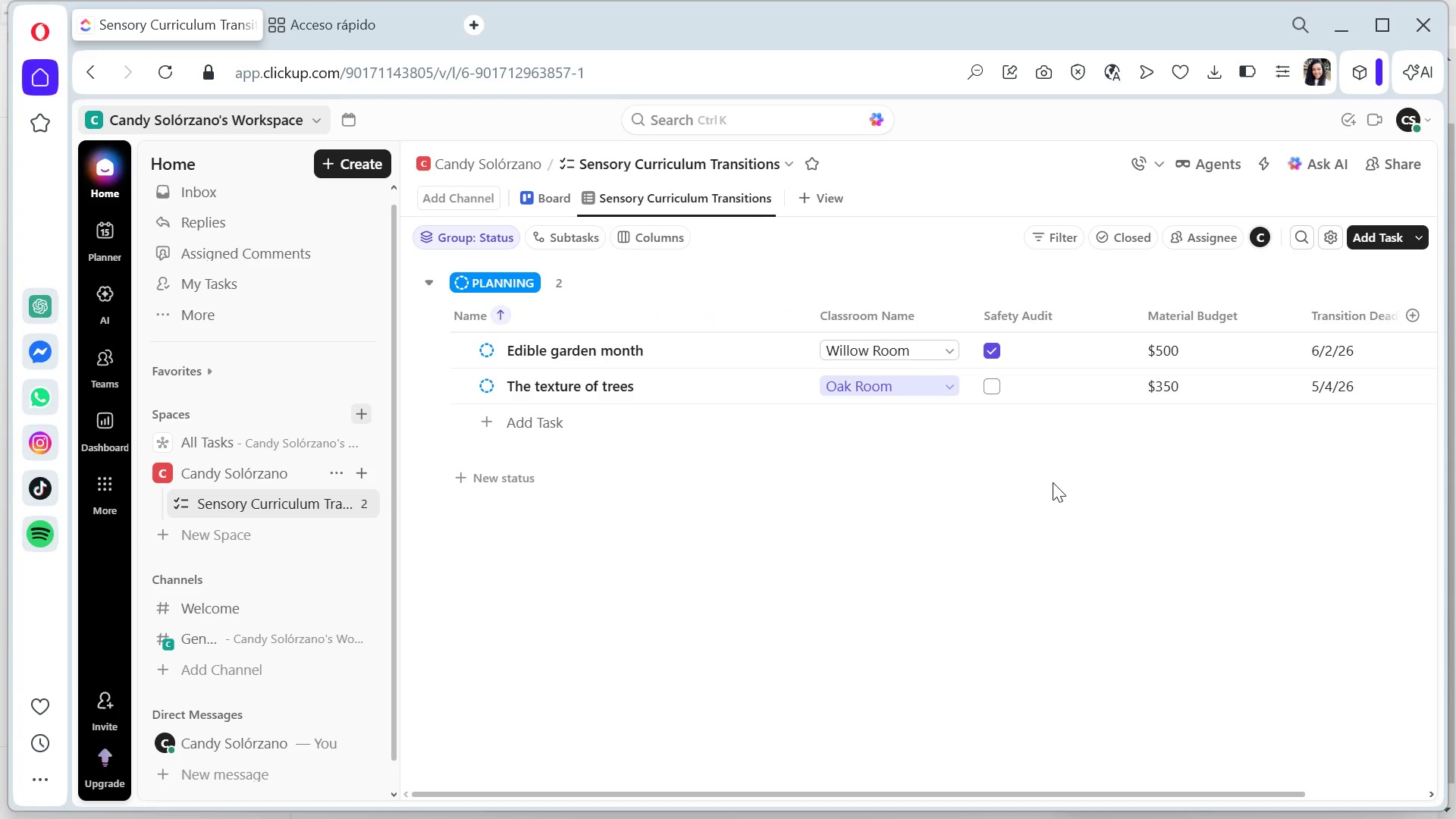 
wait(16.59)
 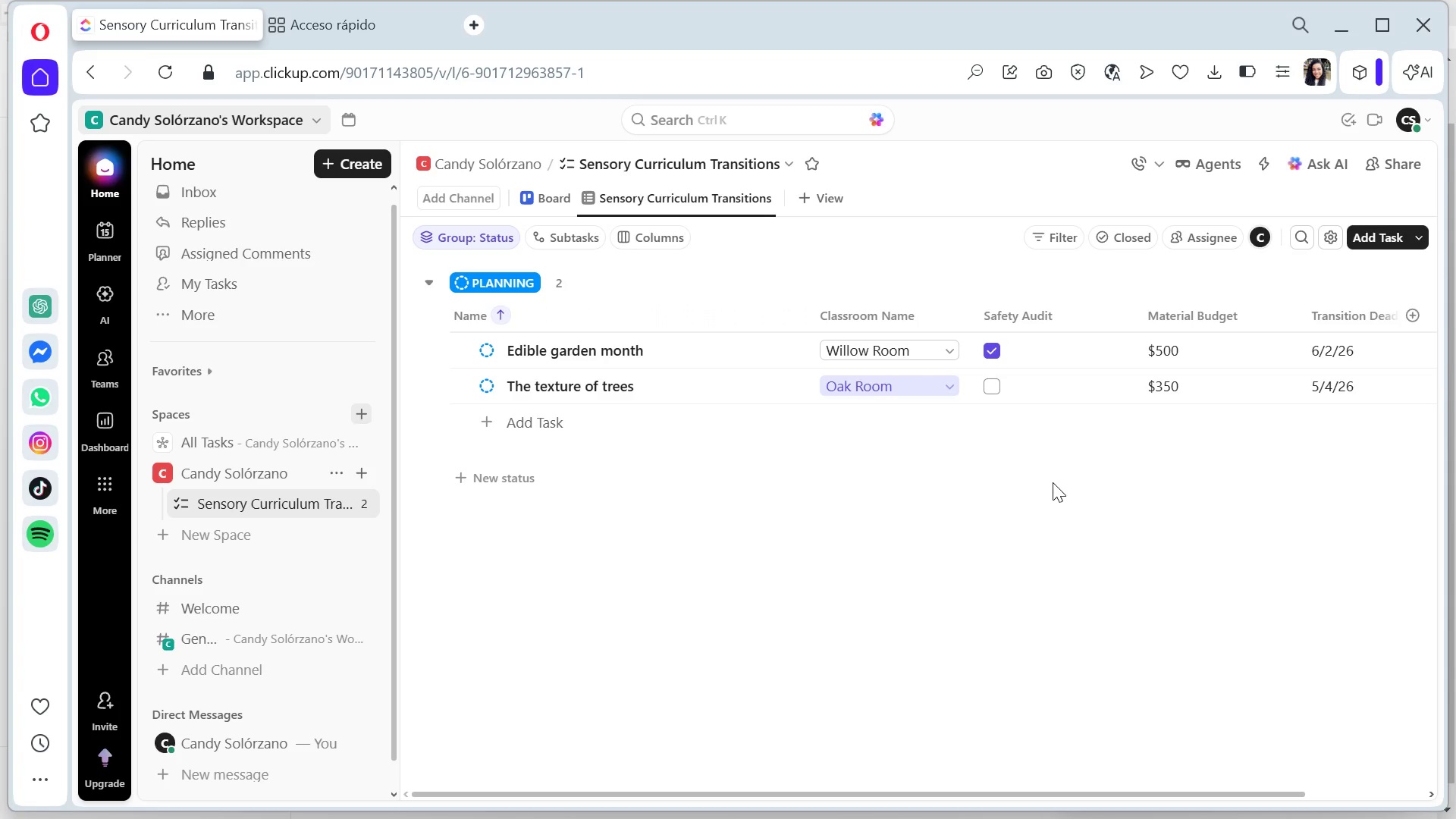 
left_click([647, 200])
 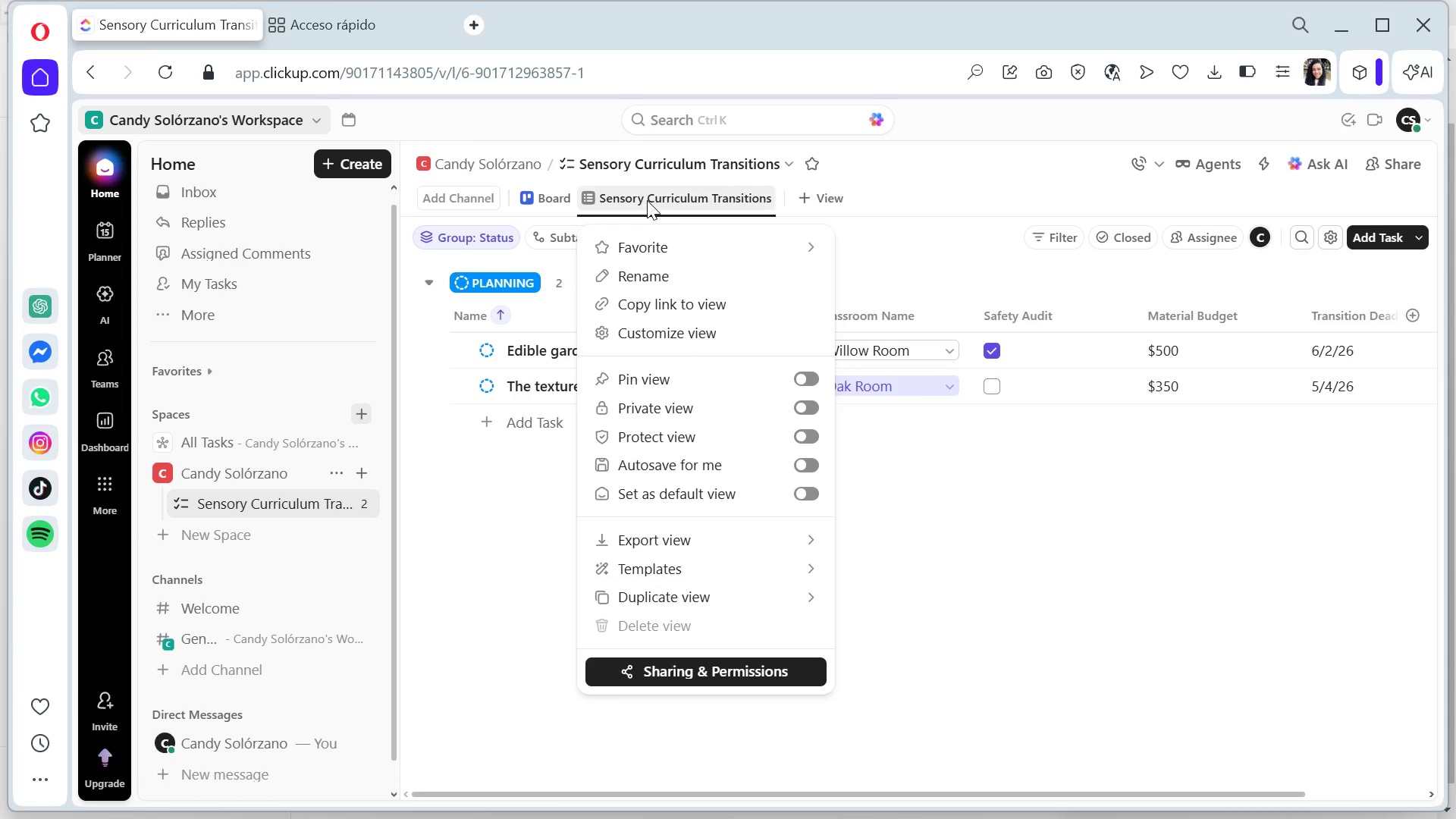 
left_click([647, 200])
 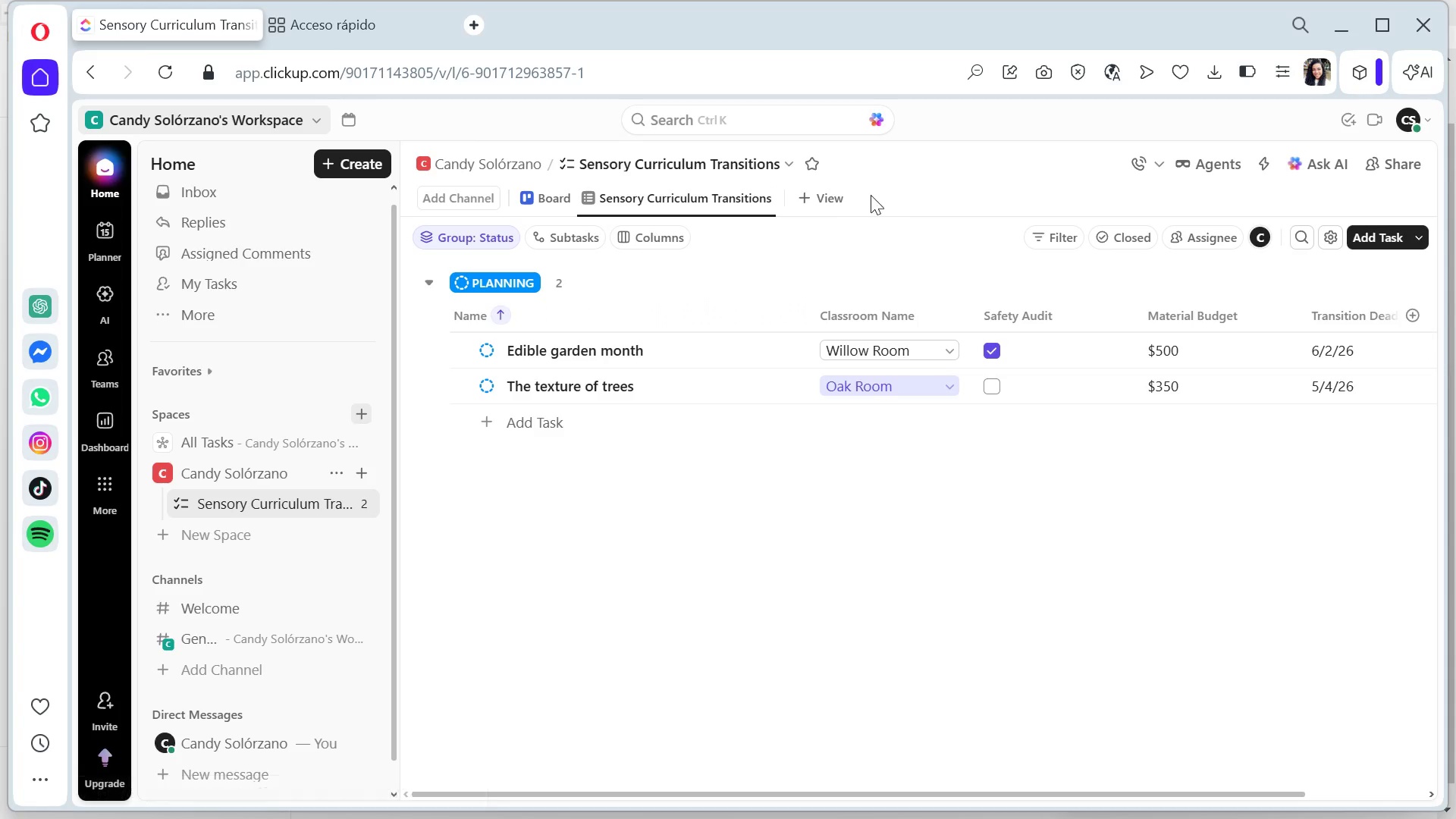 
left_click([839, 195])
 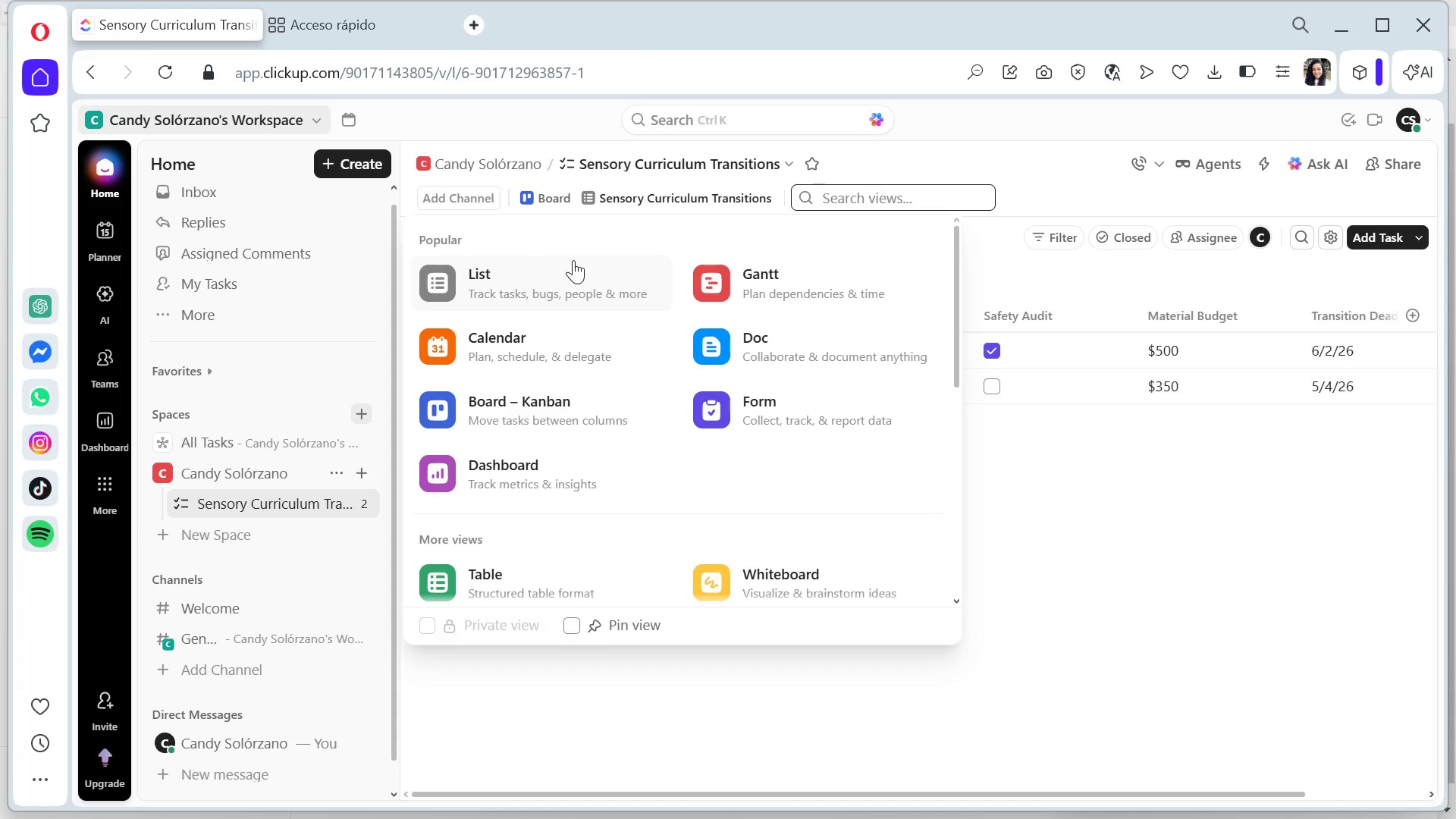 
left_click([576, 269])
 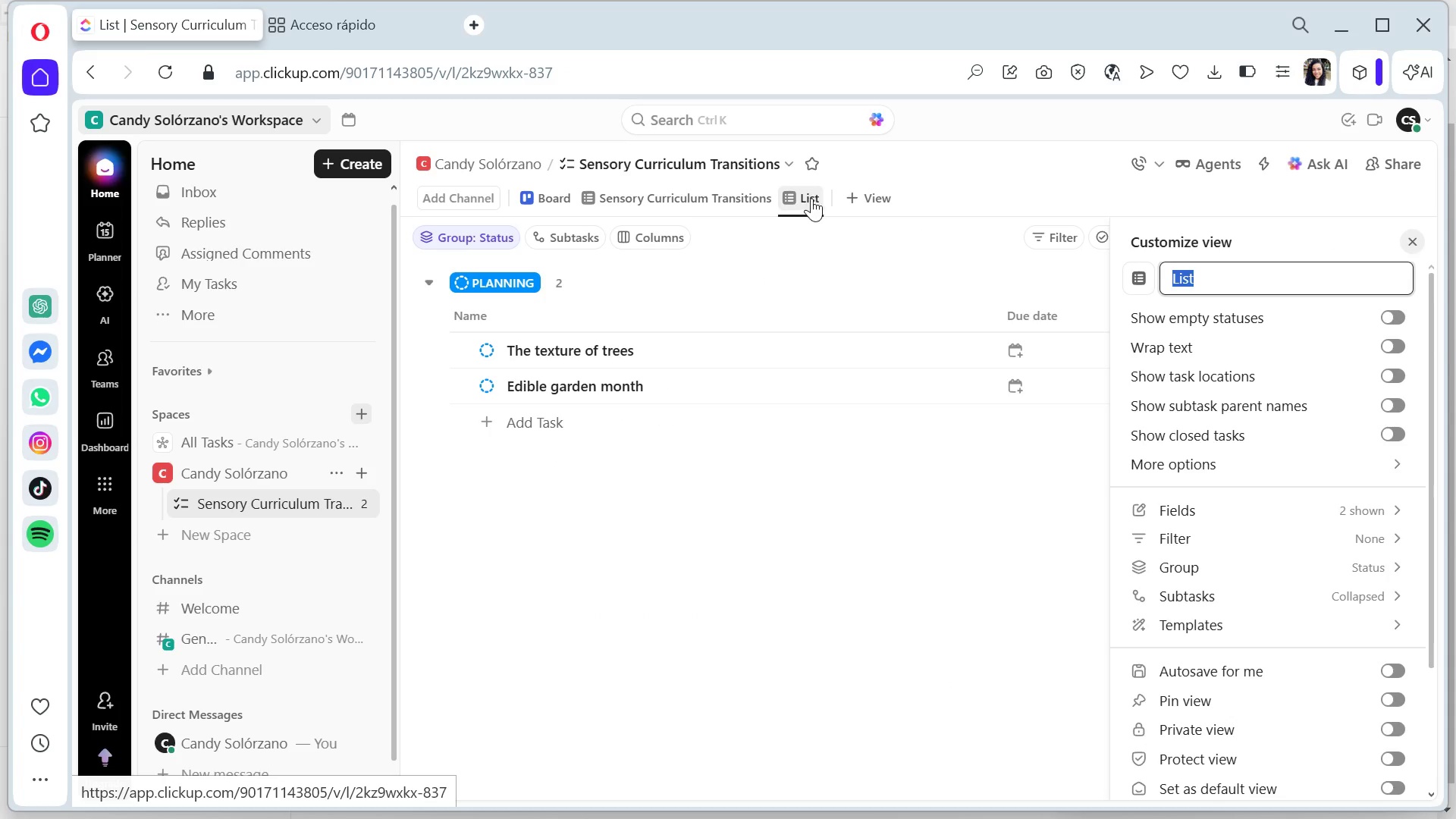 
right_click([808, 198])
 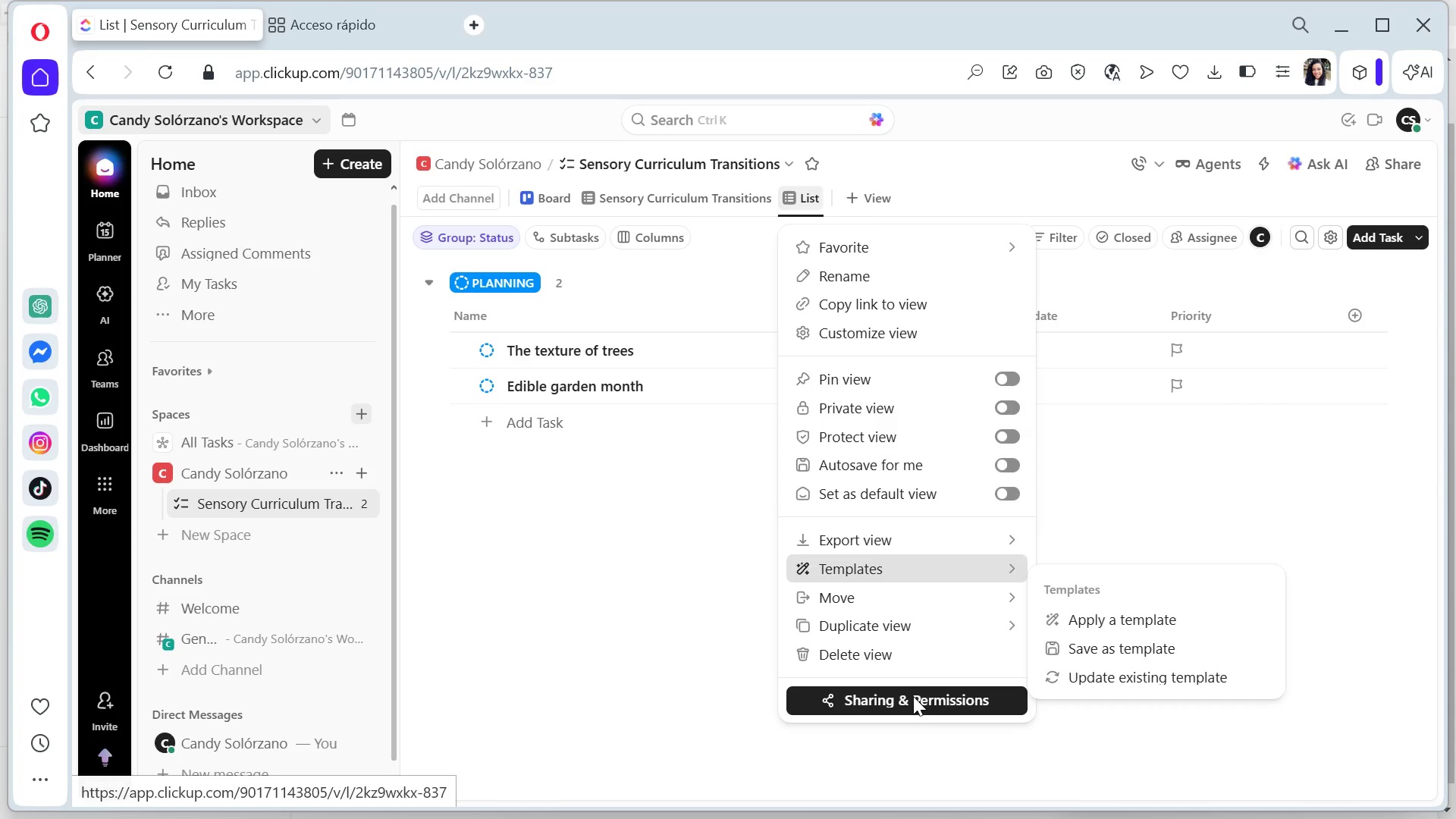 
left_click([911, 664])
 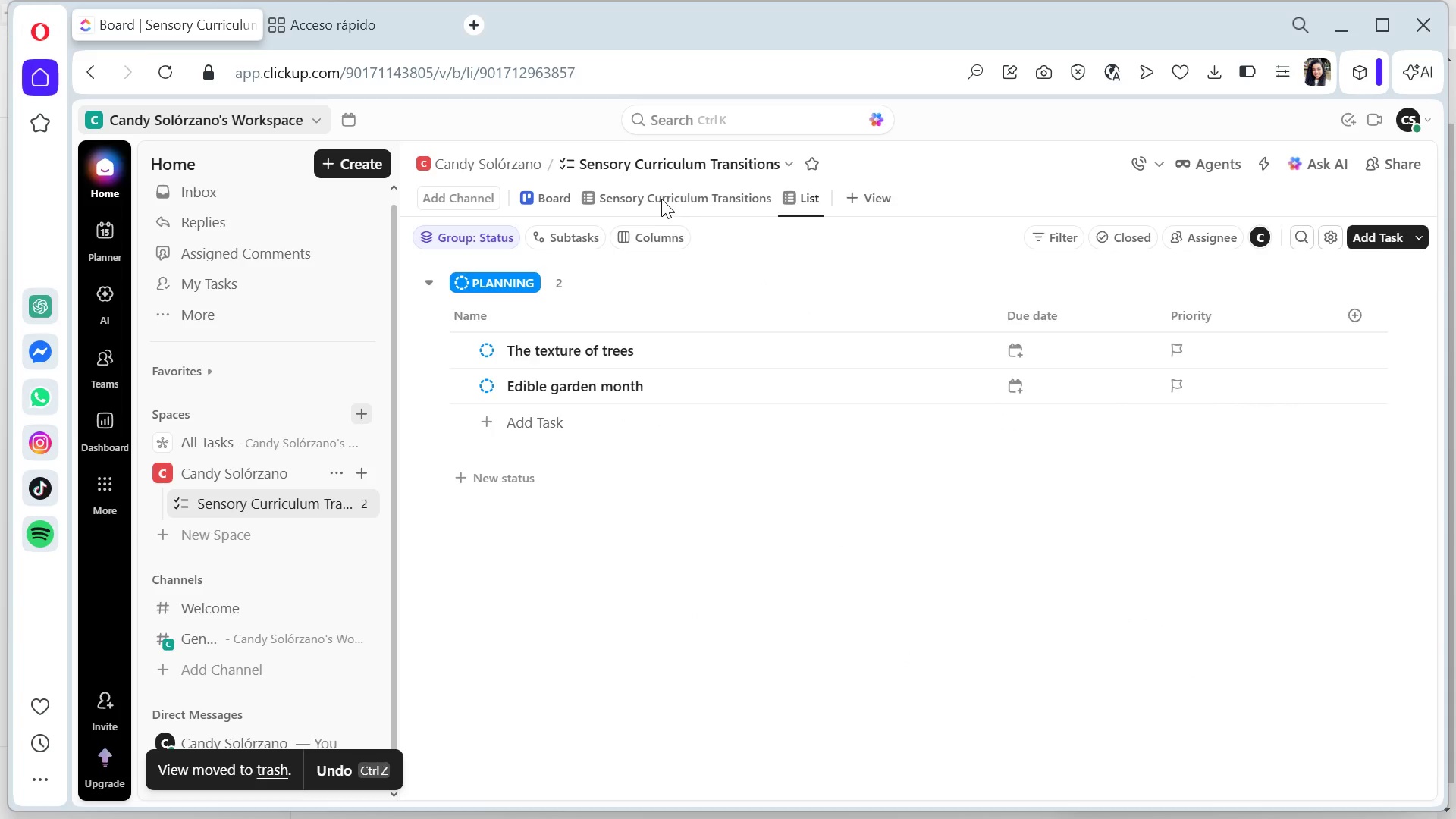 
left_click([657, 199])
 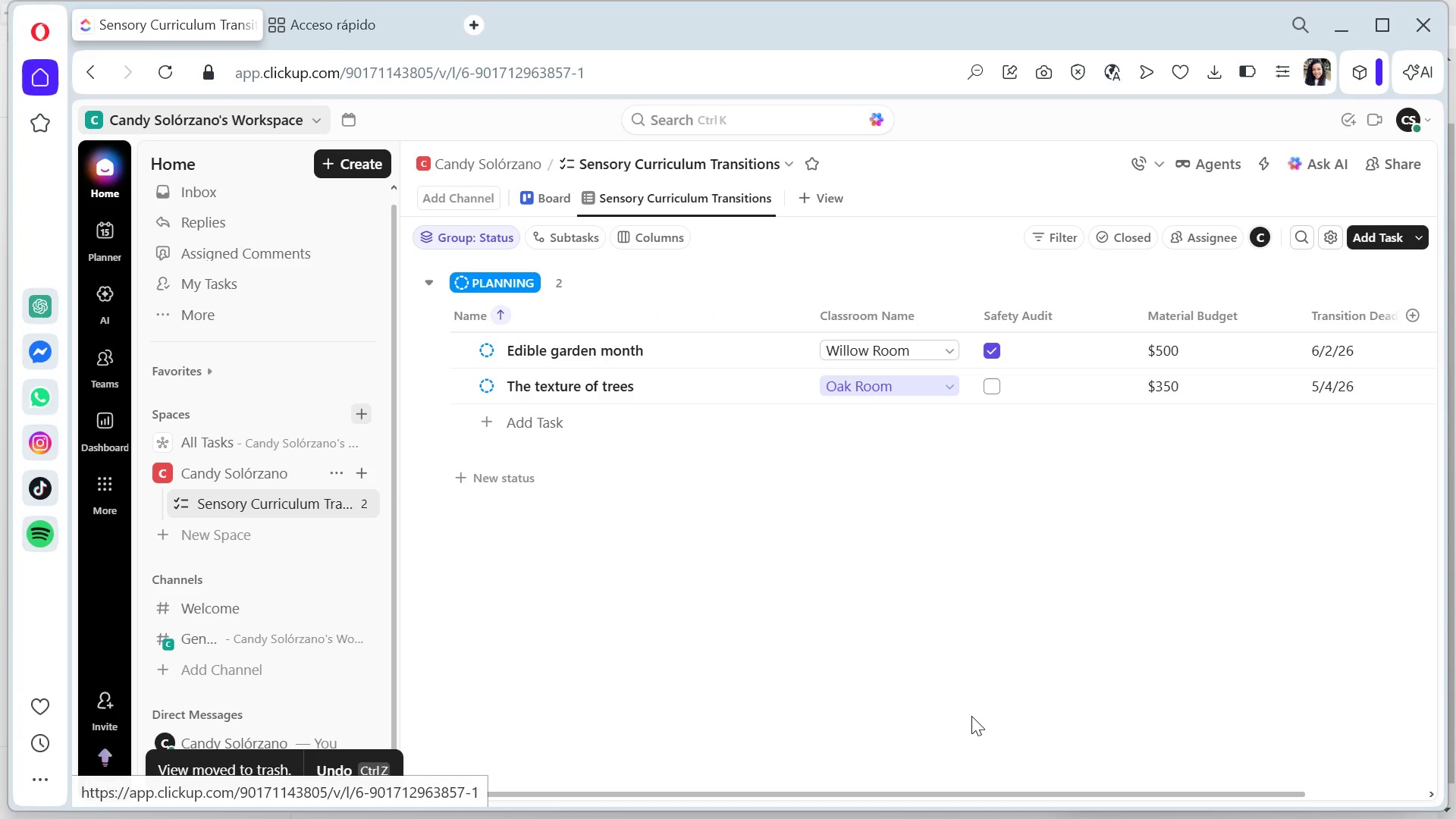 
wait(8.75)
 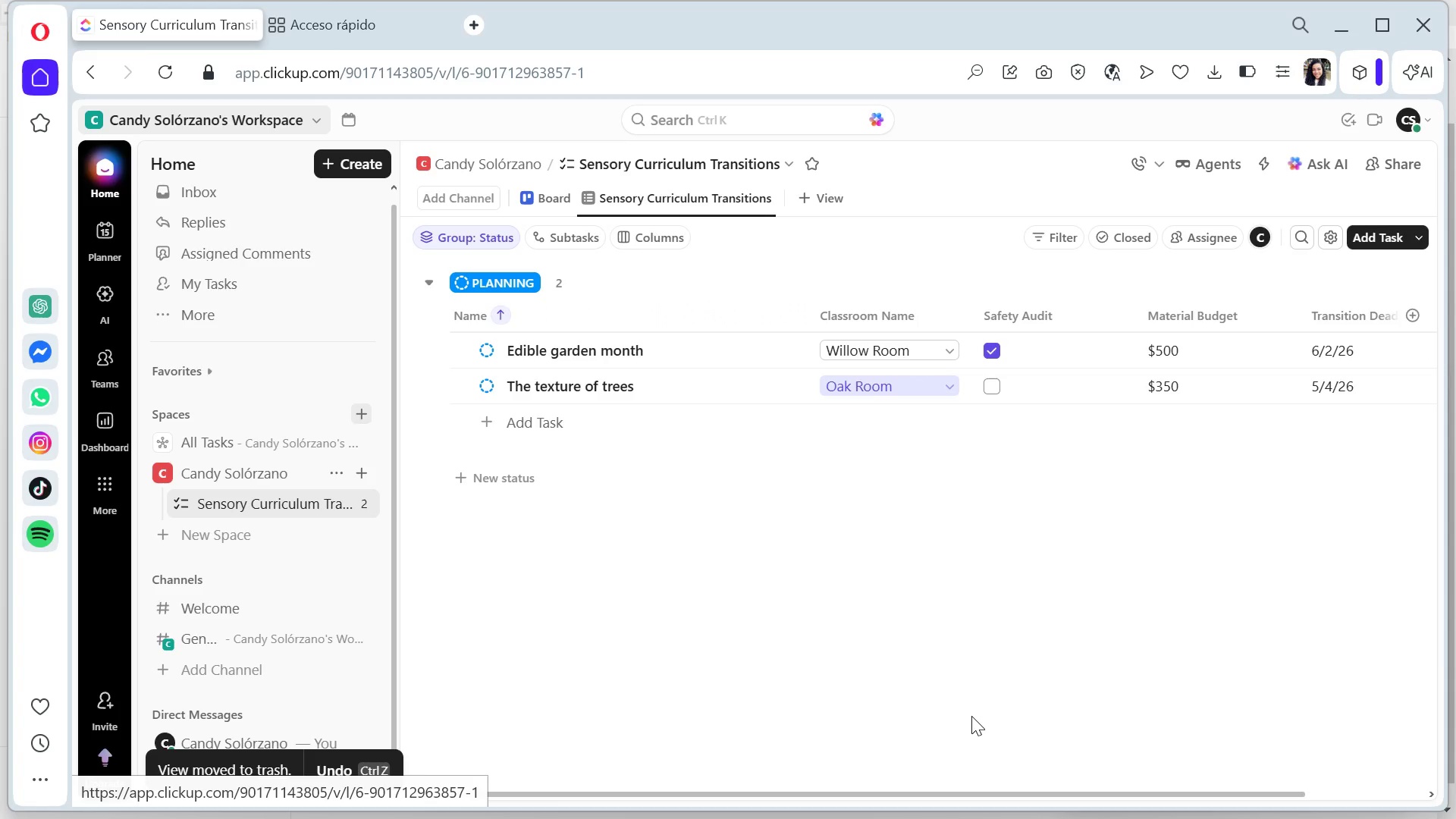 
key(Control+Minus)
 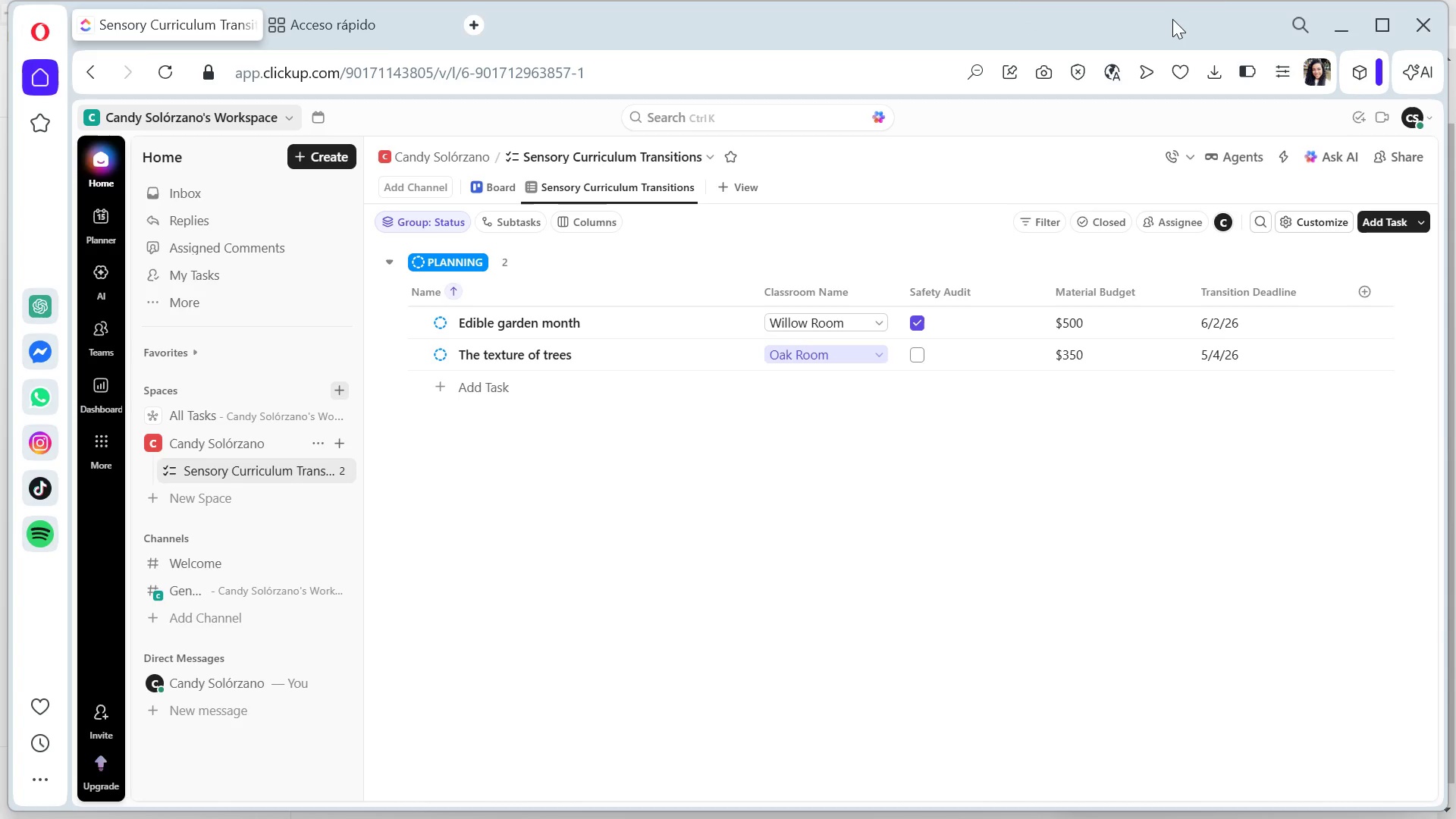 
wait(11.41)
 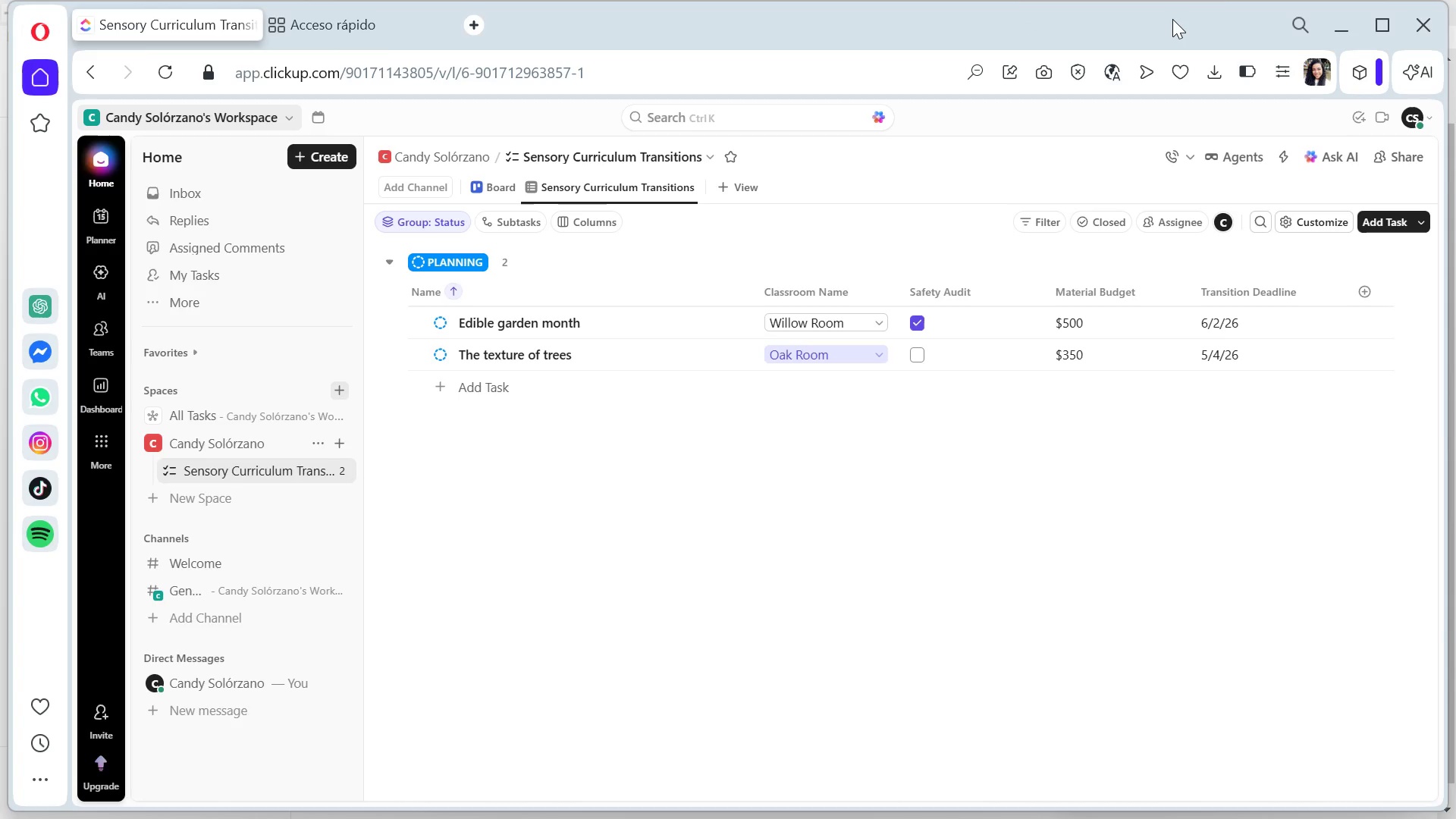 
key(PrintScreen)
 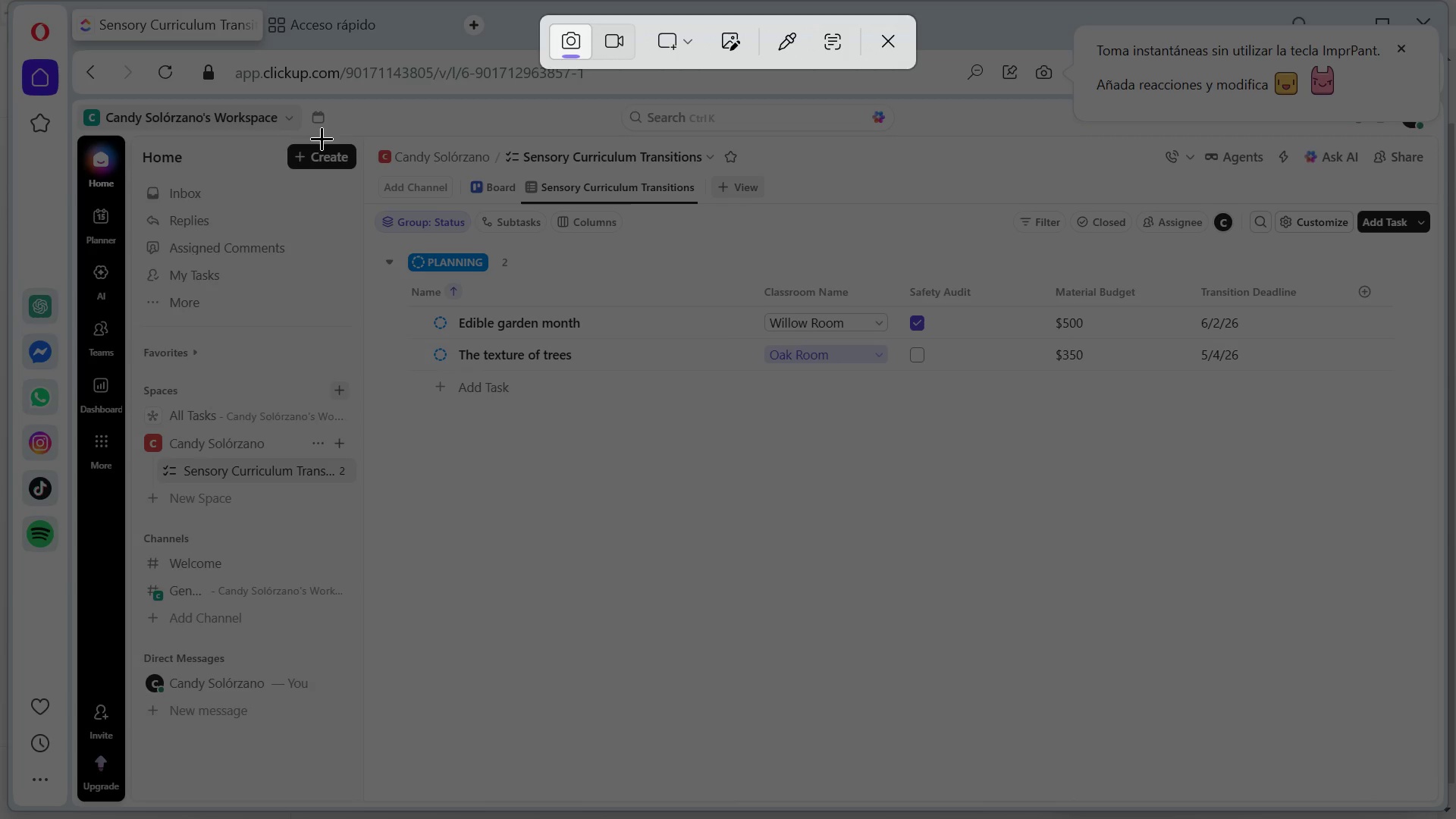 
wait(7.17)
 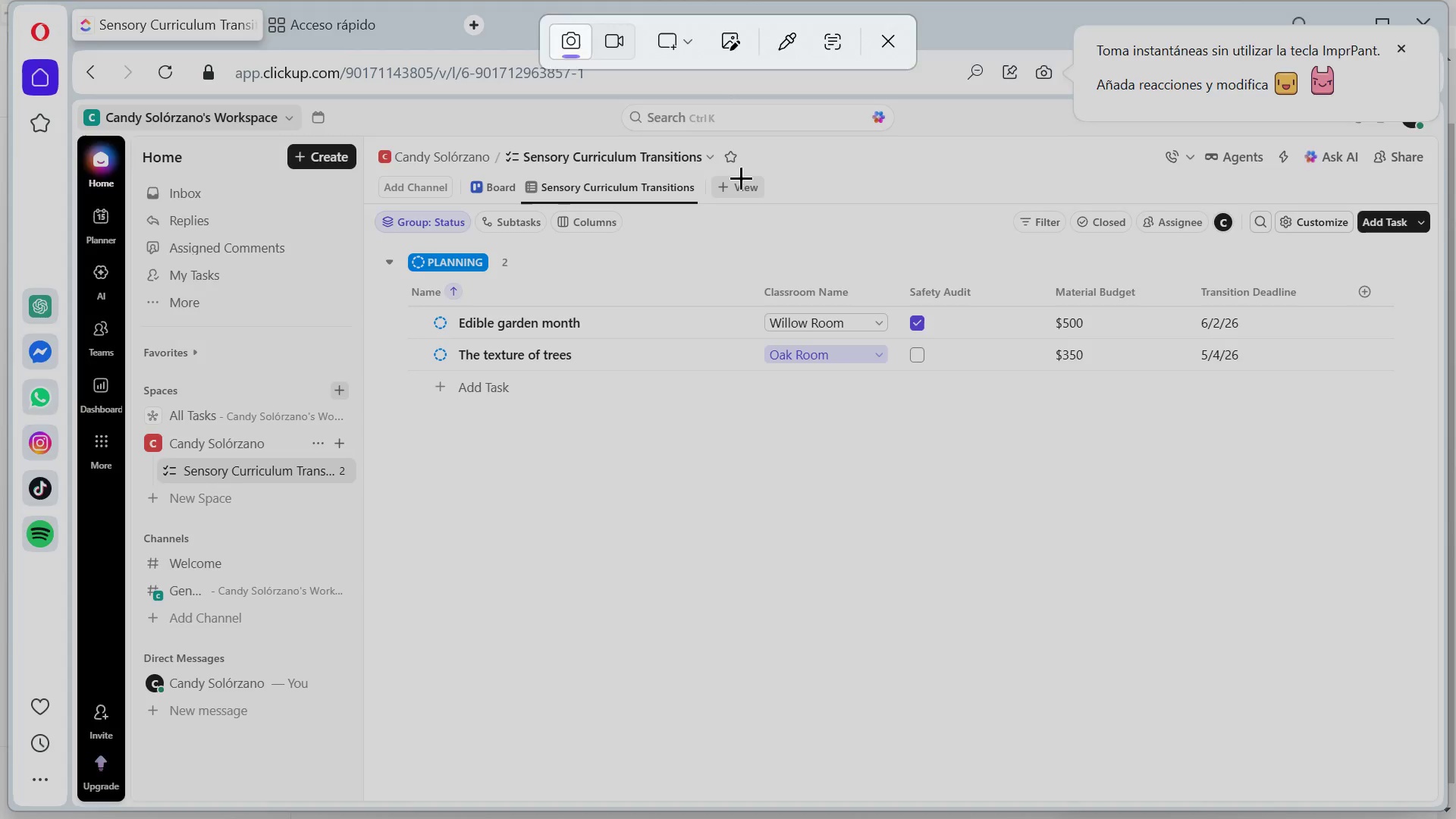 
left_click_drag(start_coordinate=[79, 98], to_coordinate=[1439, 794])
 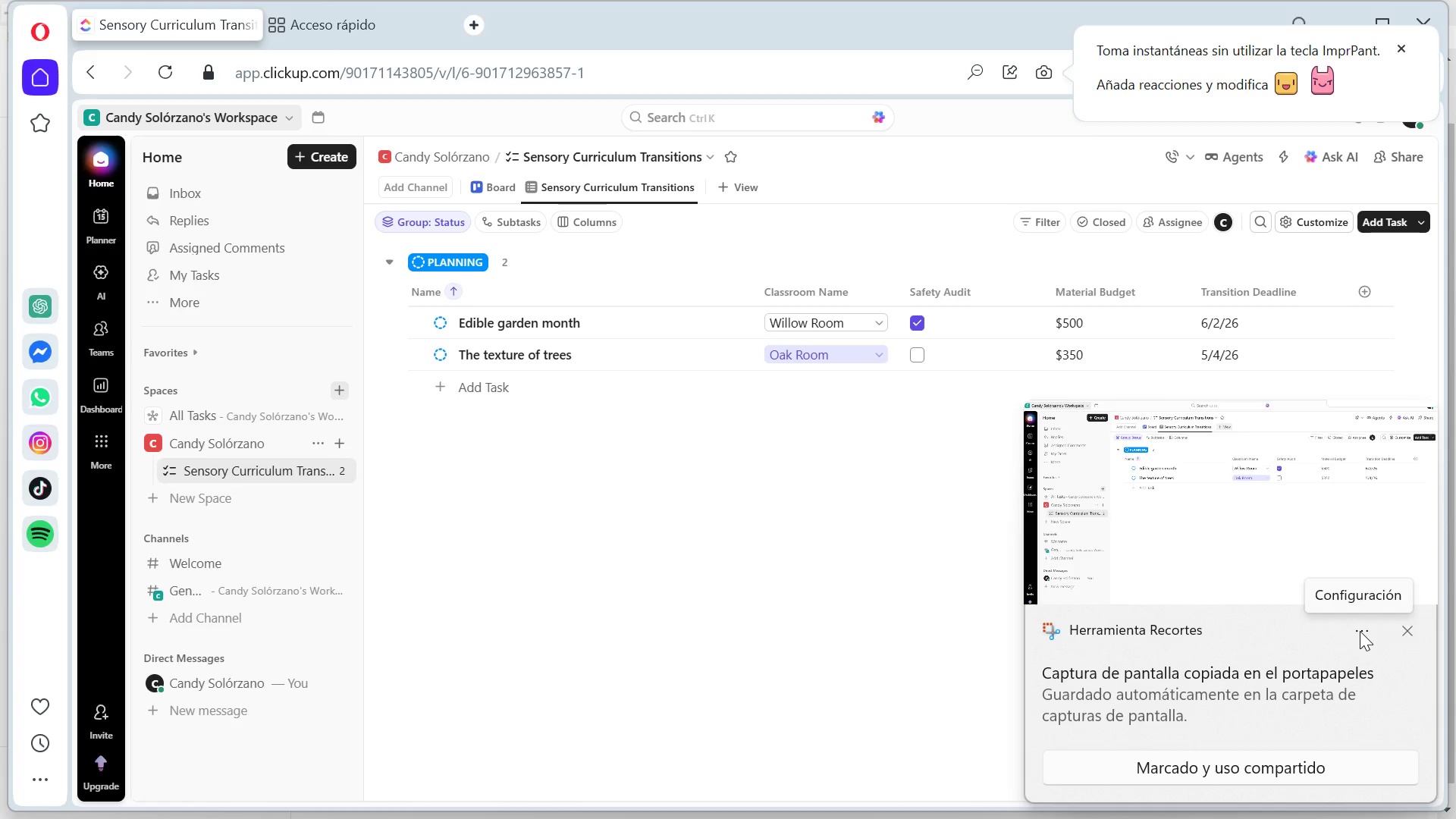 
wait(5.88)
 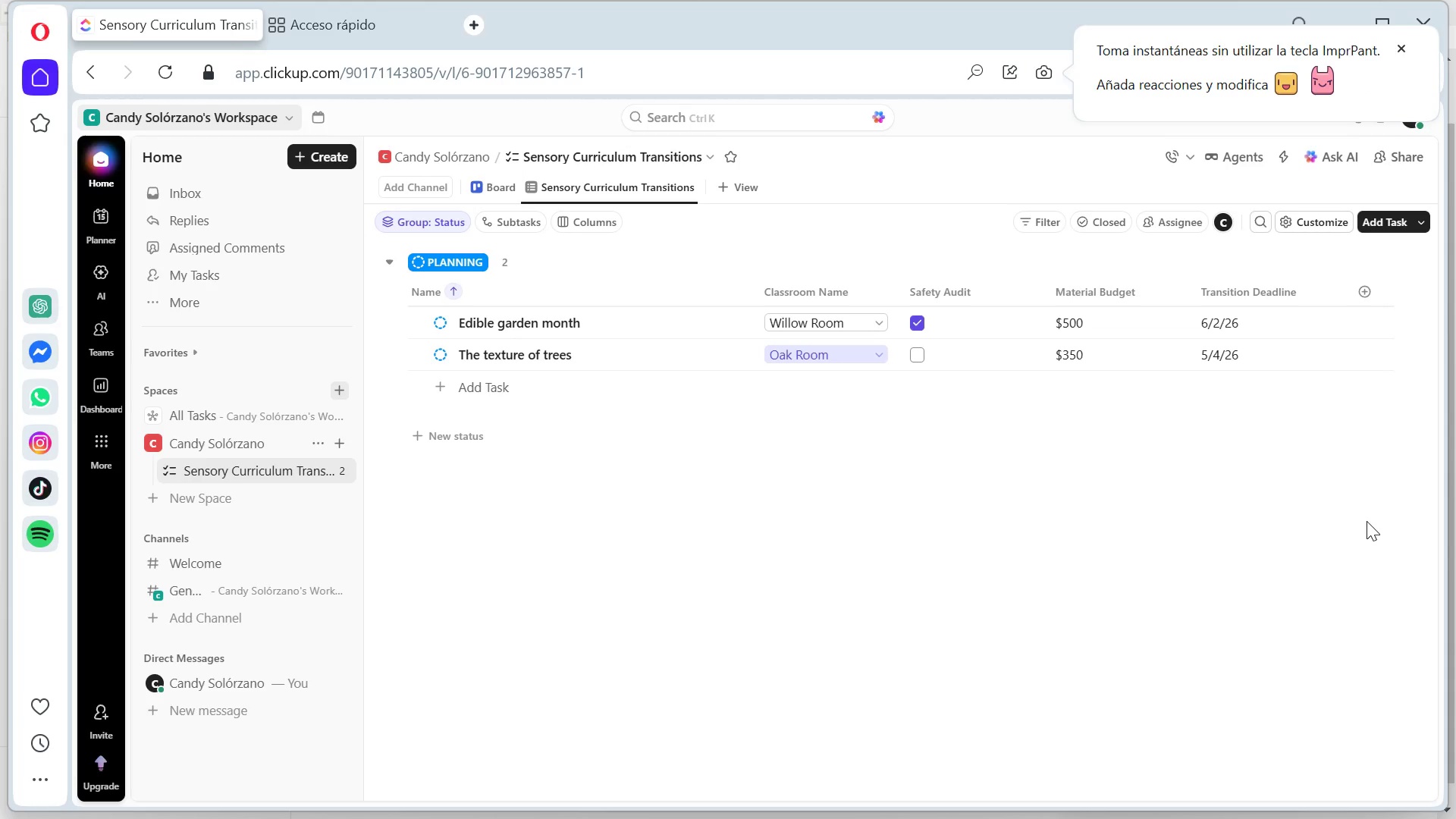 
left_click([1360, 627])
 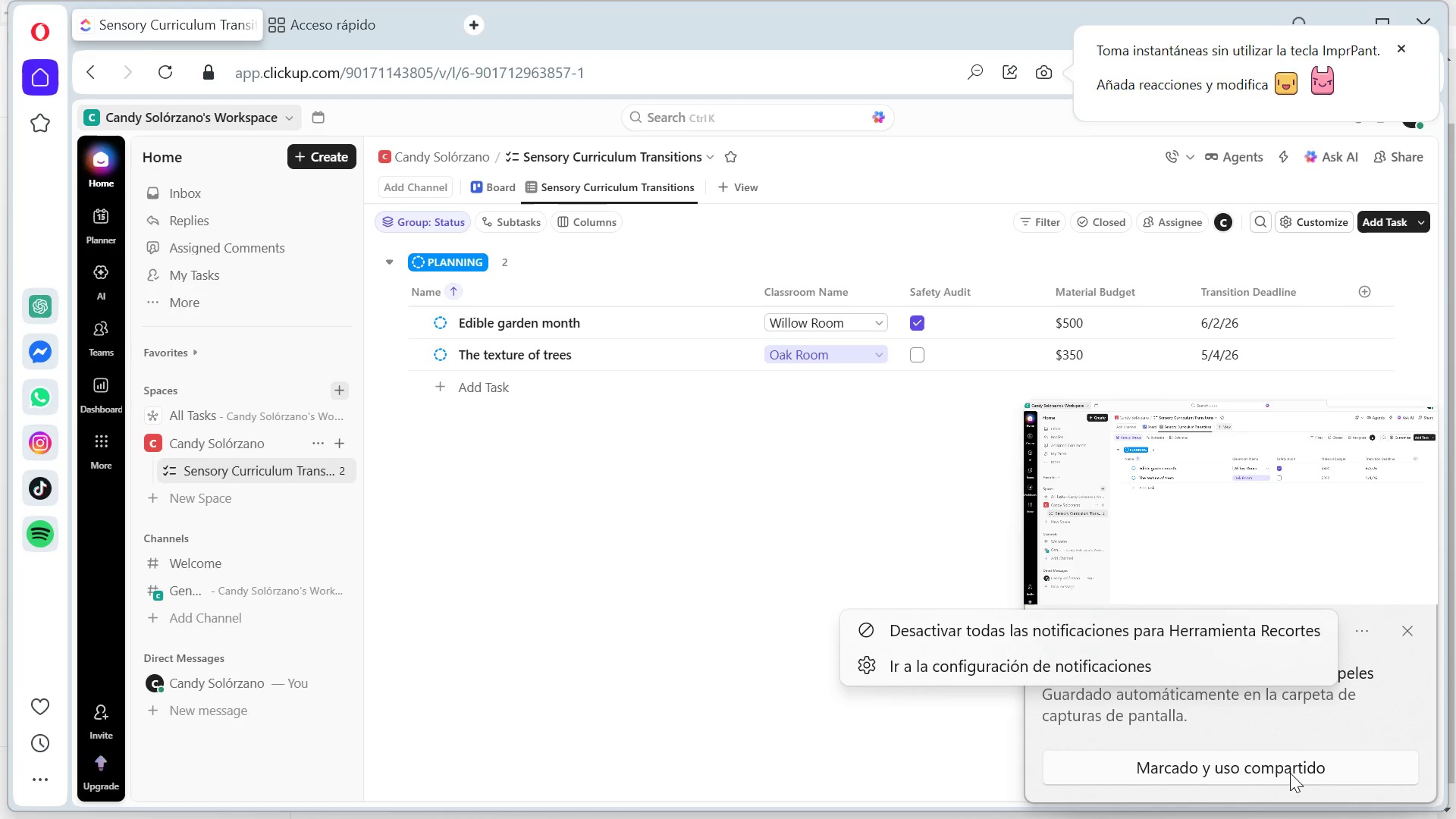 
left_click([1290, 767])
 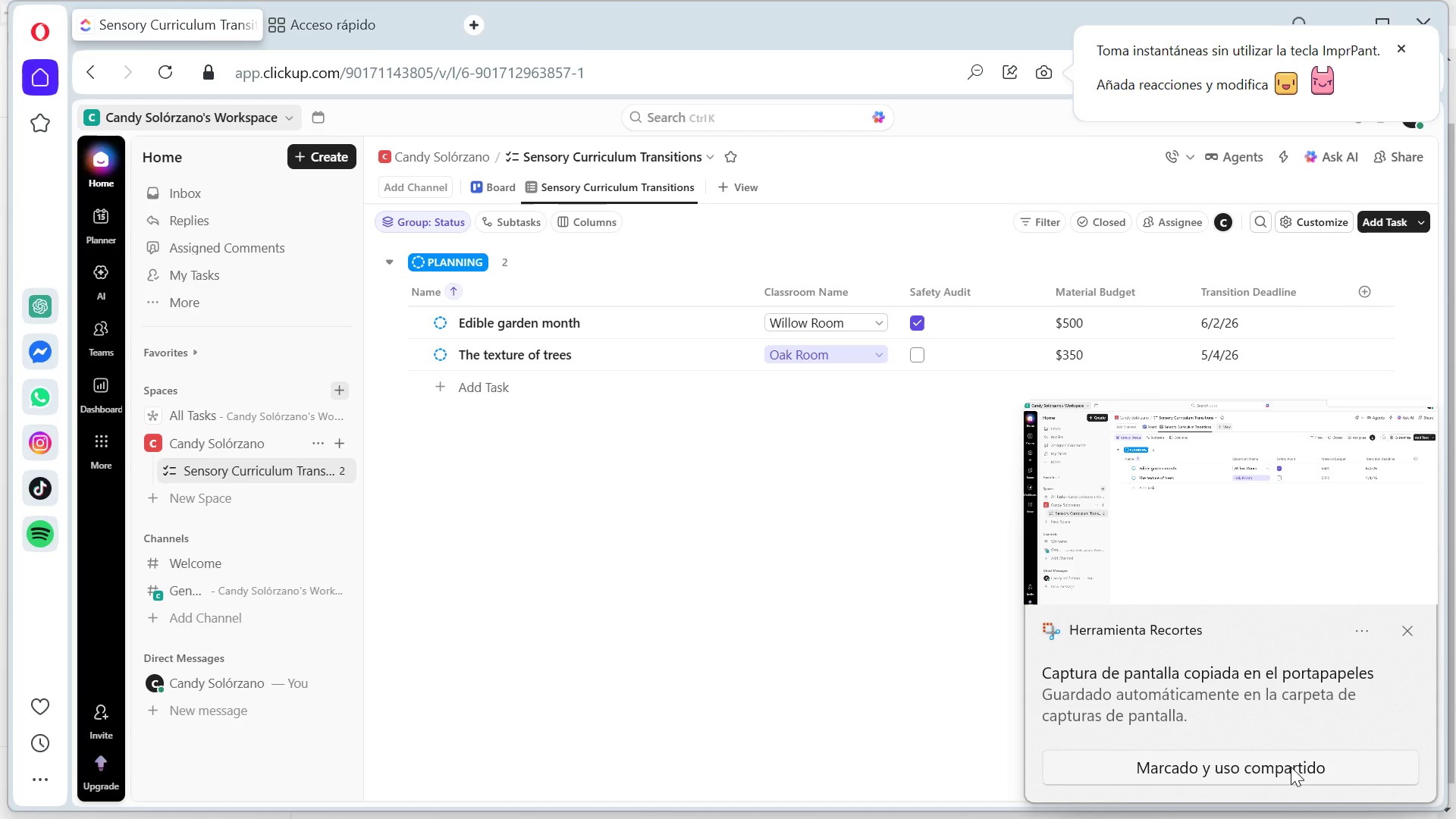 
left_click([1291, 767])
 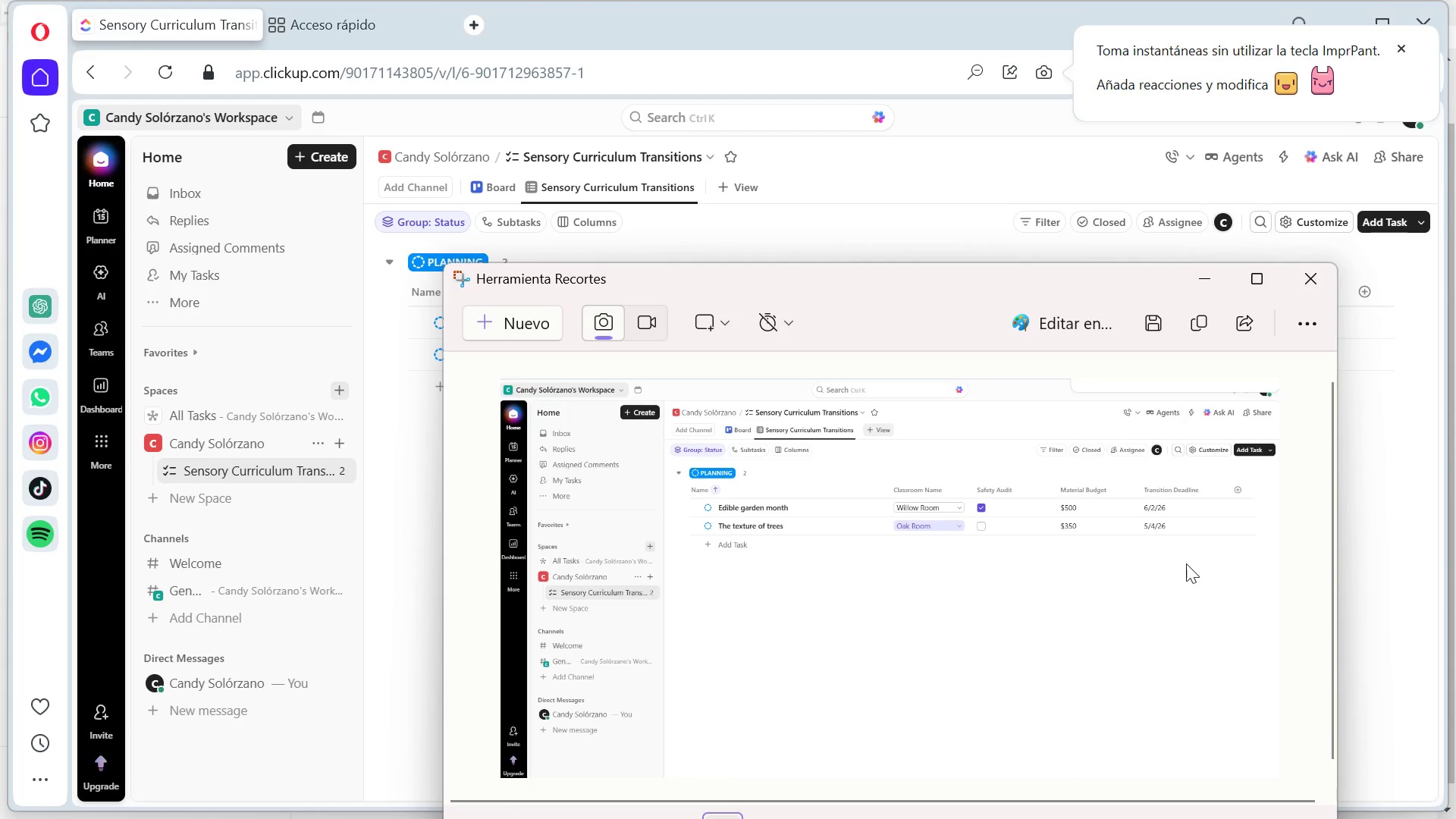 
left_click_drag(start_coordinate=[935, 281], to_coordinate=[777, 124])
 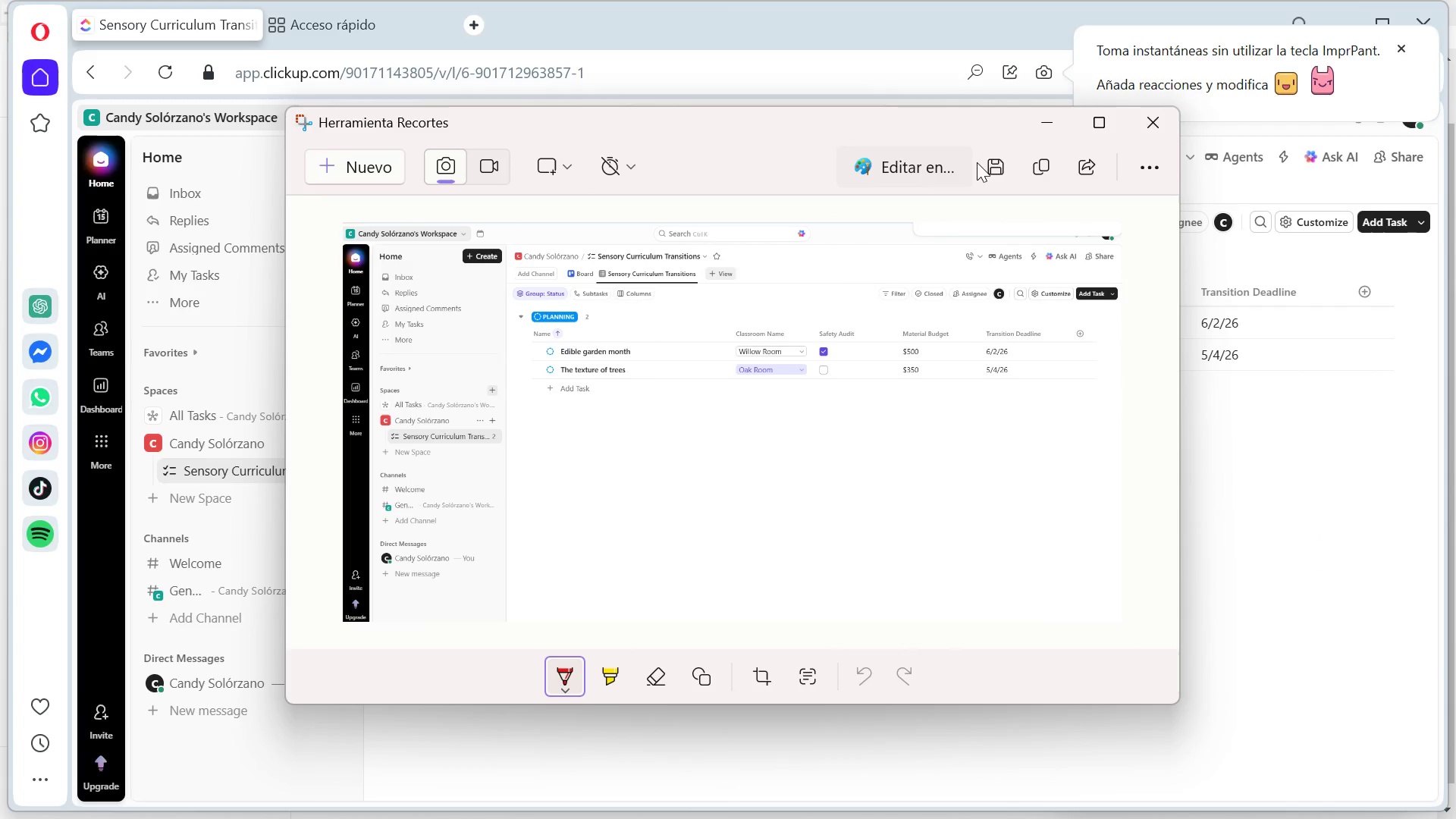 
left_click([991, 163])
 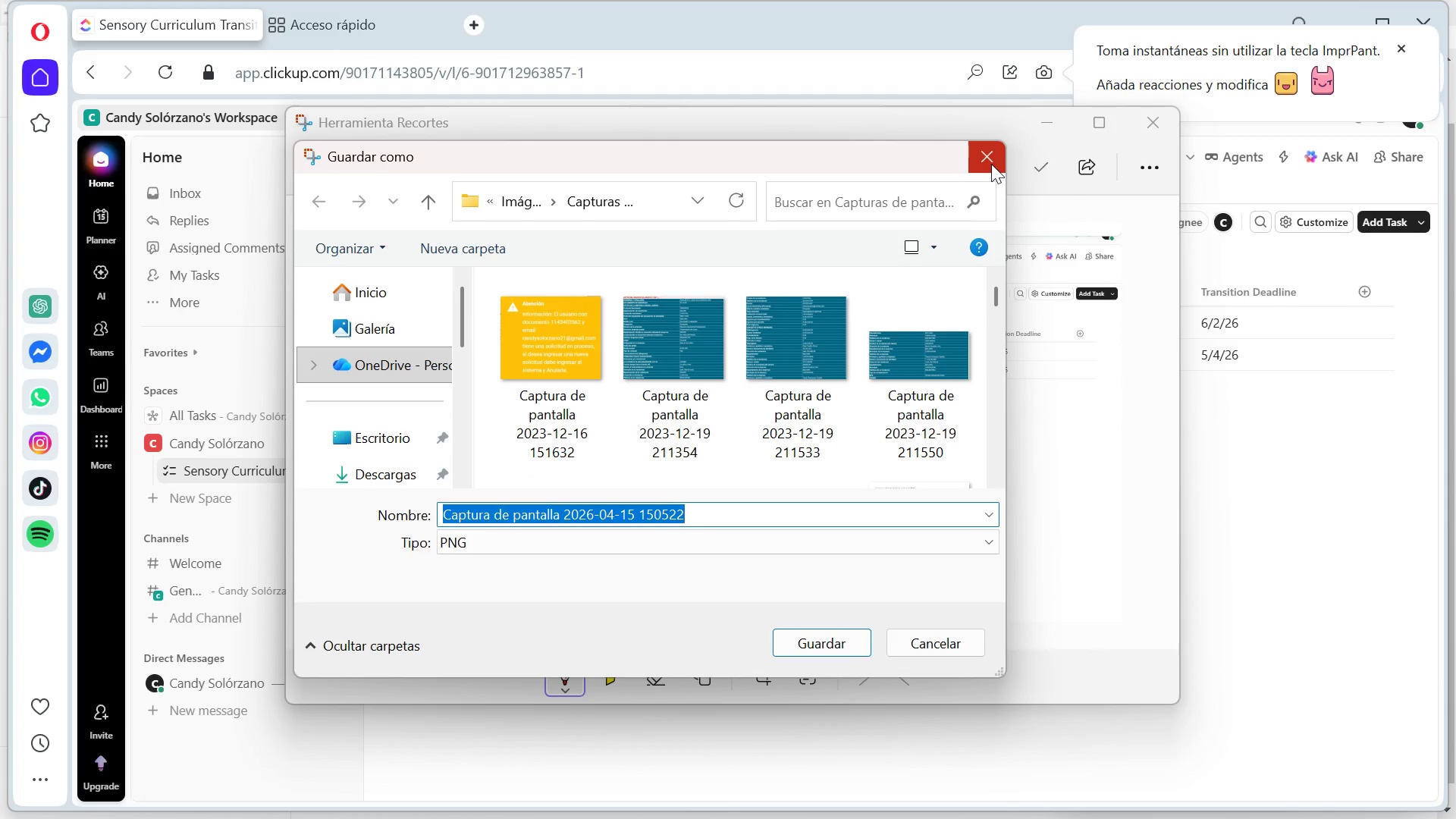 
type(Captura vista lista completa)
 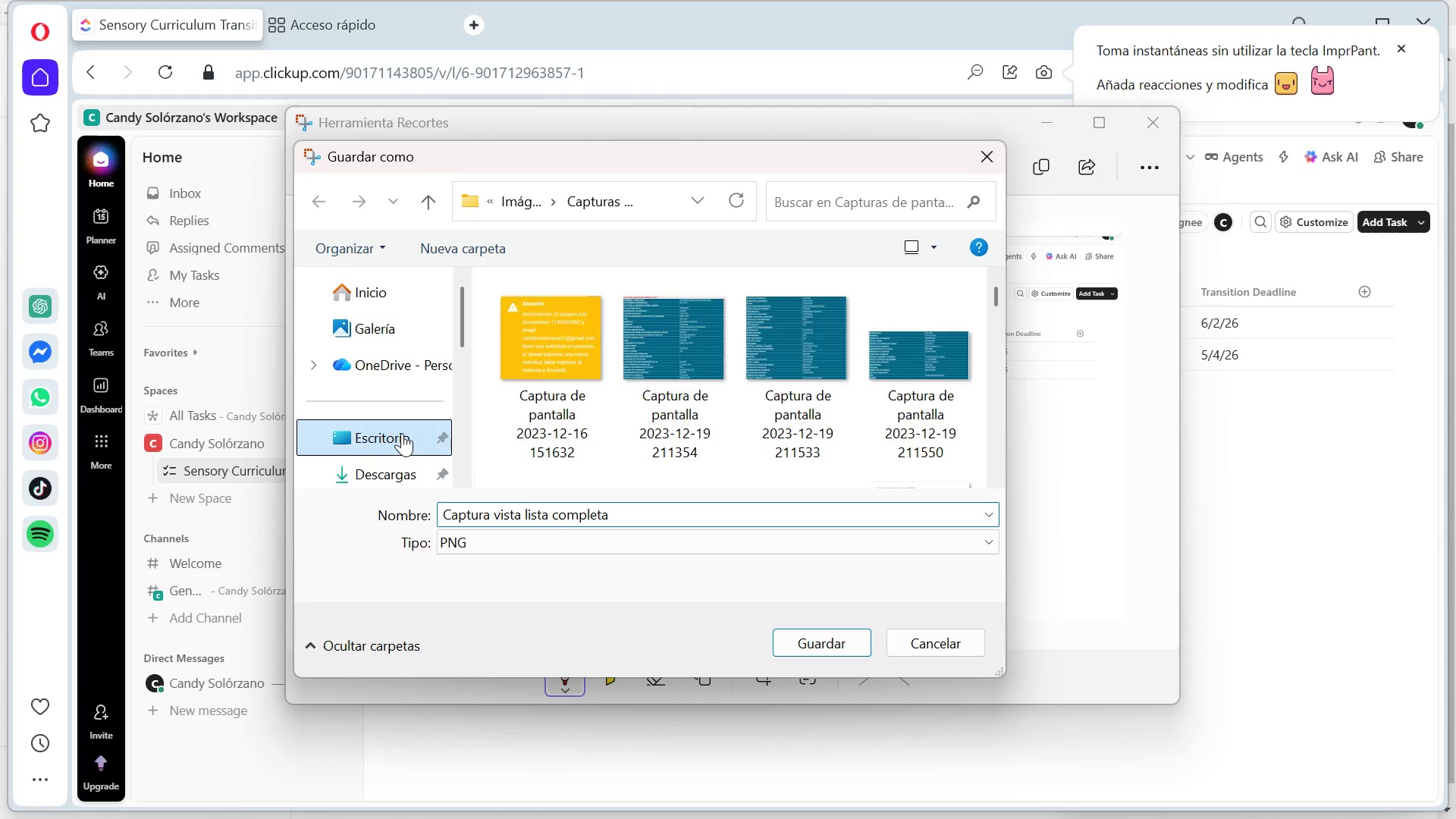 
left_click([793, 637])
 